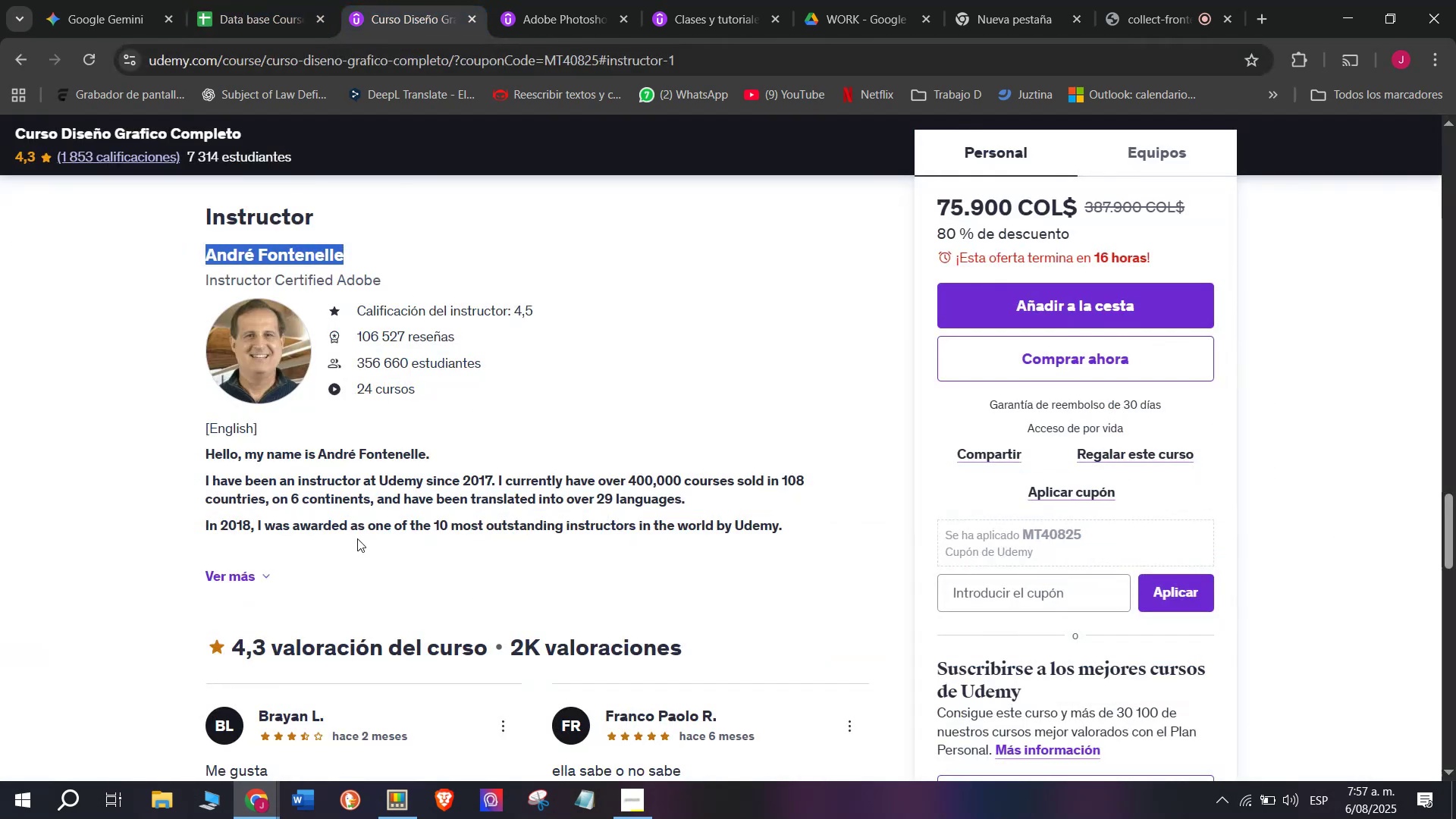 
scroll: coordinate [326, 570], scroll_direction: up, amount: 10.0
 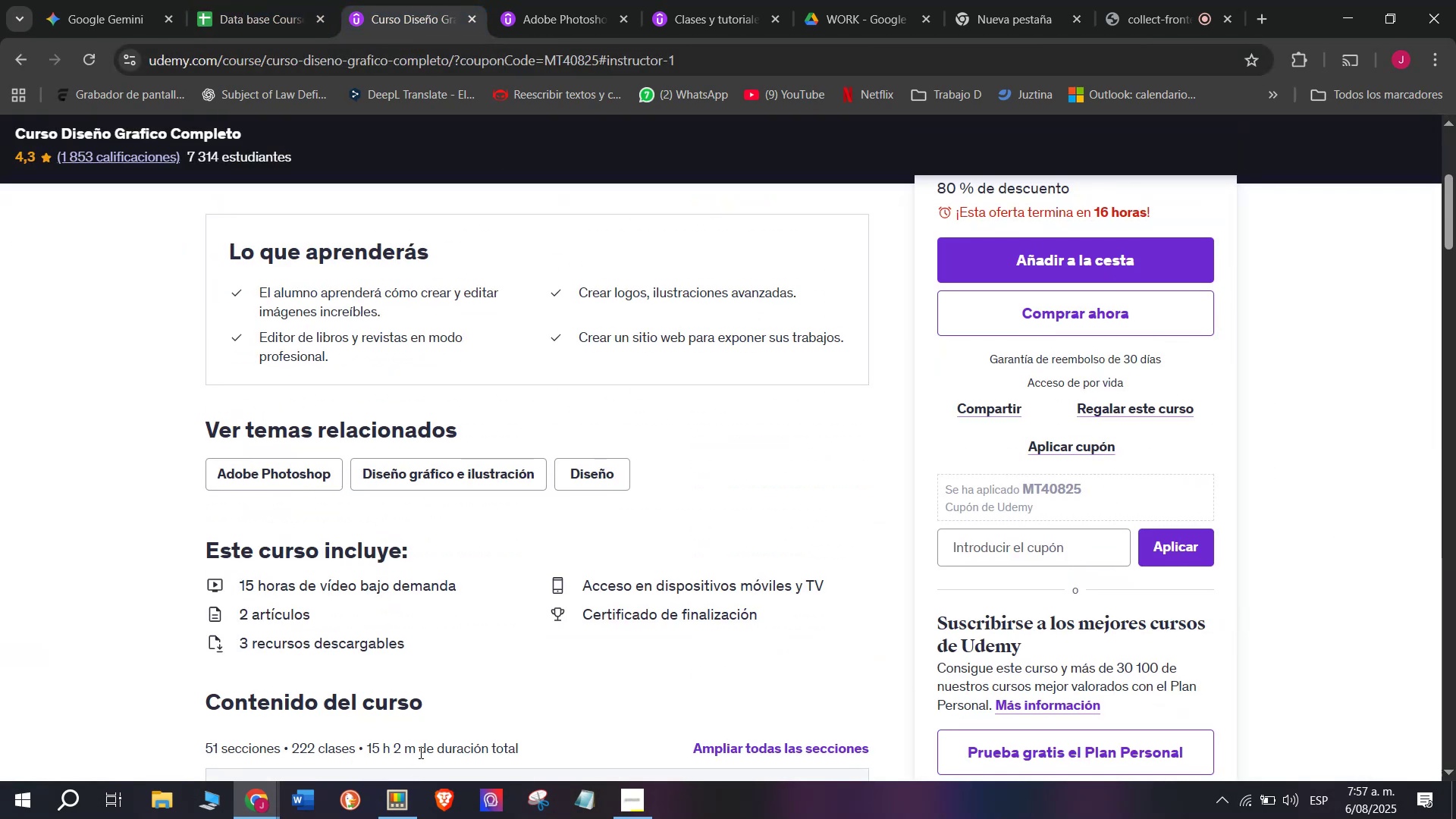 
left_click_drag(start_coordinate=[416, 750], to_coordinate=[368, 742])
 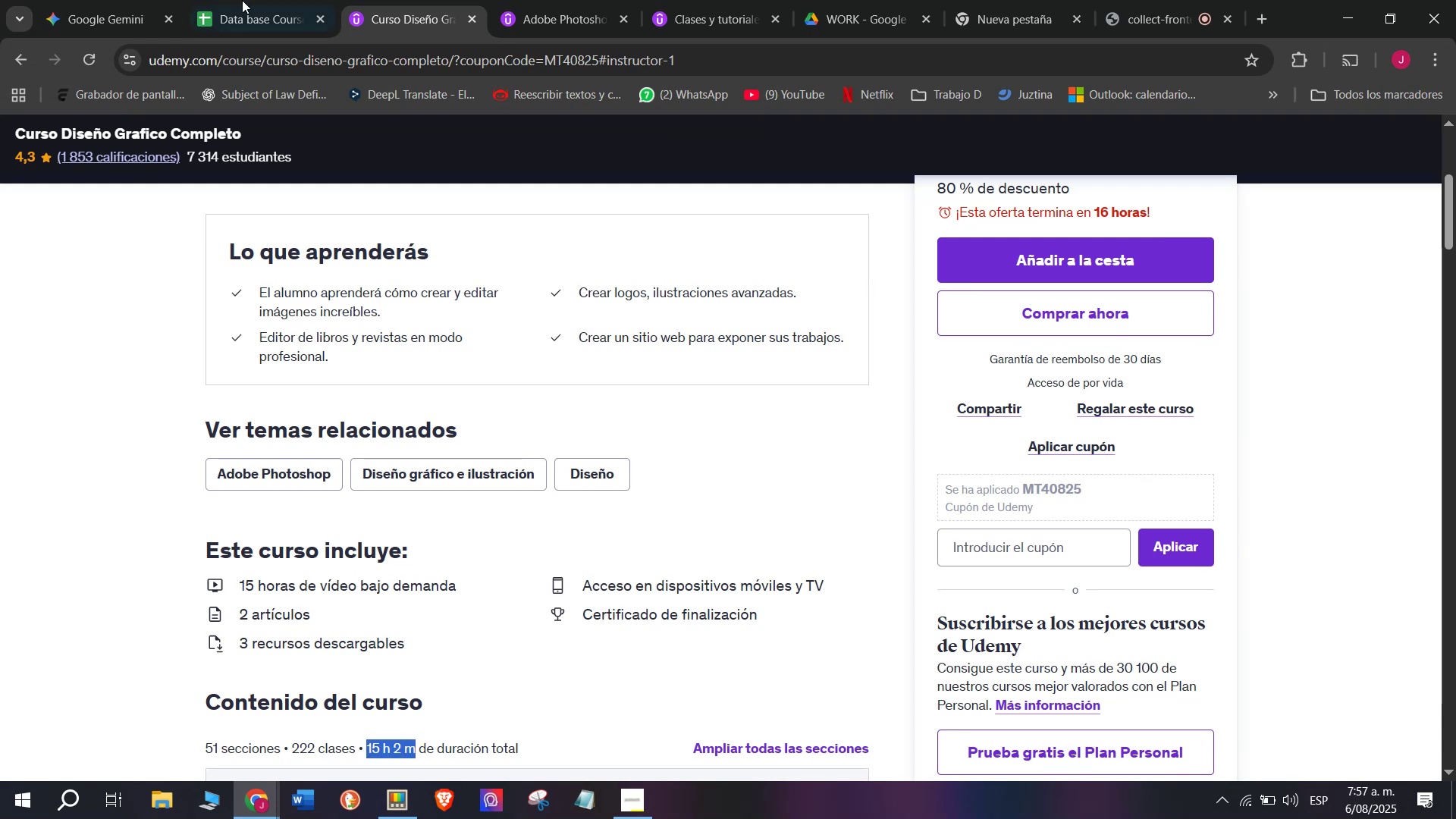 
key(Break)
 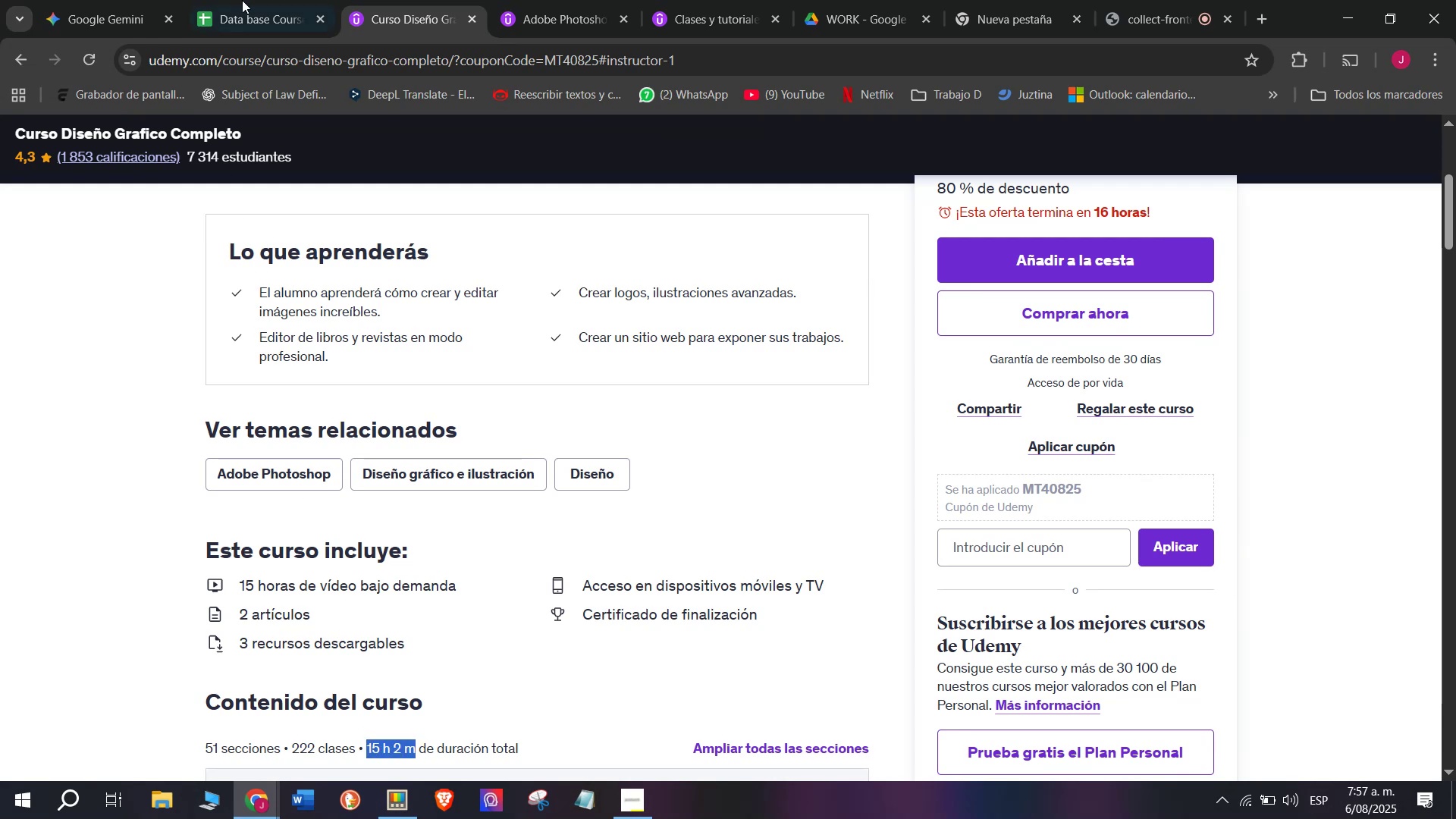 
key(Control+ControlLeft)
 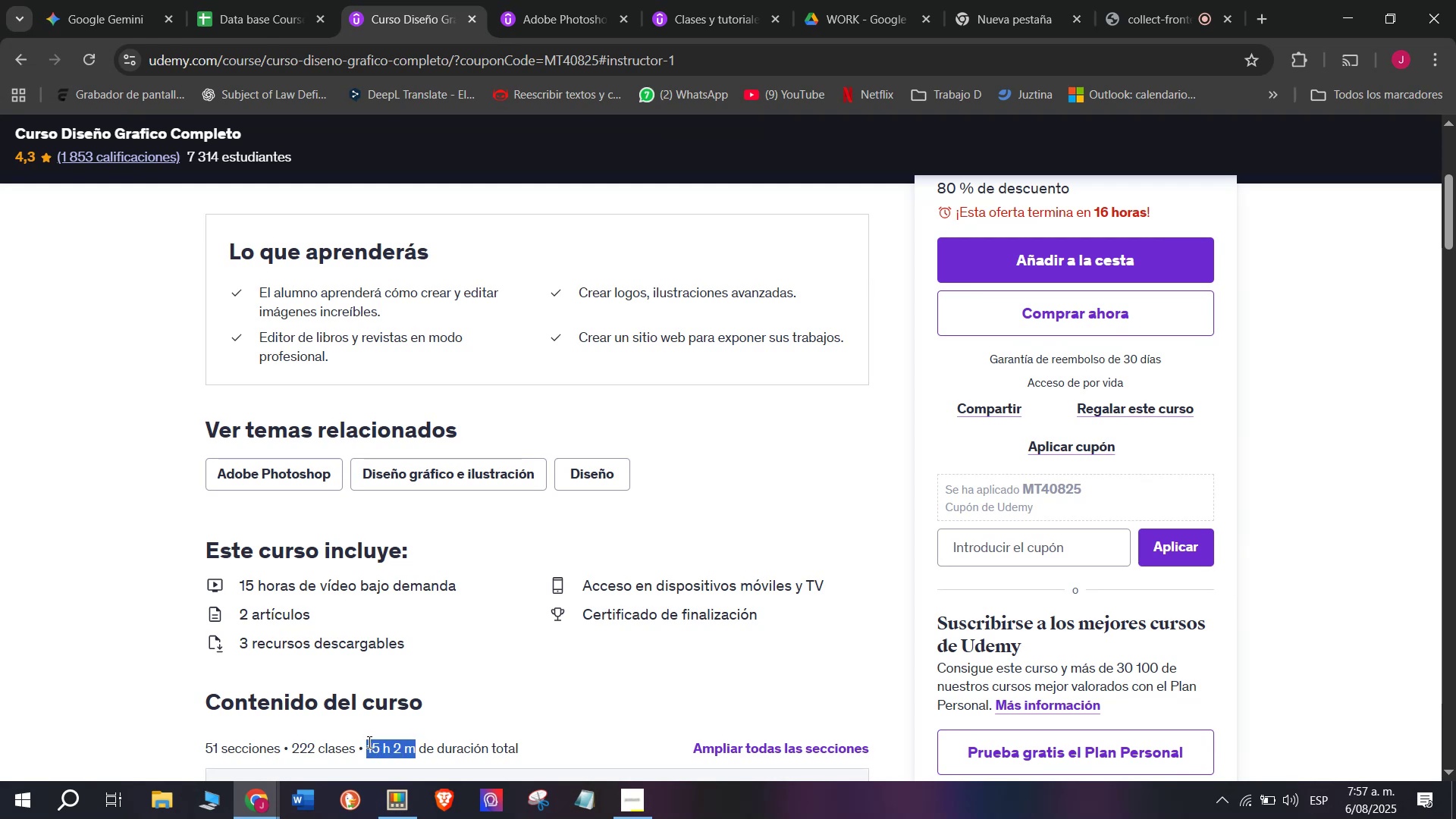 
key(Control+C)
 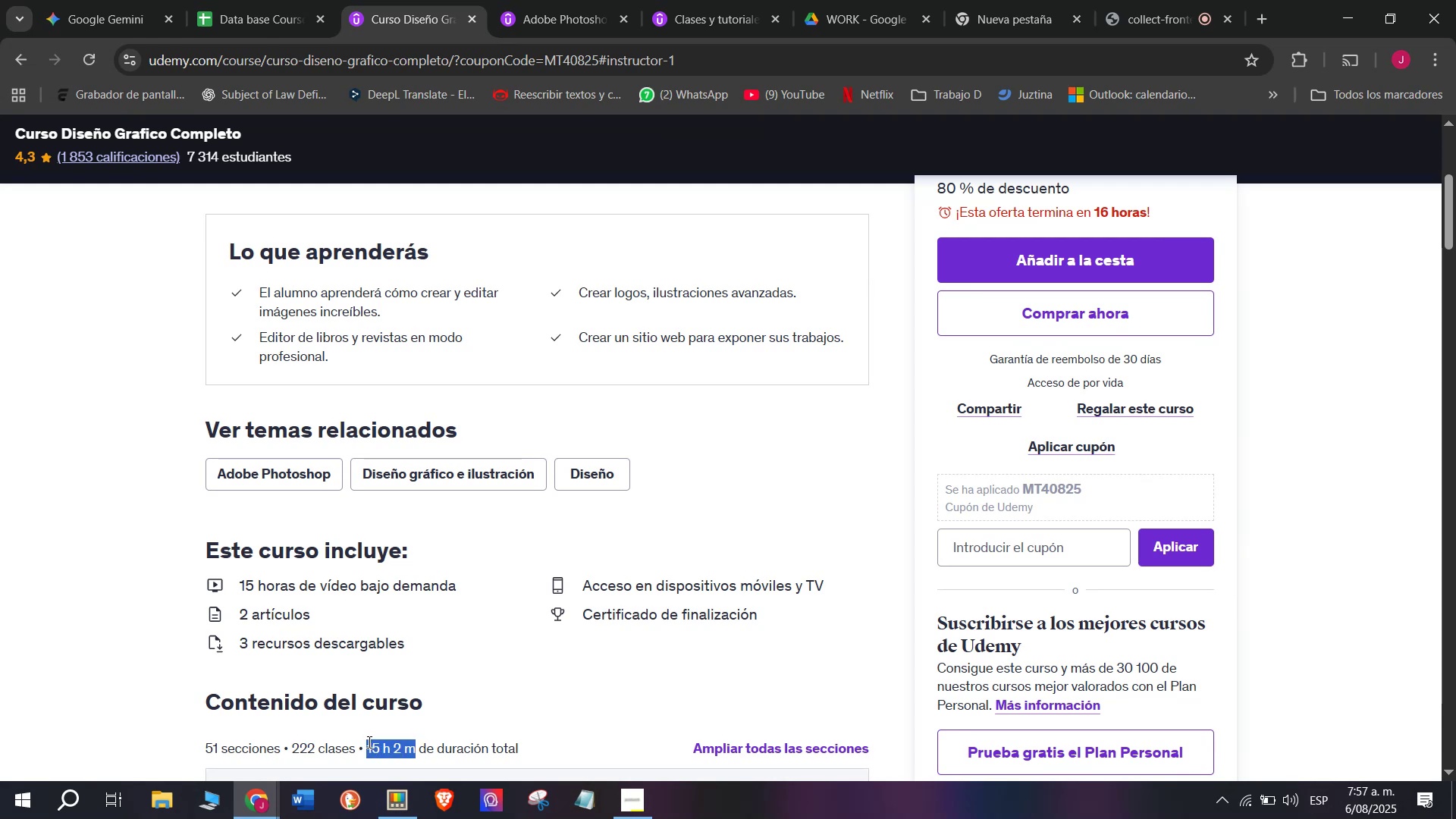 
key(Break)
 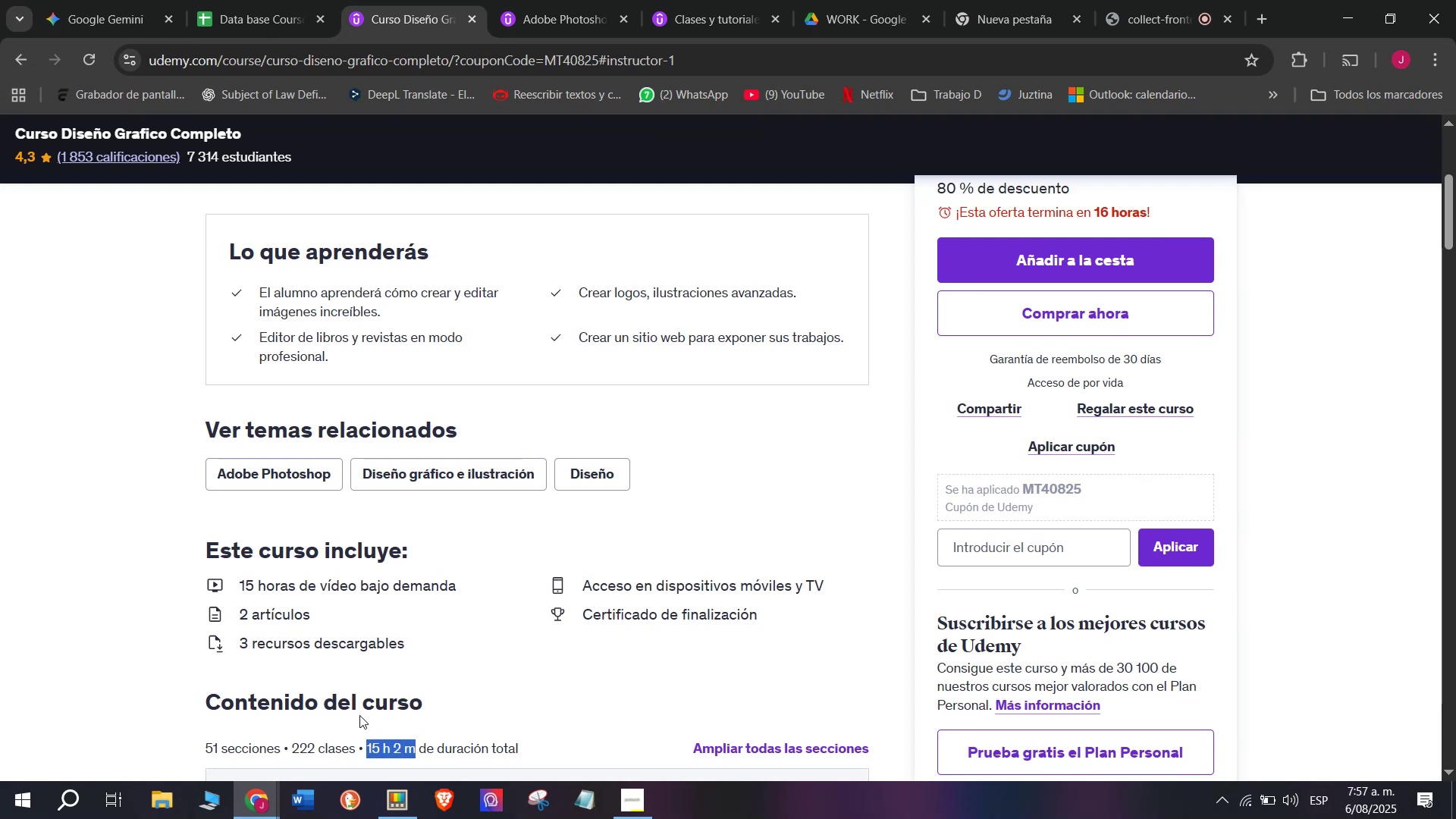 
key(Control+ControlLeft)
 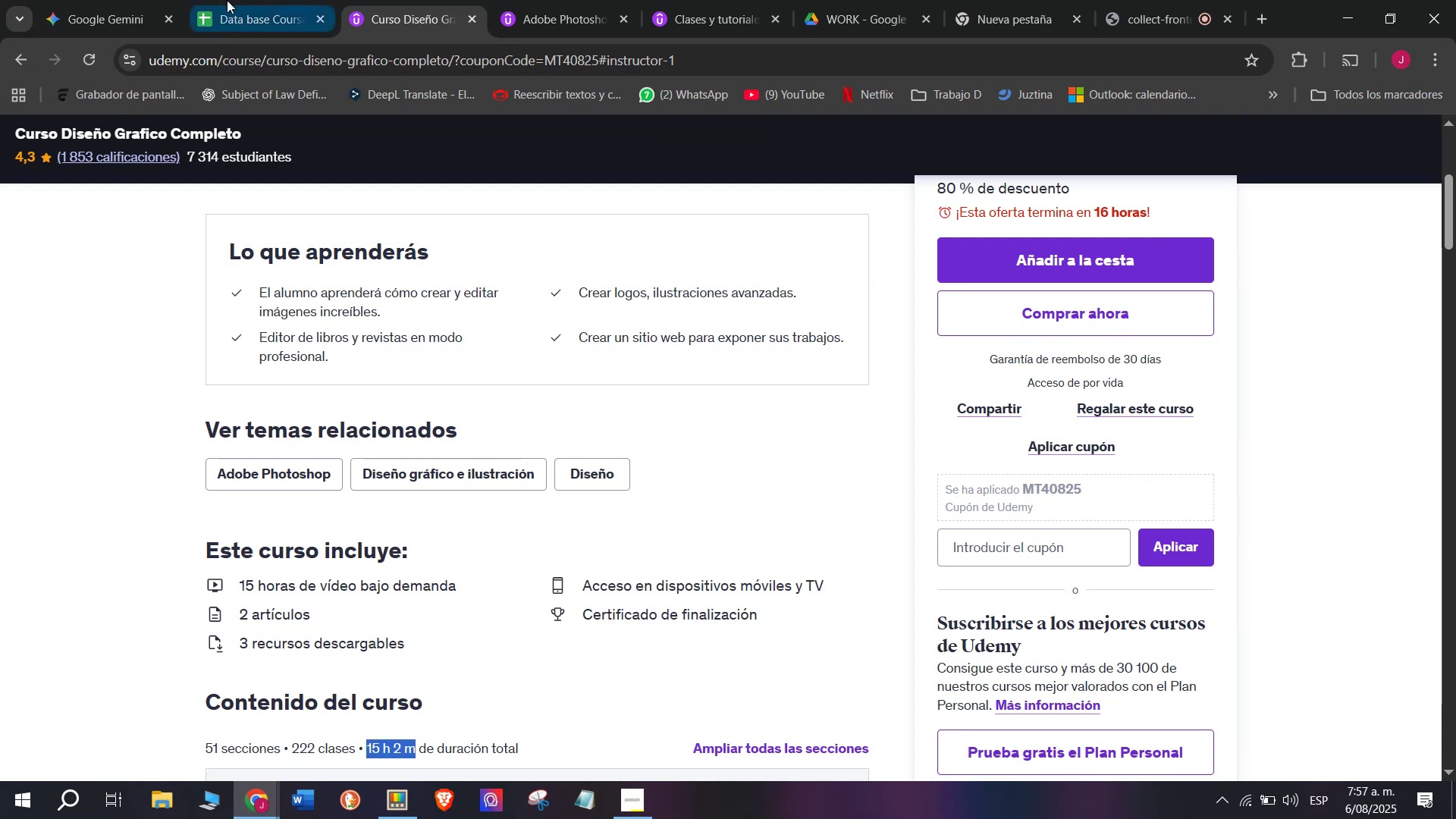 
key(Control+C)
 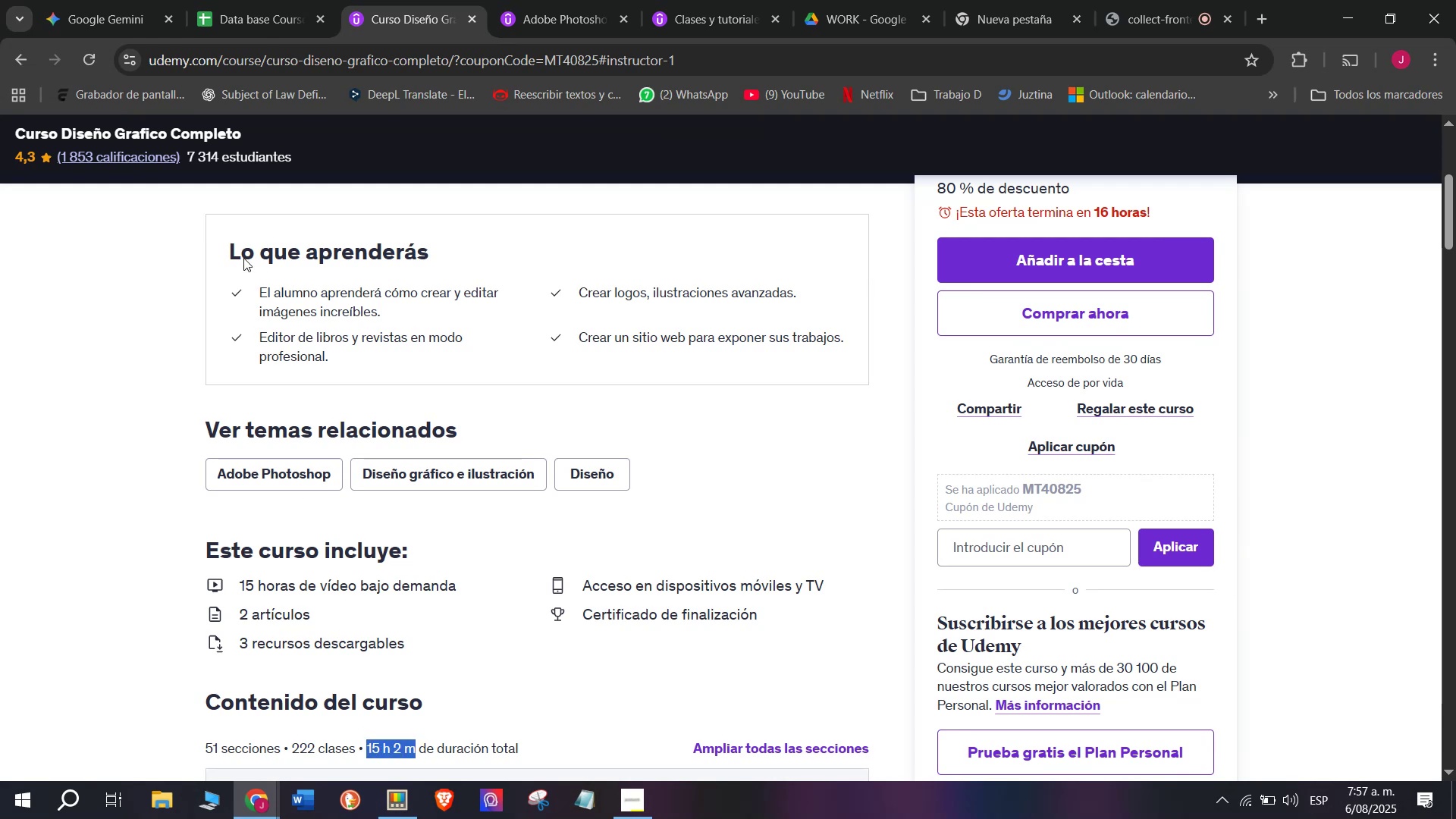 
key(Break)
 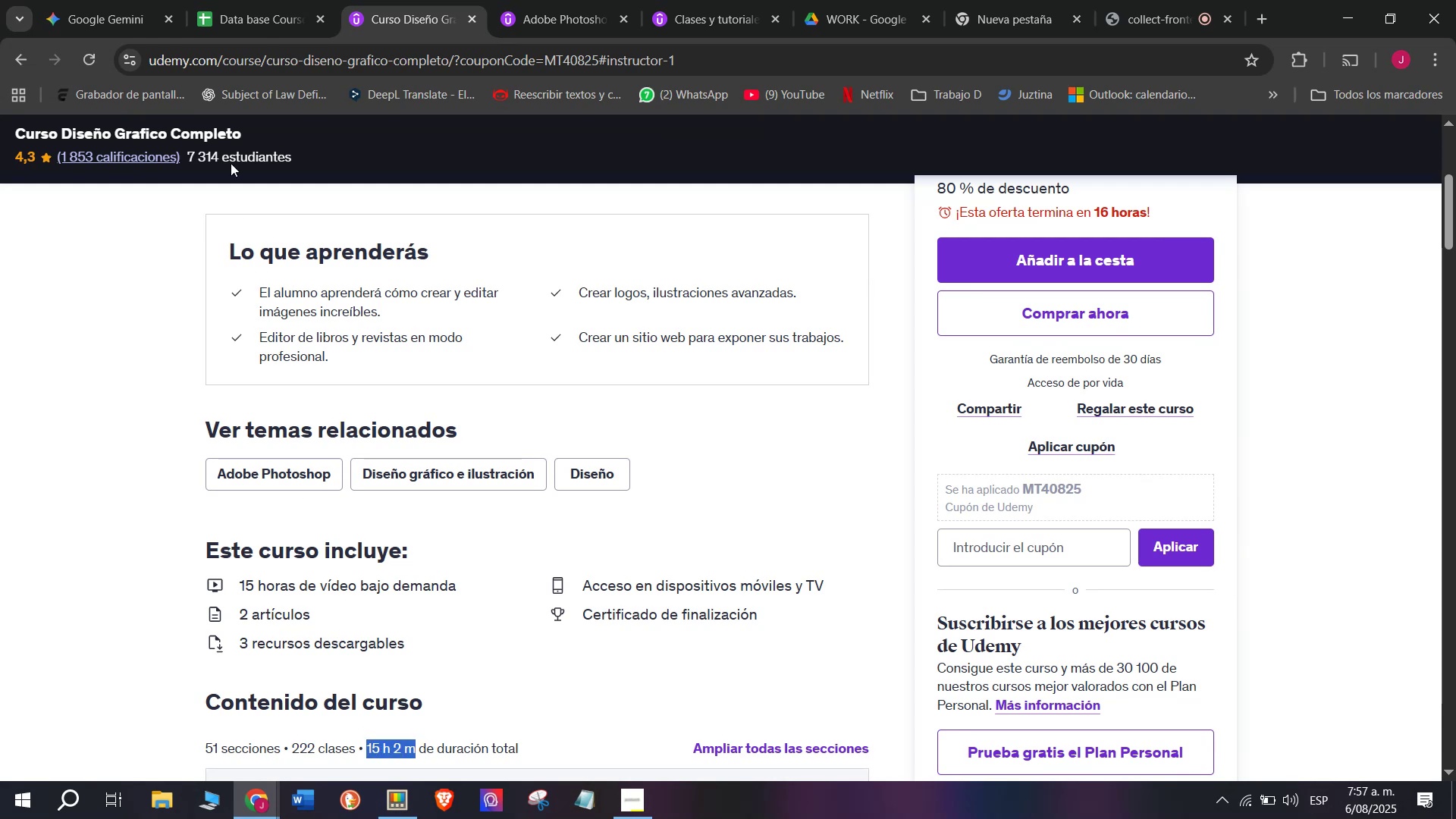 
key(Control+ControlLeft)
 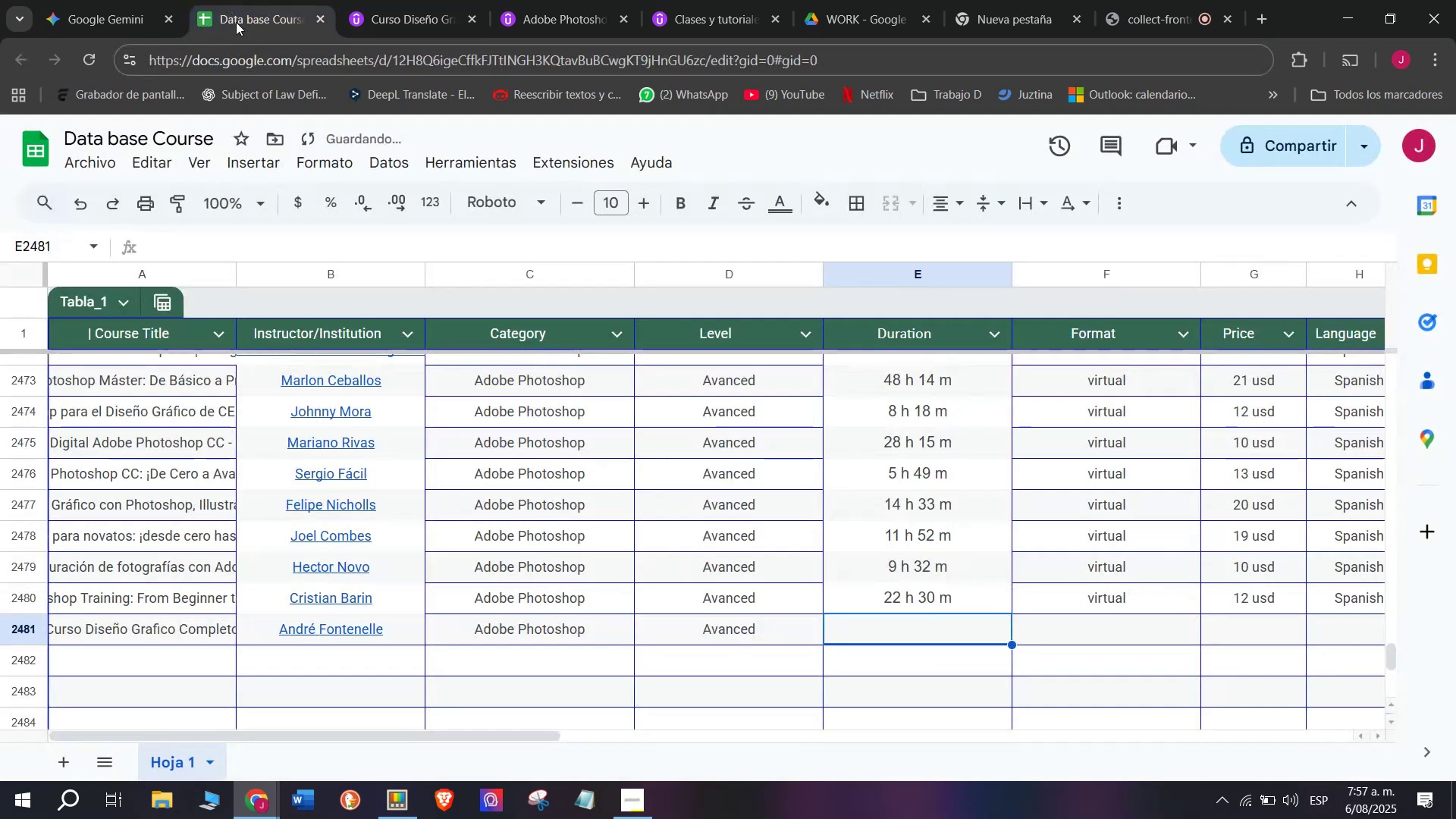 
key(Control+C)
 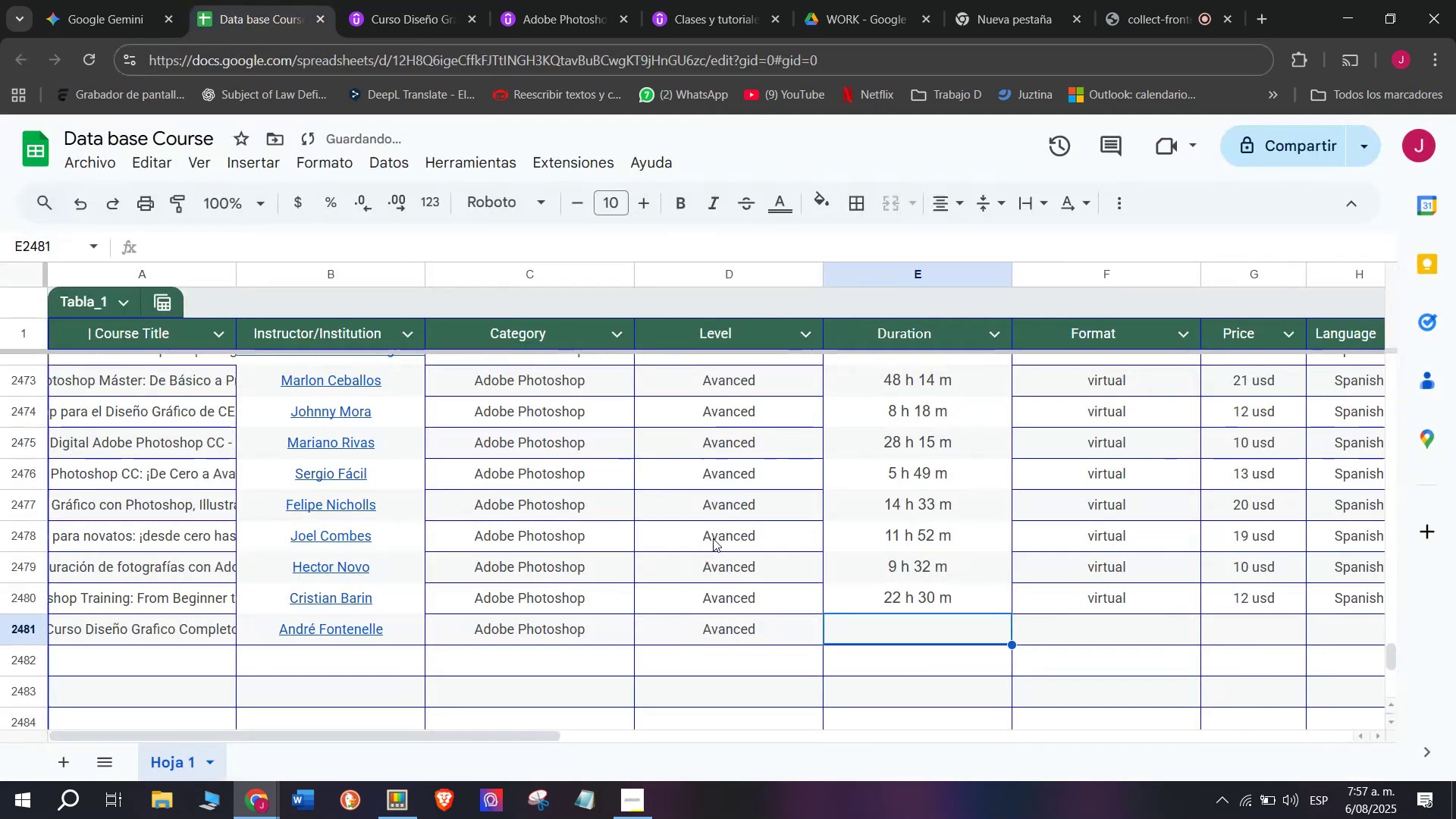 
key(Z)
 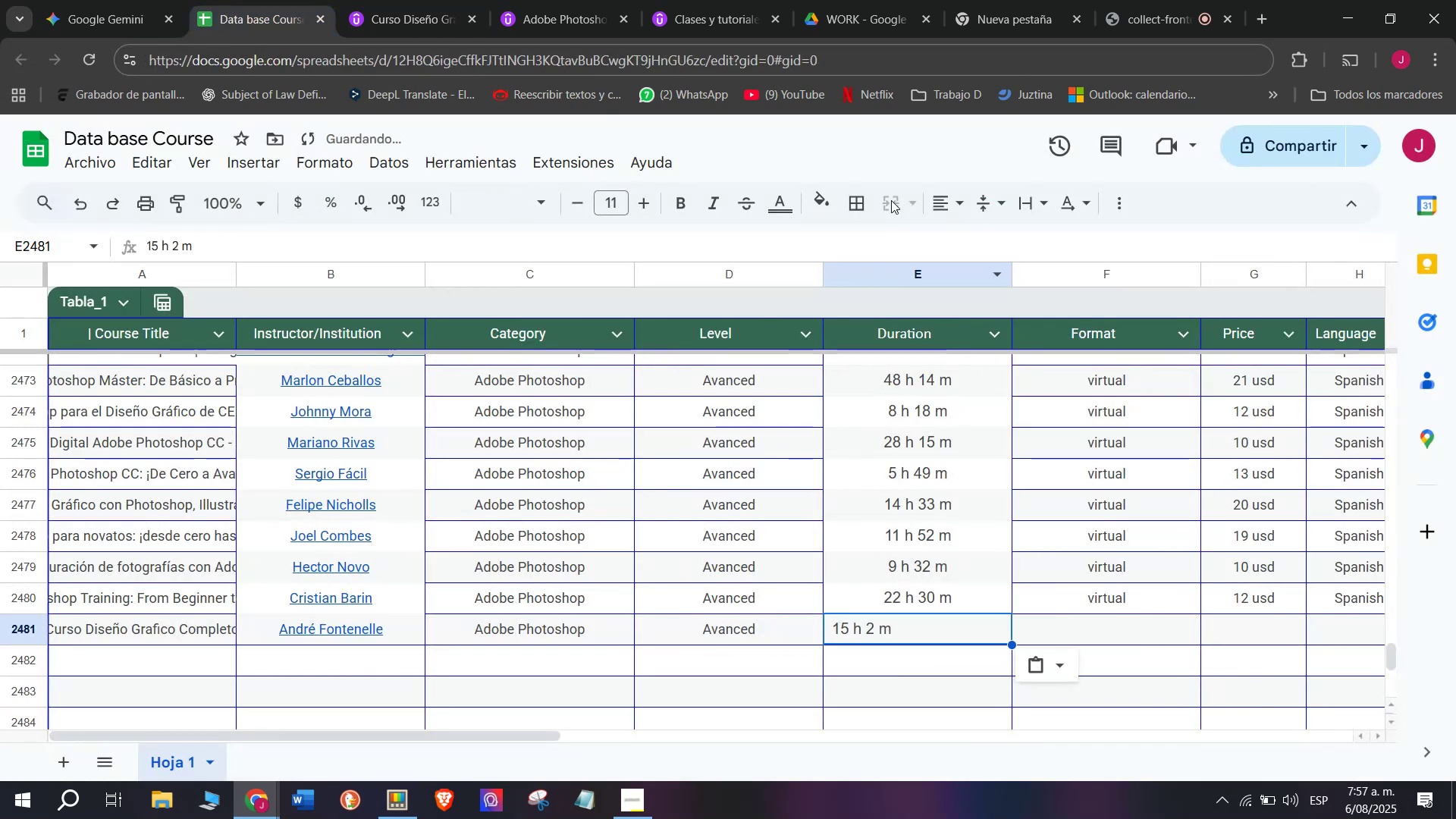 
key(Control+ControlLeft)
 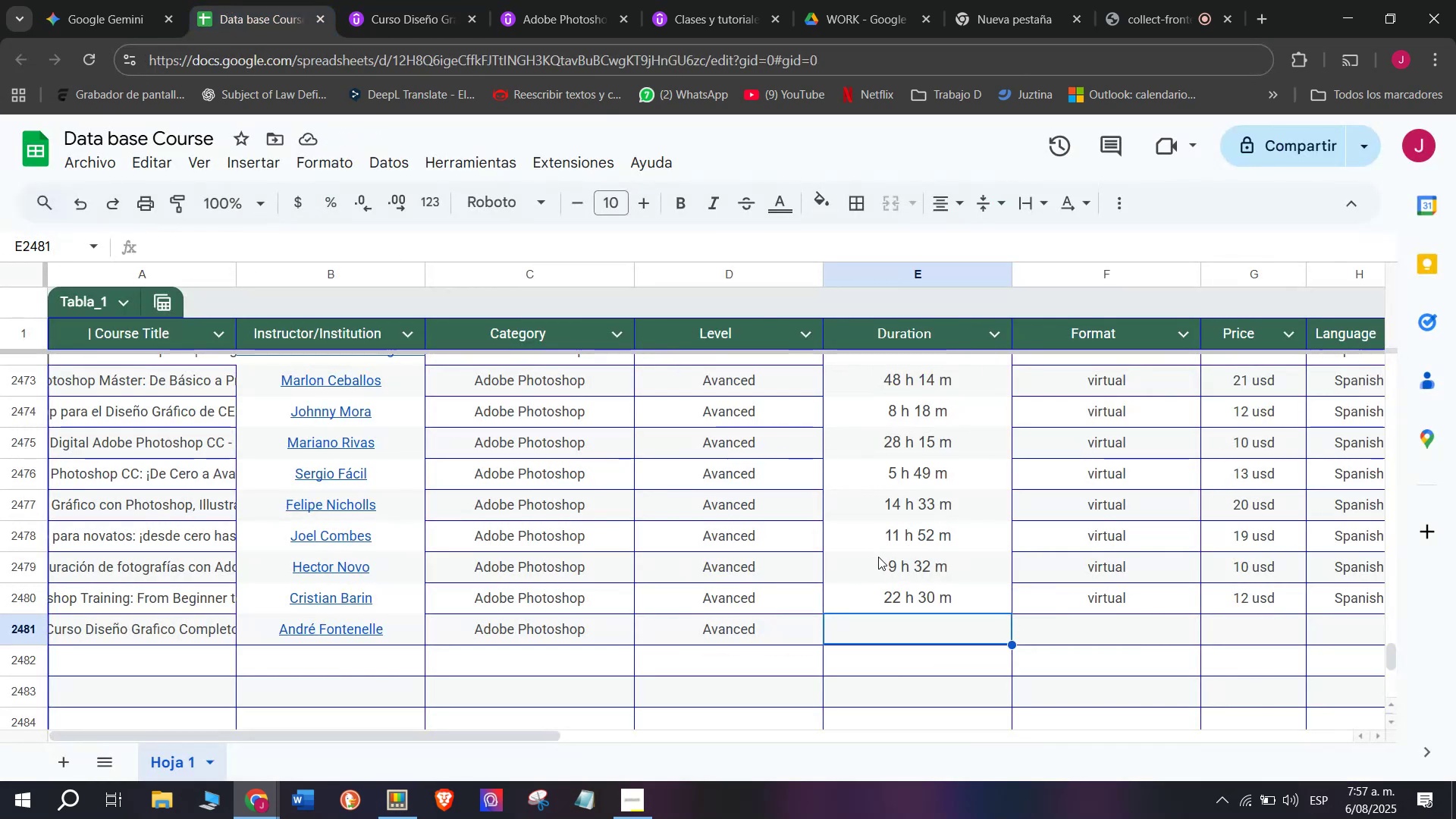 
key(Control+V)
 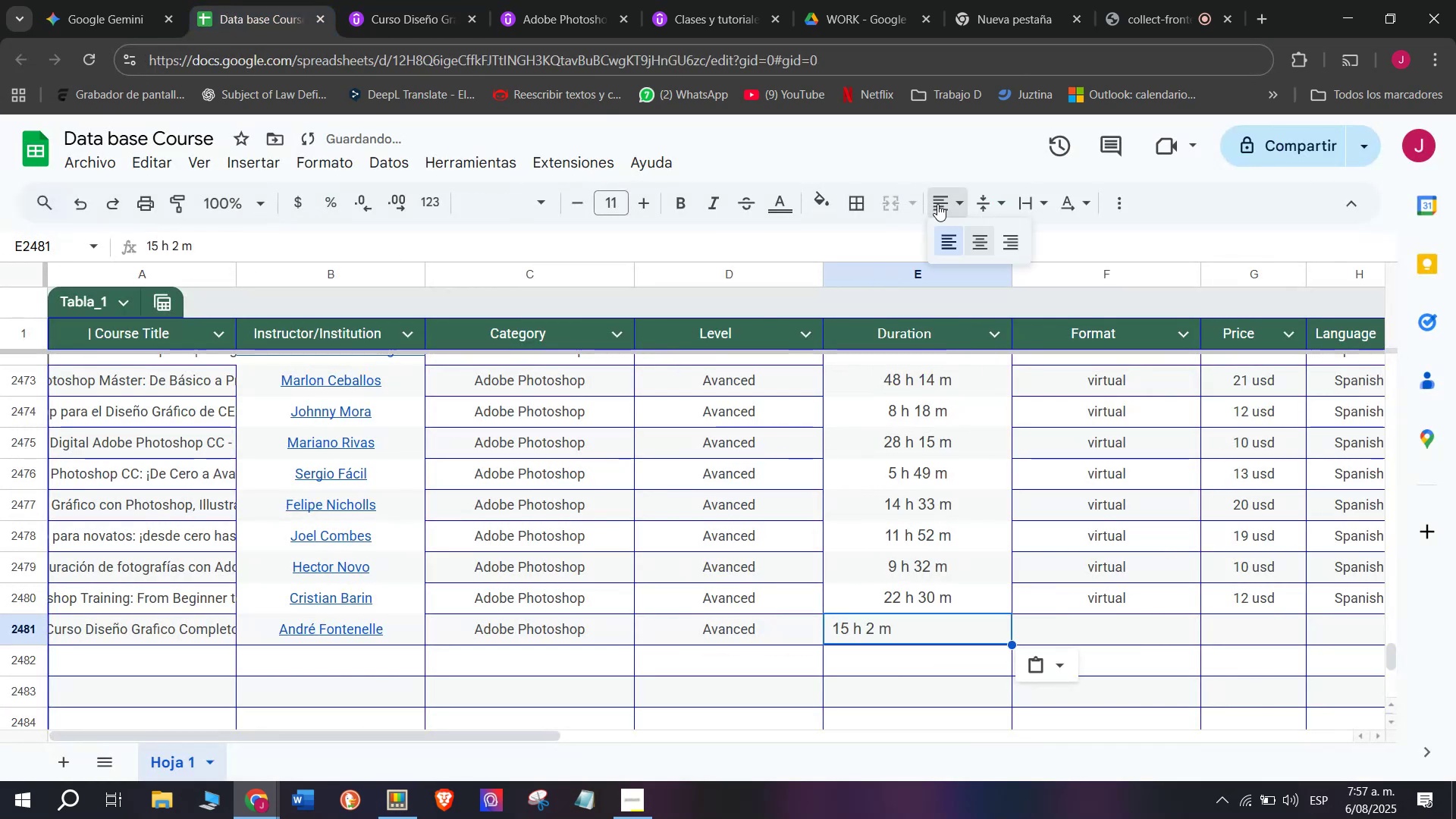 
double_click([977, 237])
 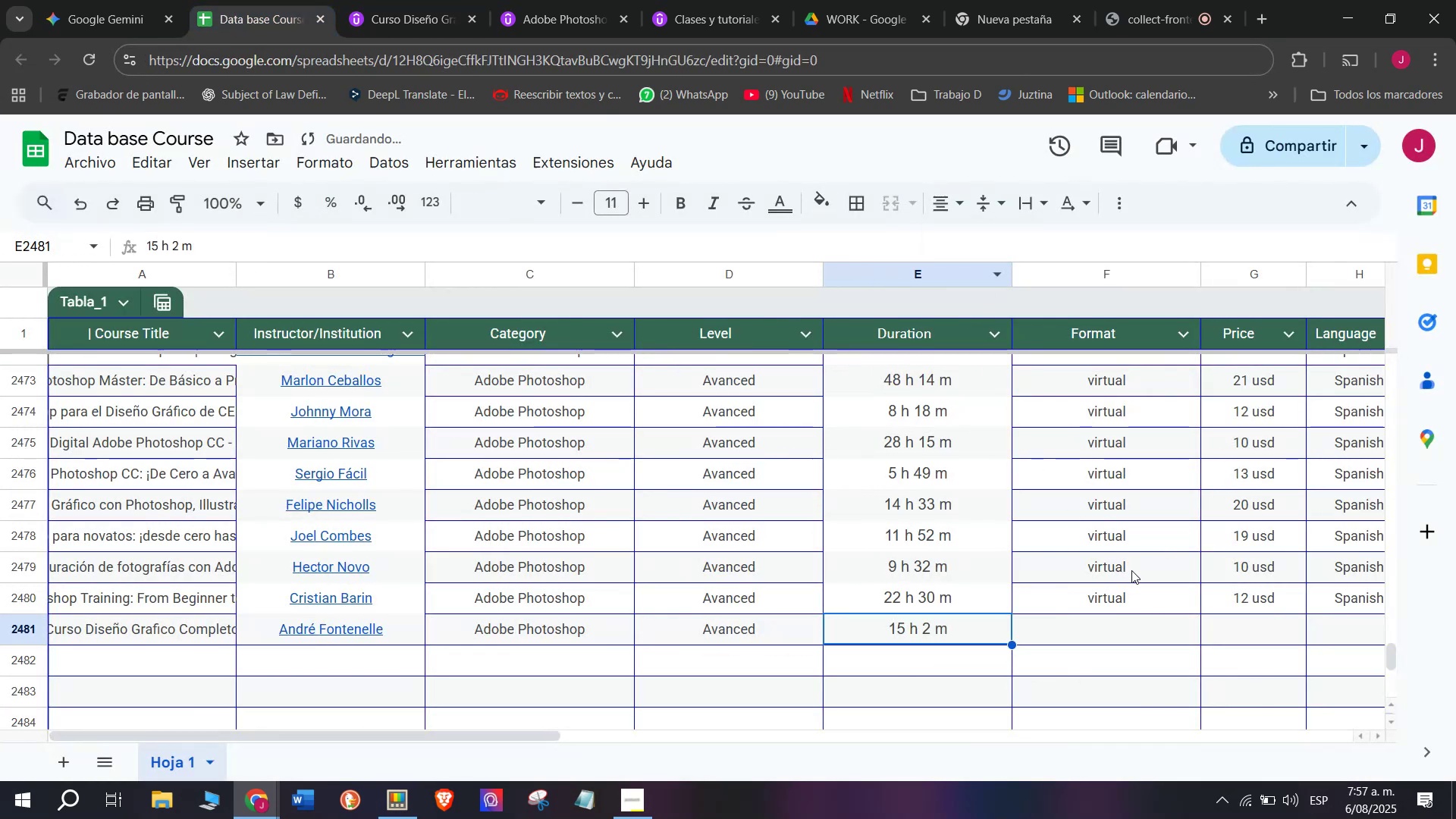 
left_click([1142, 606])
 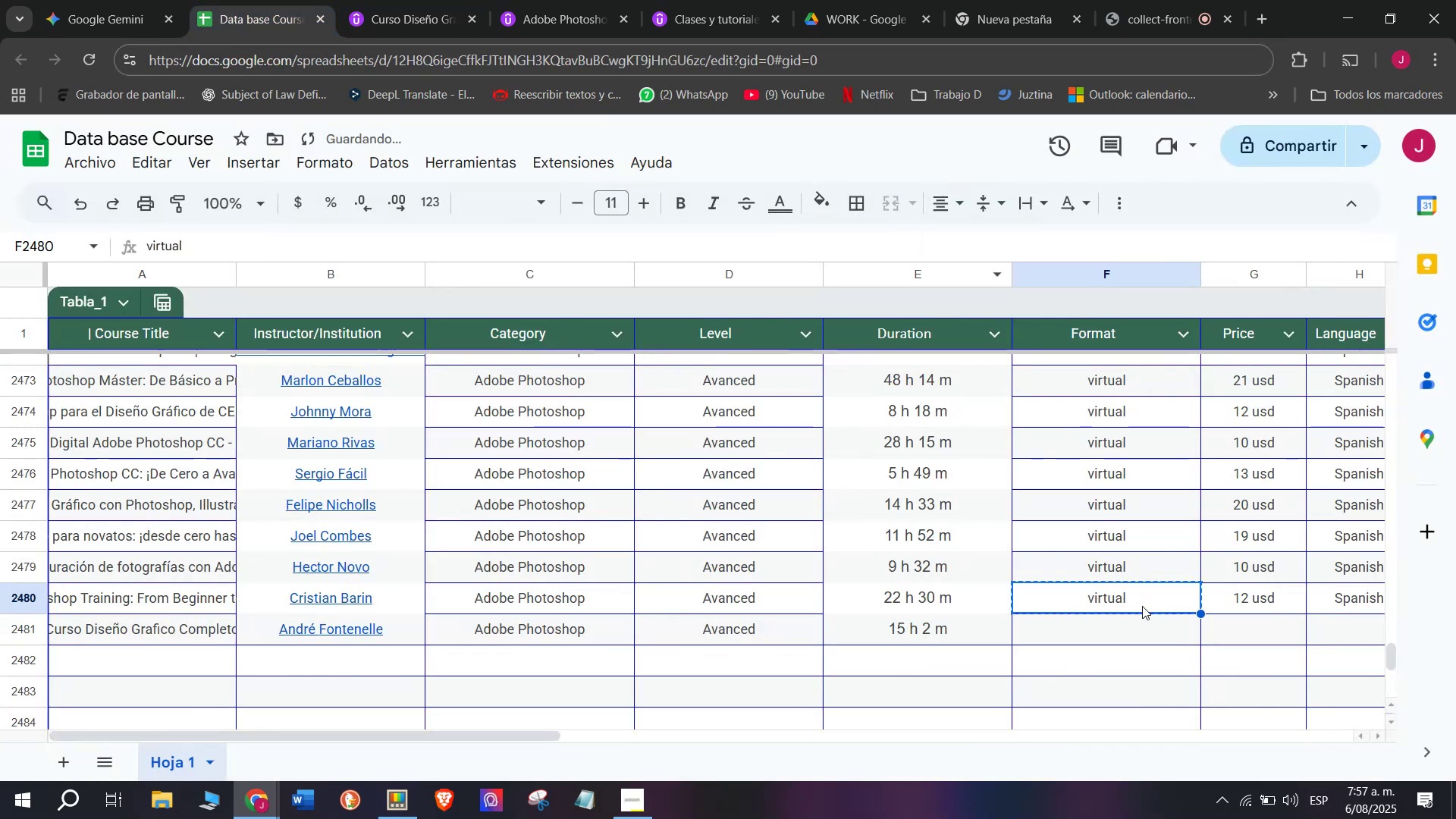 
key(Break)
 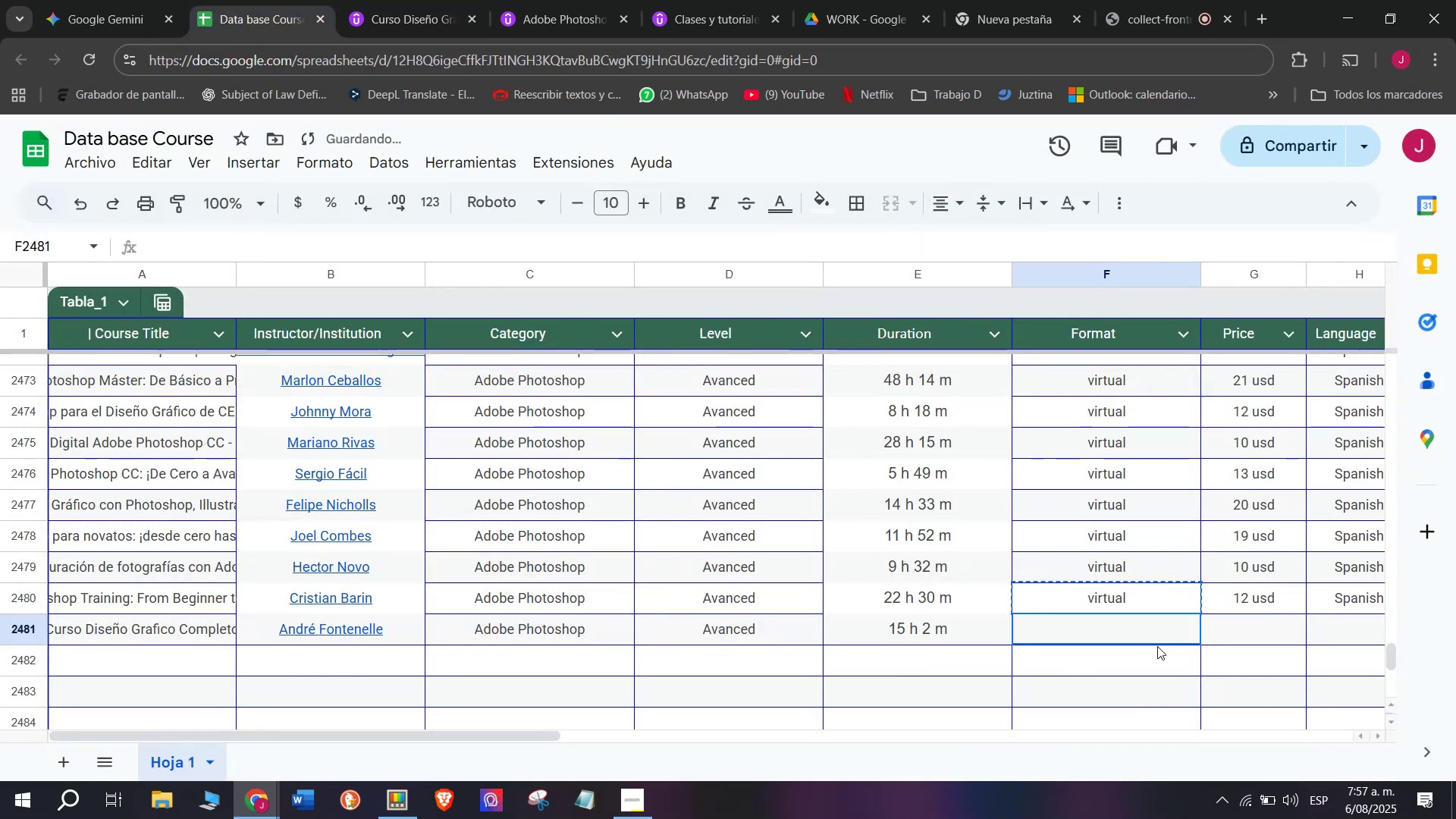 
key(Control+ControlLeft)
 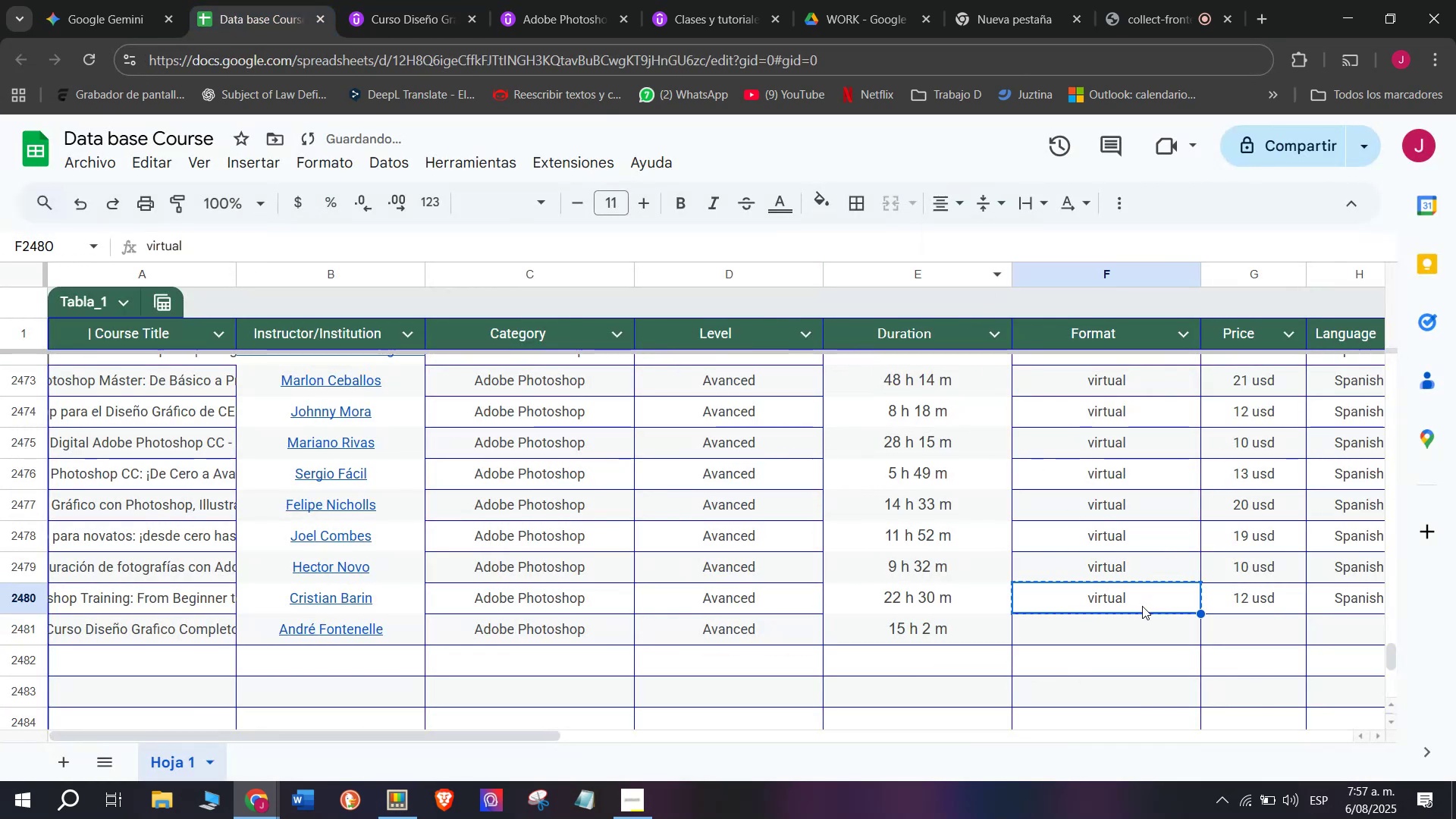 
key(Control+C)
 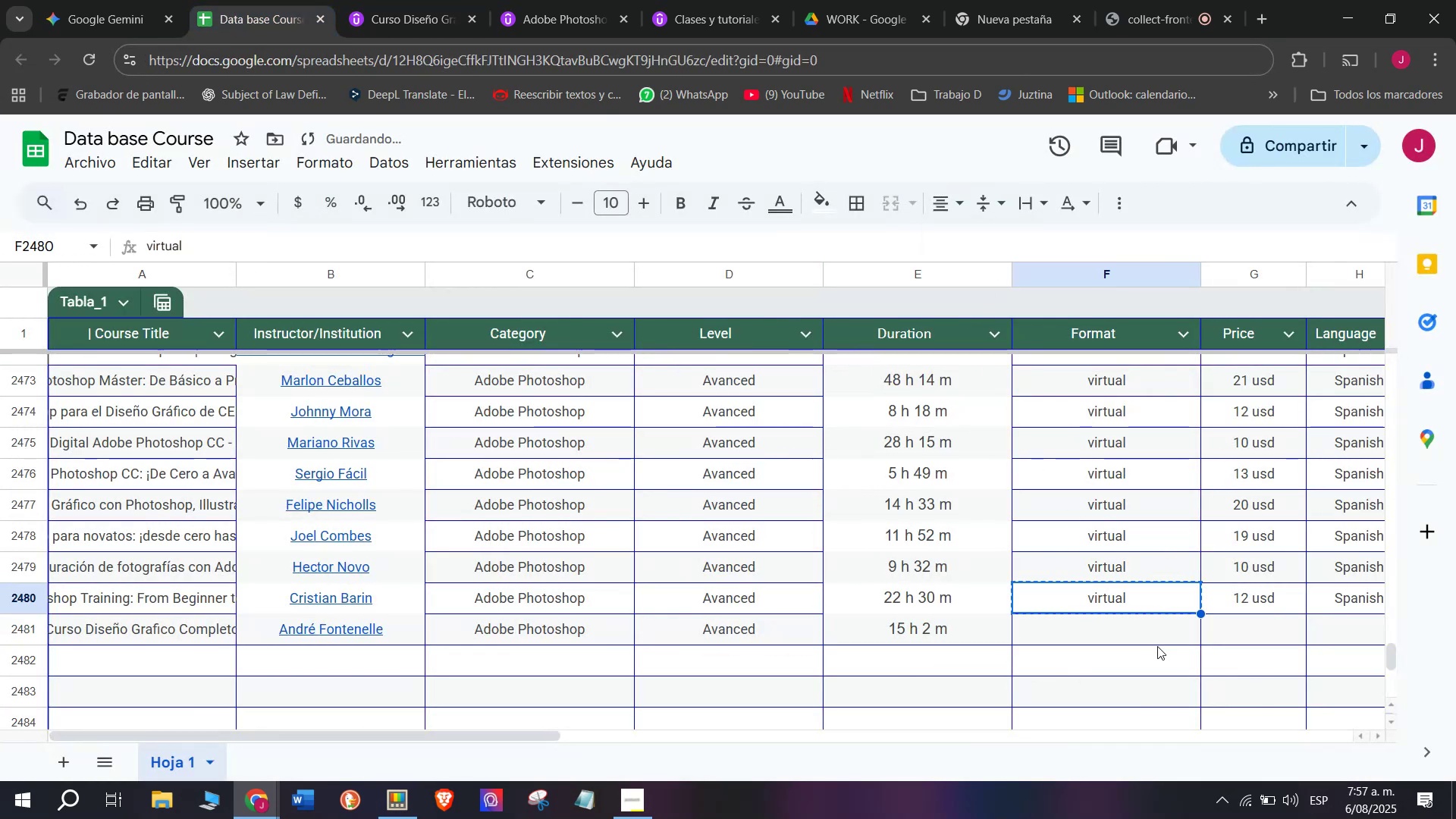 
double_click([1157, 646])
 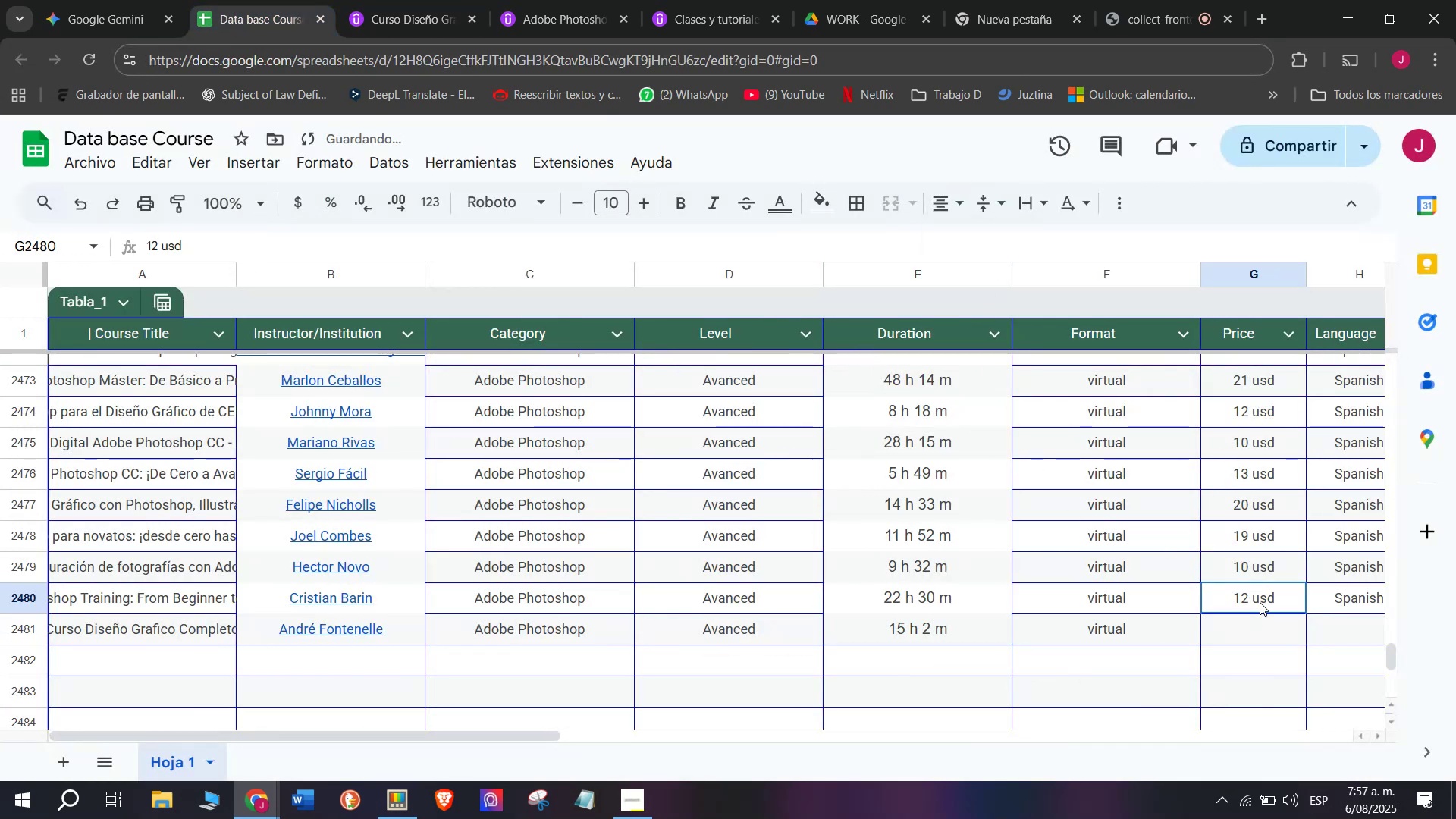 
key(Control+ControlLeft)
 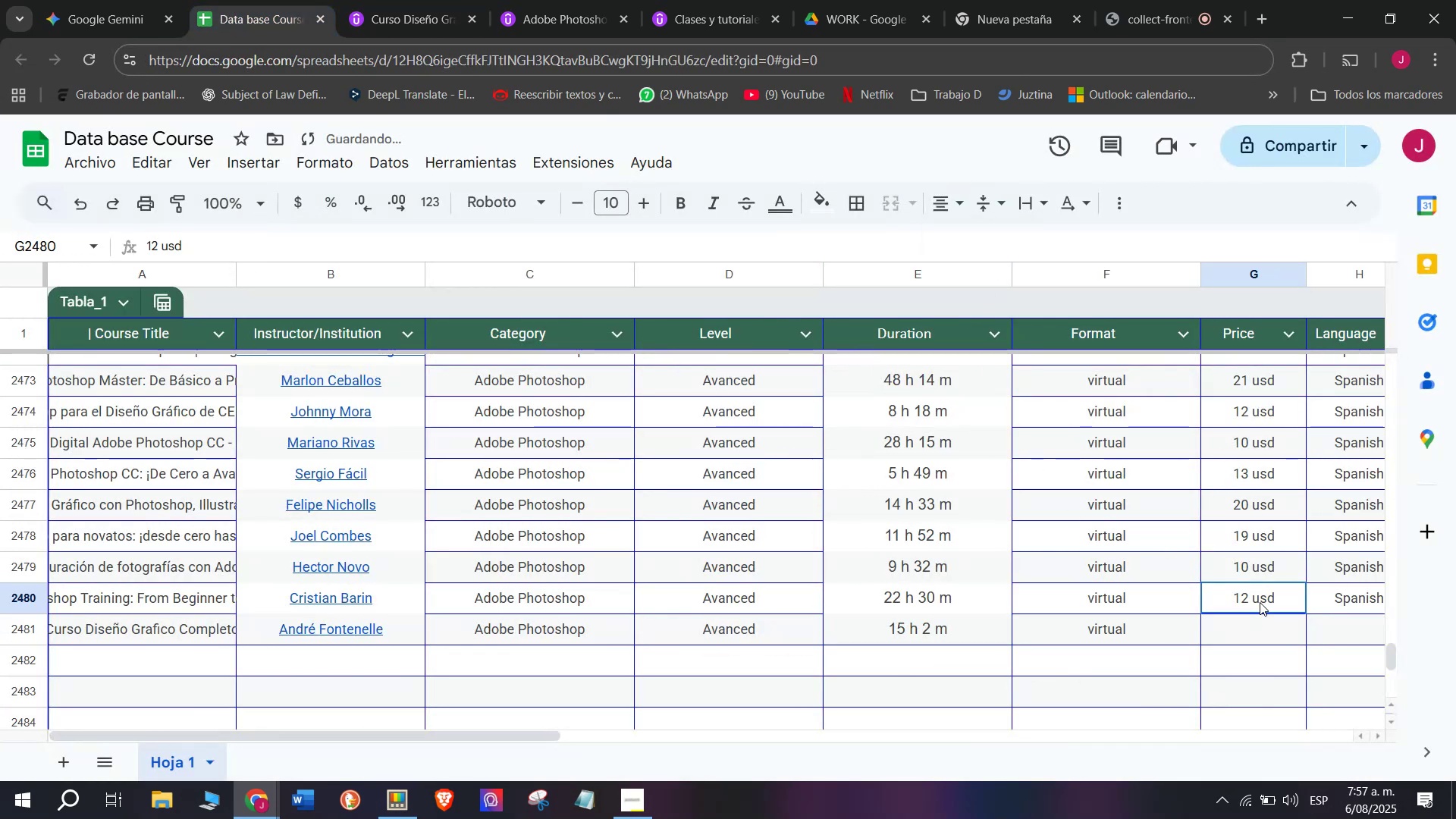 
key(Z)
 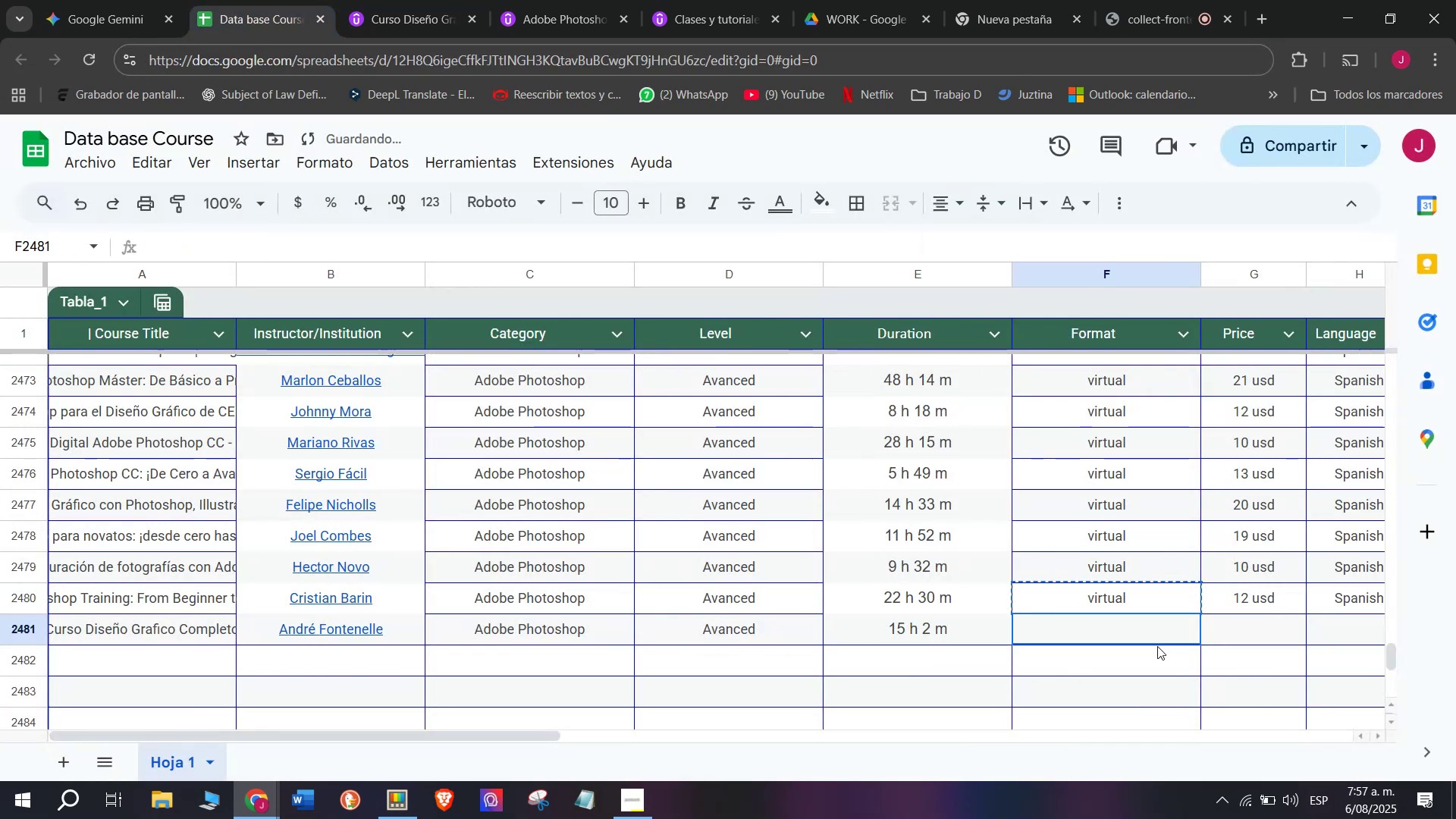 
key(Control+V)
 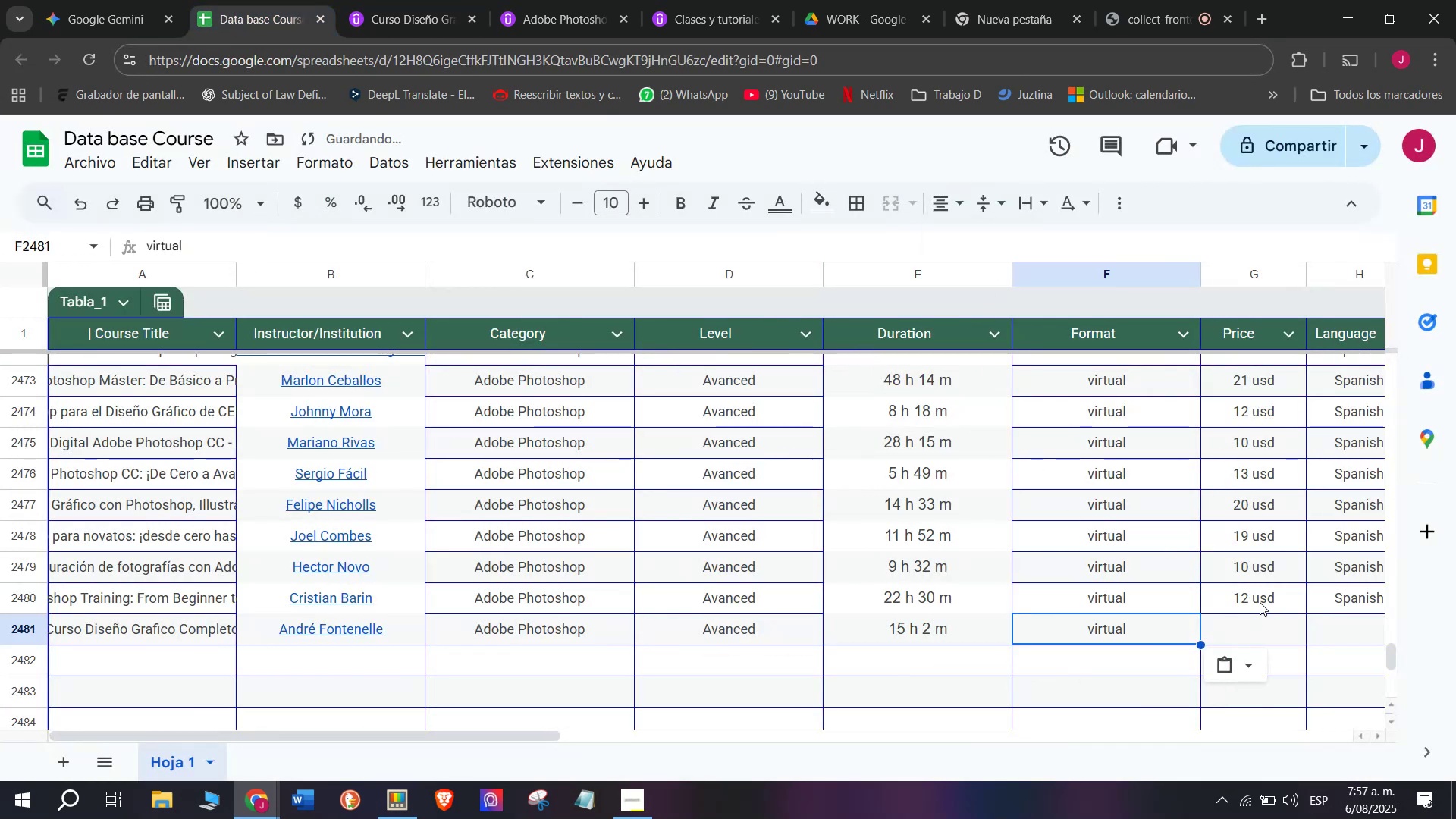 
left_click([1260, 602])
 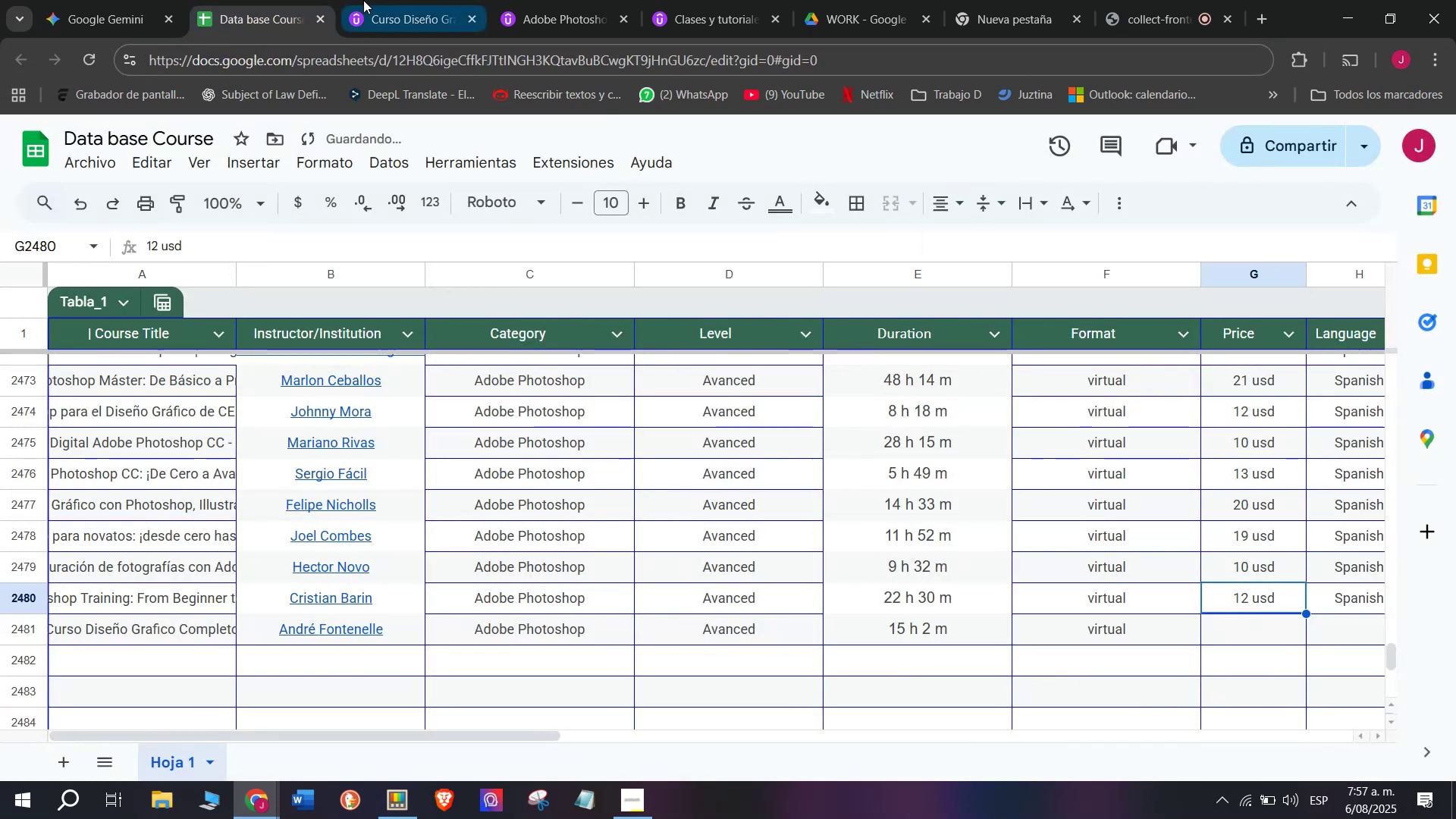 
left_click([359, 0])
 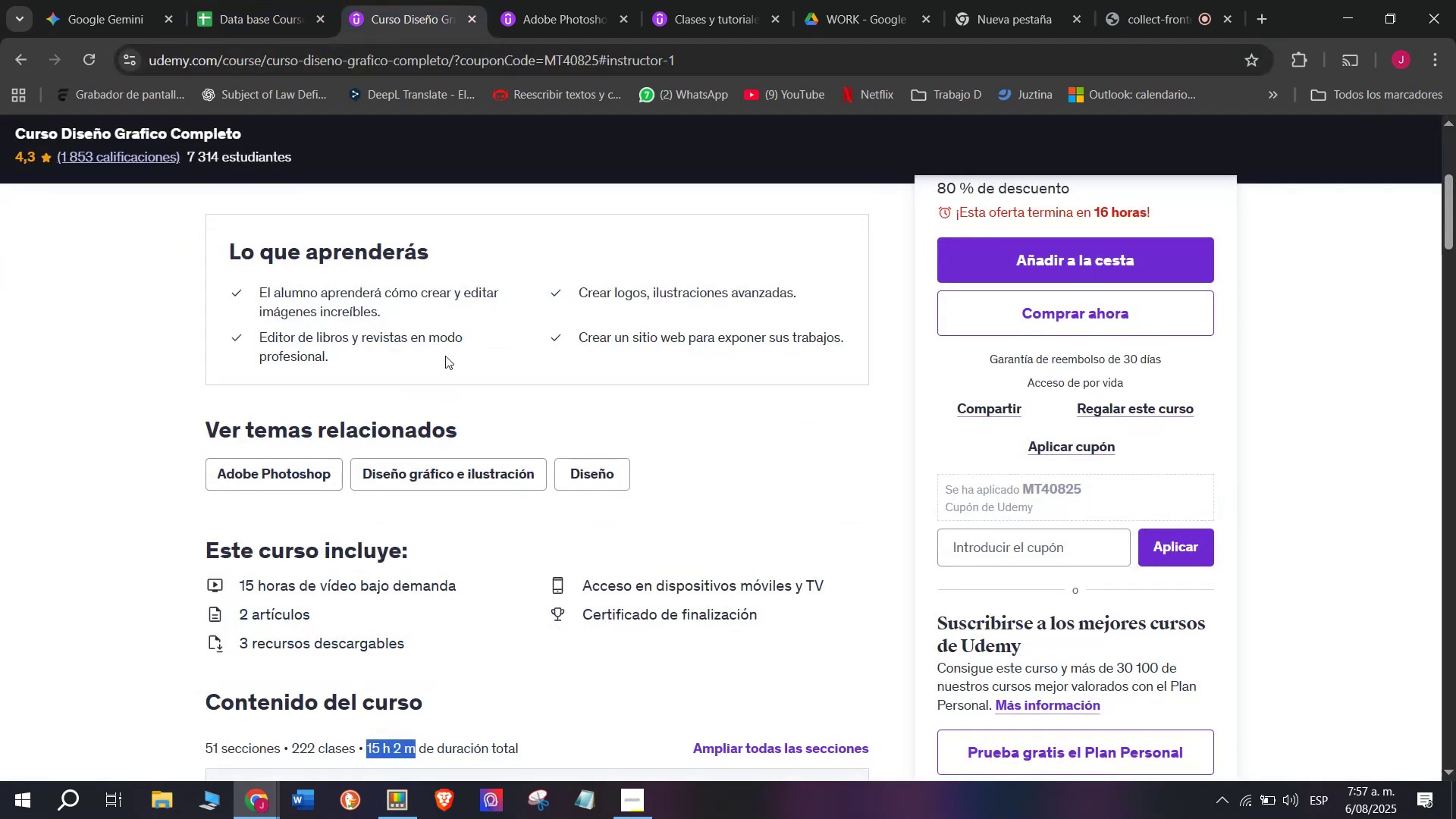 
scroll: coordinate [447, 428], scroll_direction: up, amount: 5.0
 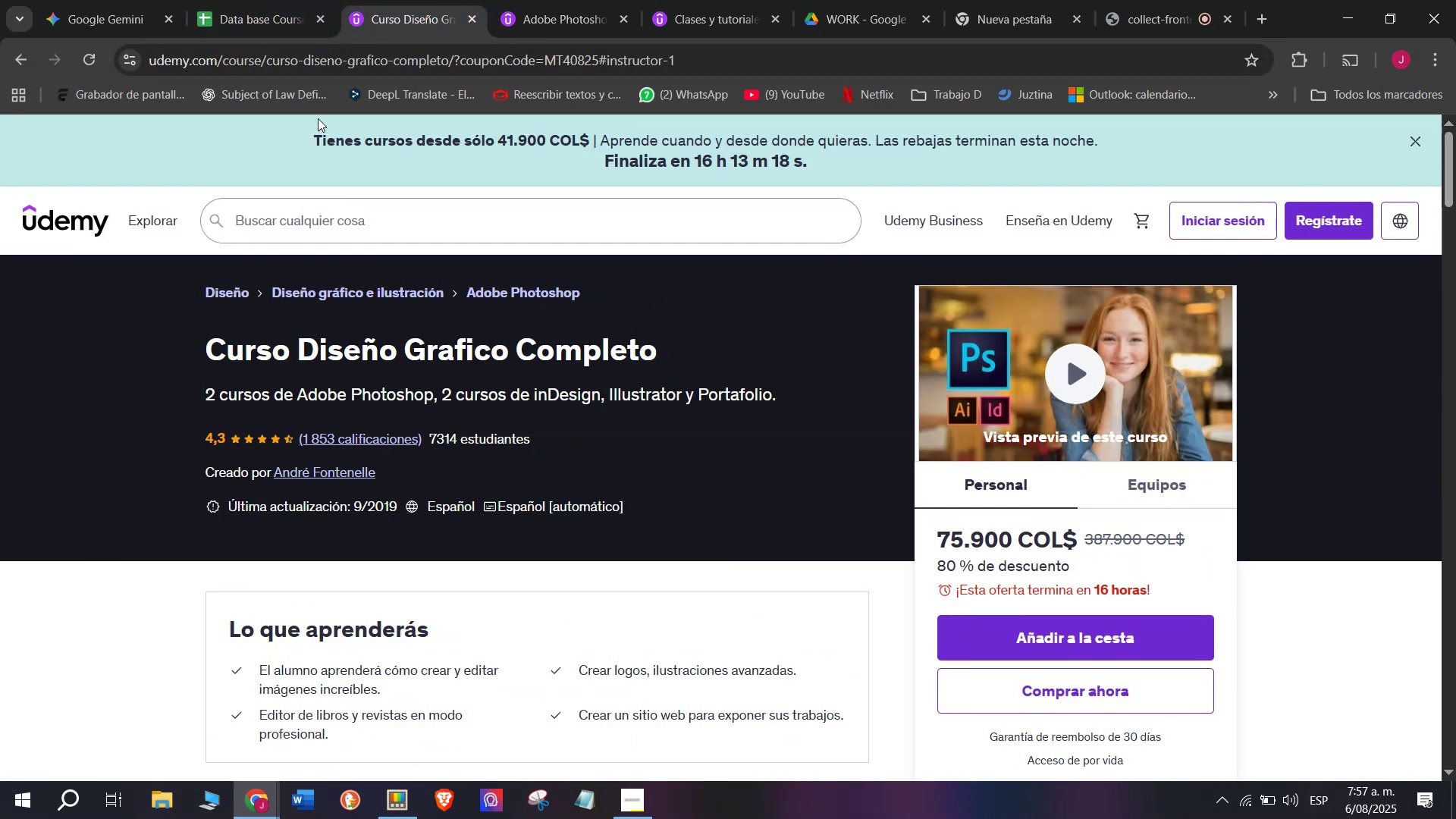 
left_click_drag(start_coordinate=[277, 0], to_coordinate=[278, 5])
 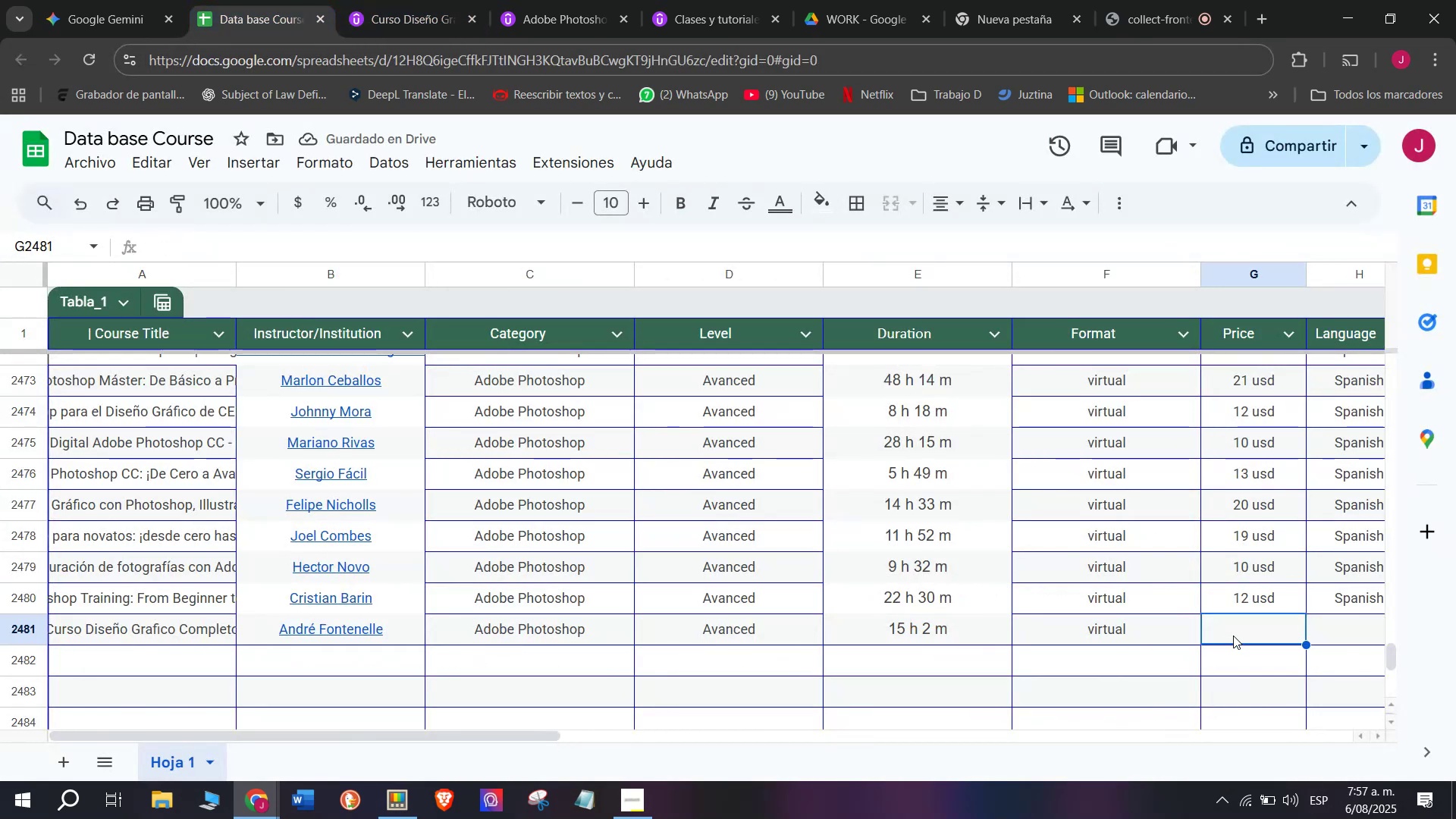 
type(19 usd)
 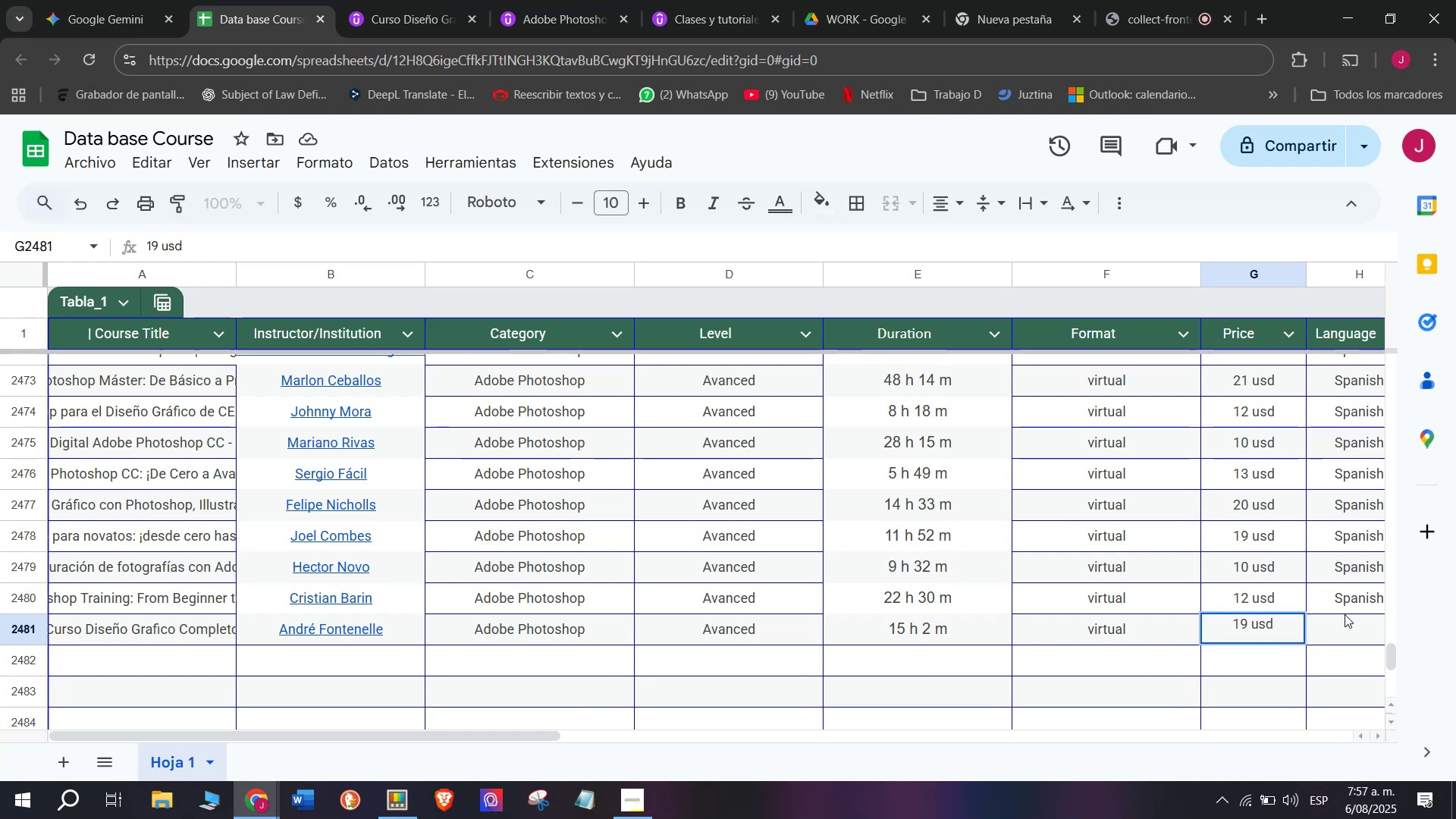 
left_click([1343, 612])
 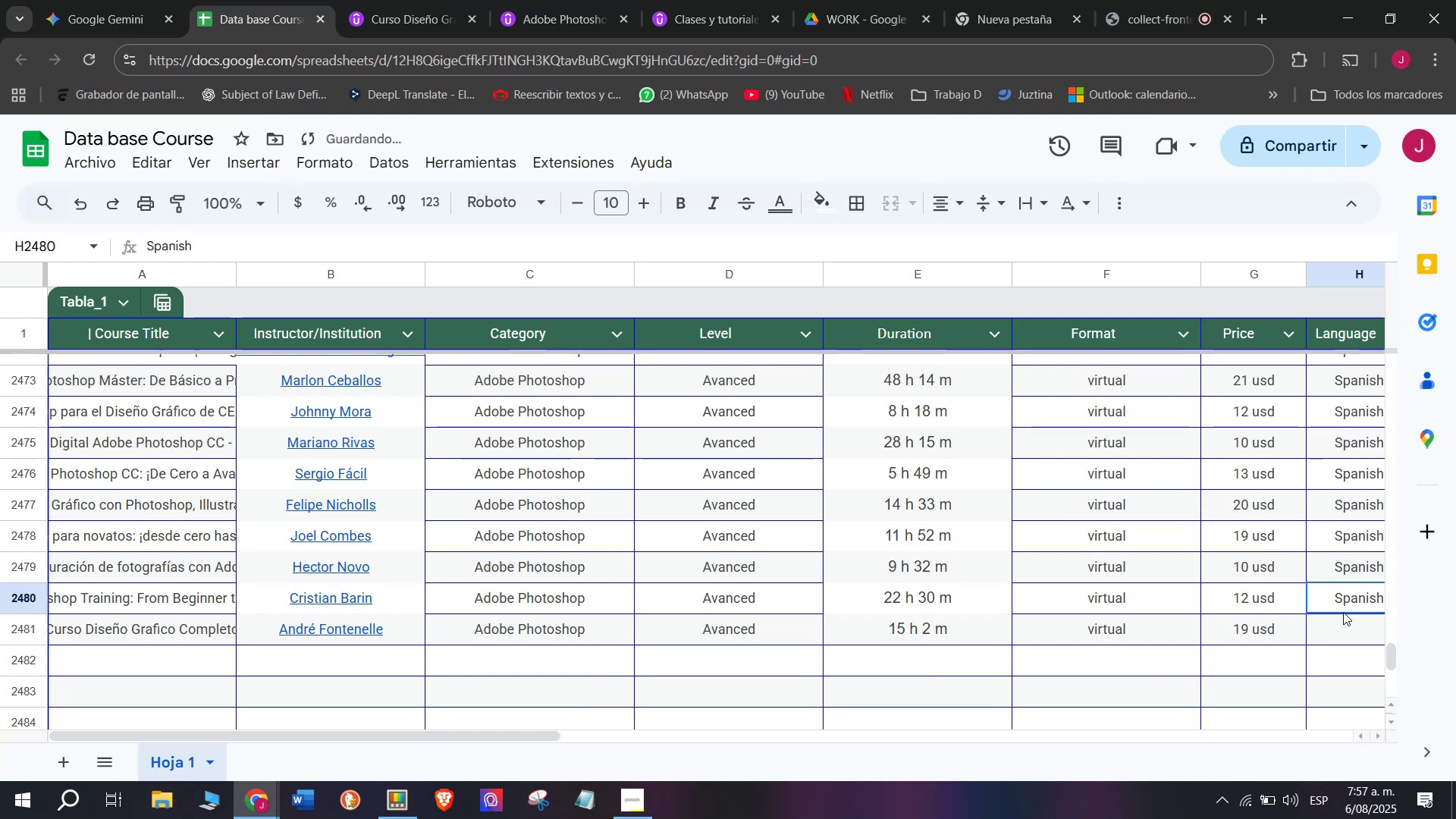 
key(Control+ControlLeft)
 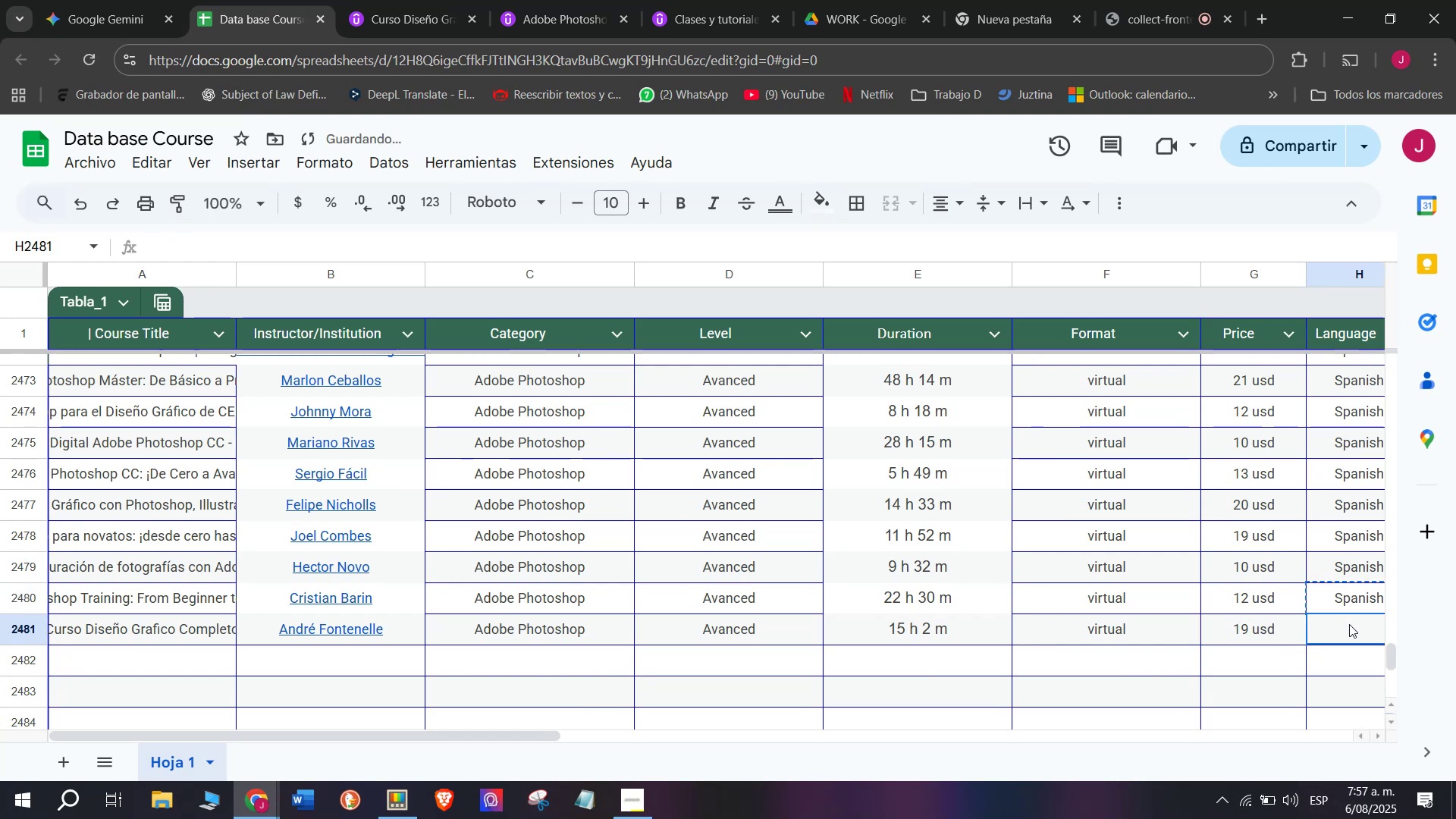 
key(Break)
 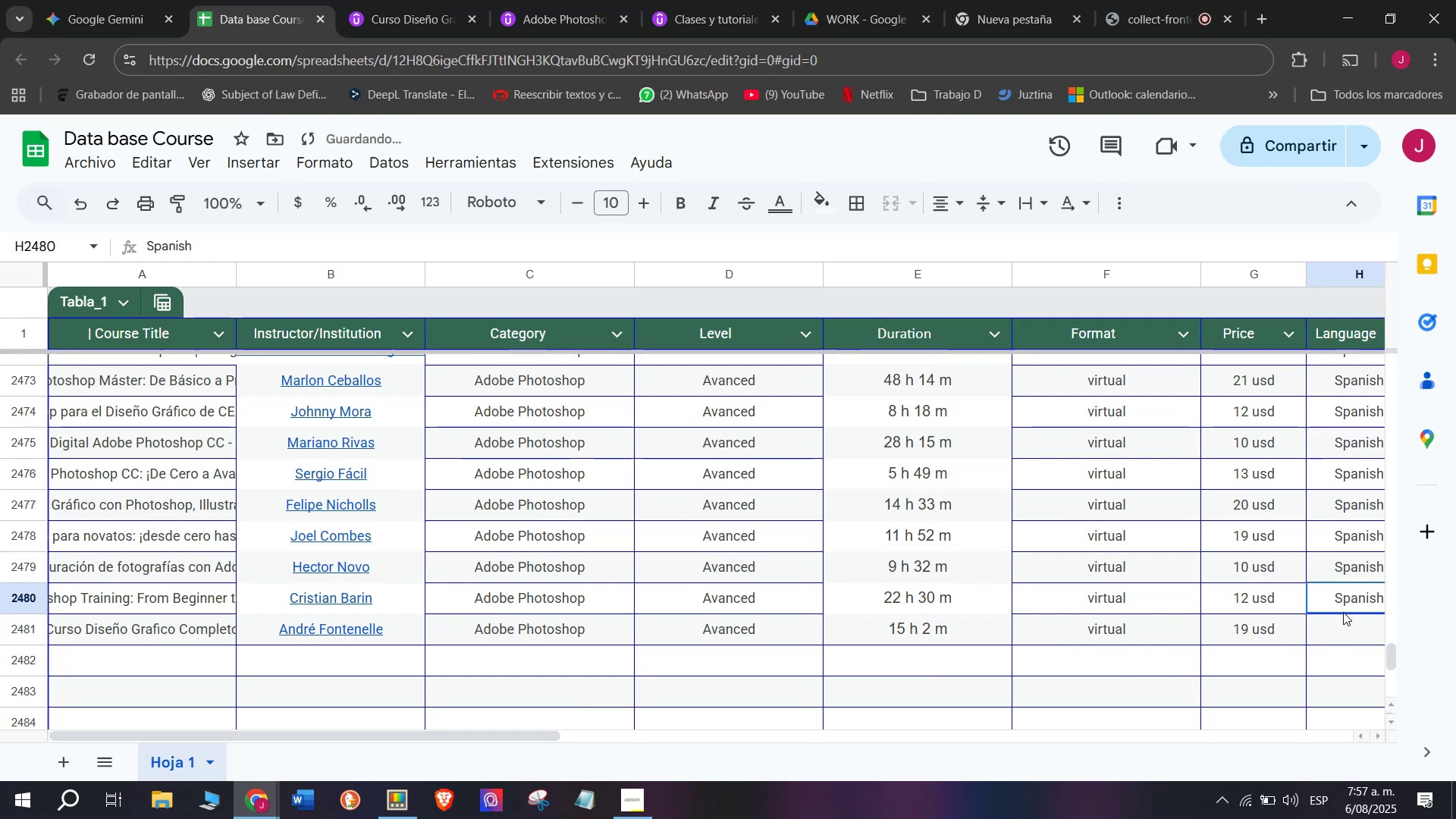 
key(Control+C)
 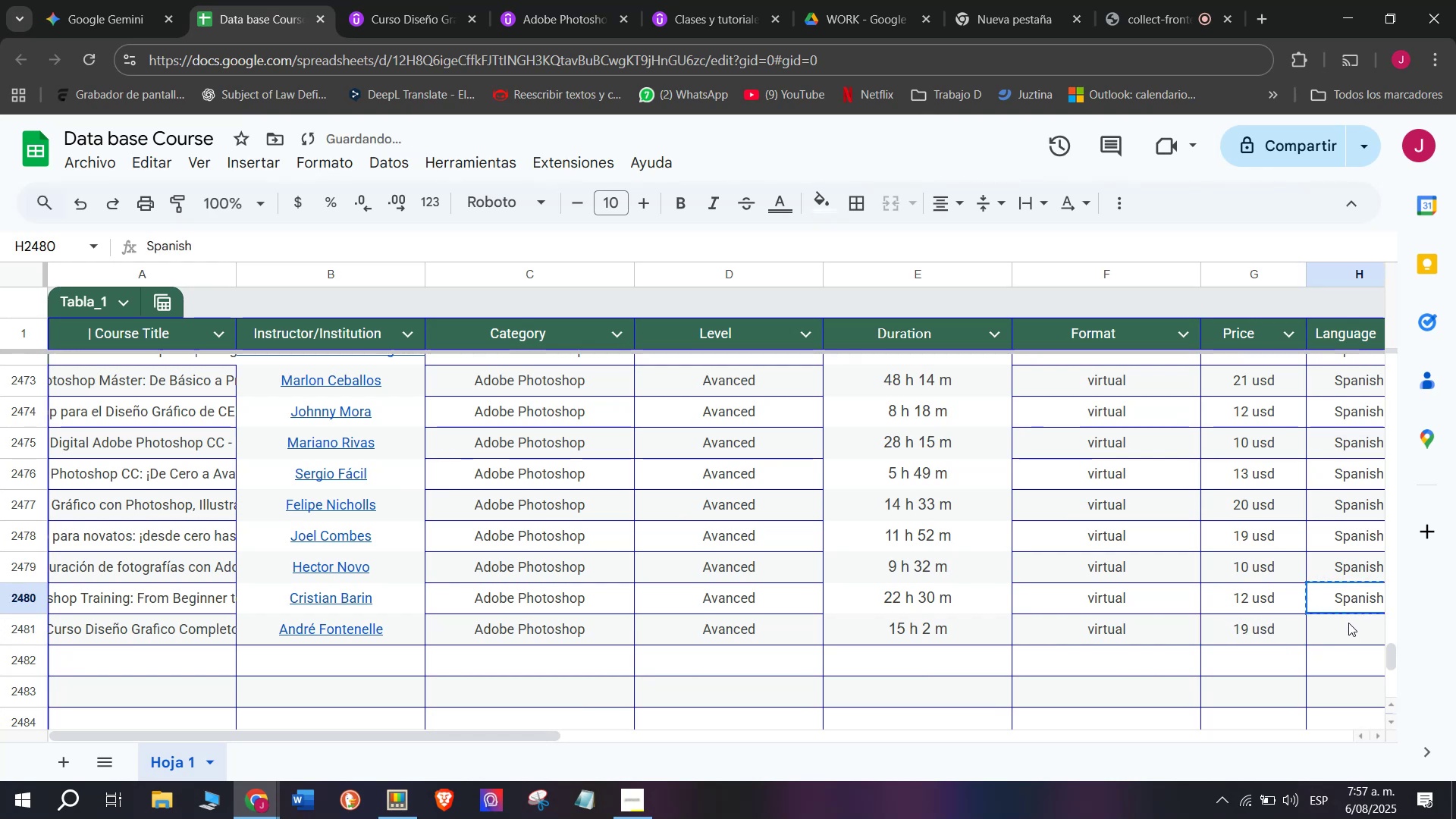 
left_click([1349, 623])
 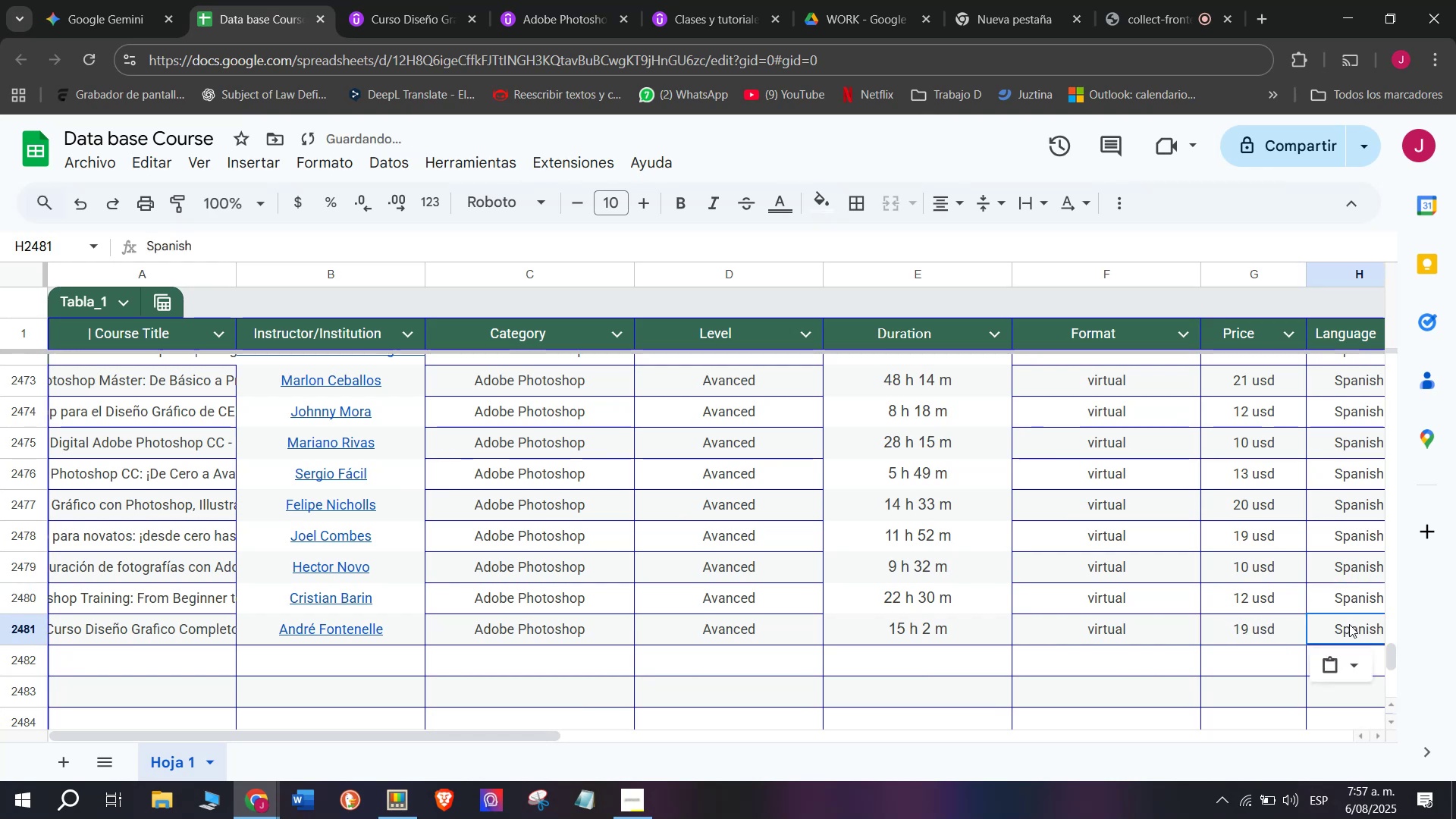 
key(Control+ControlLeft)
 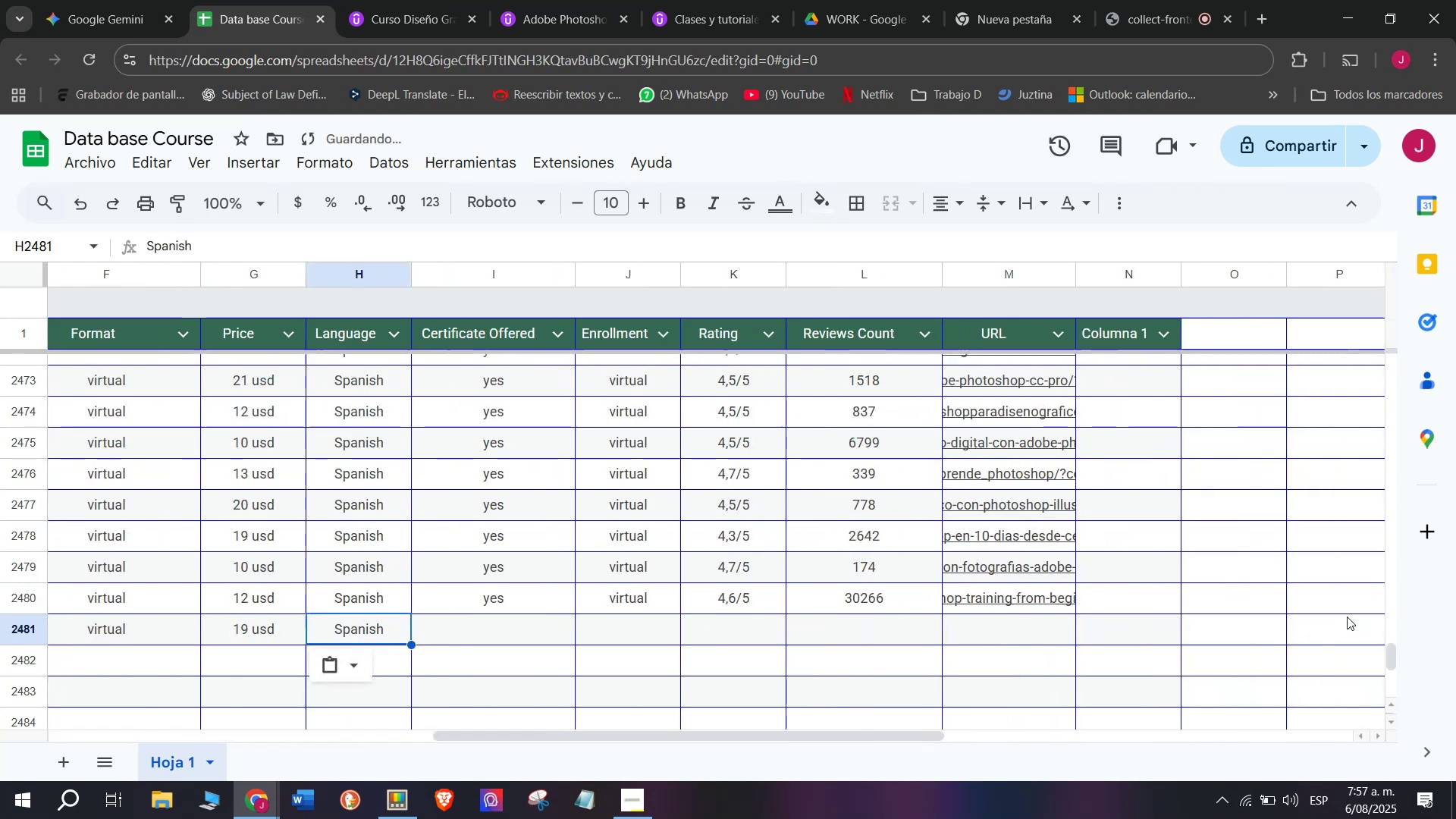 
key(Z)
 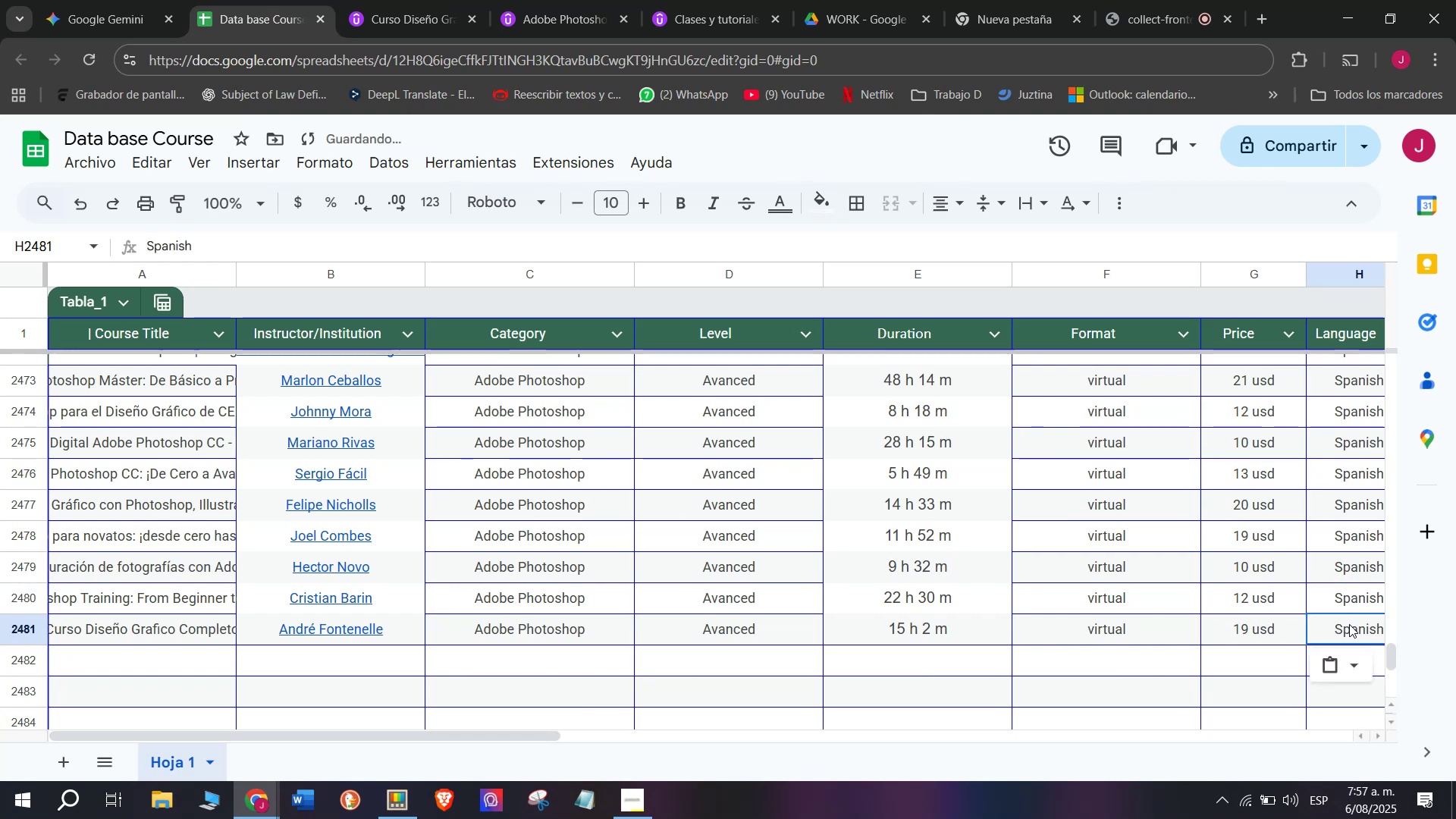 
key(Control+V)
 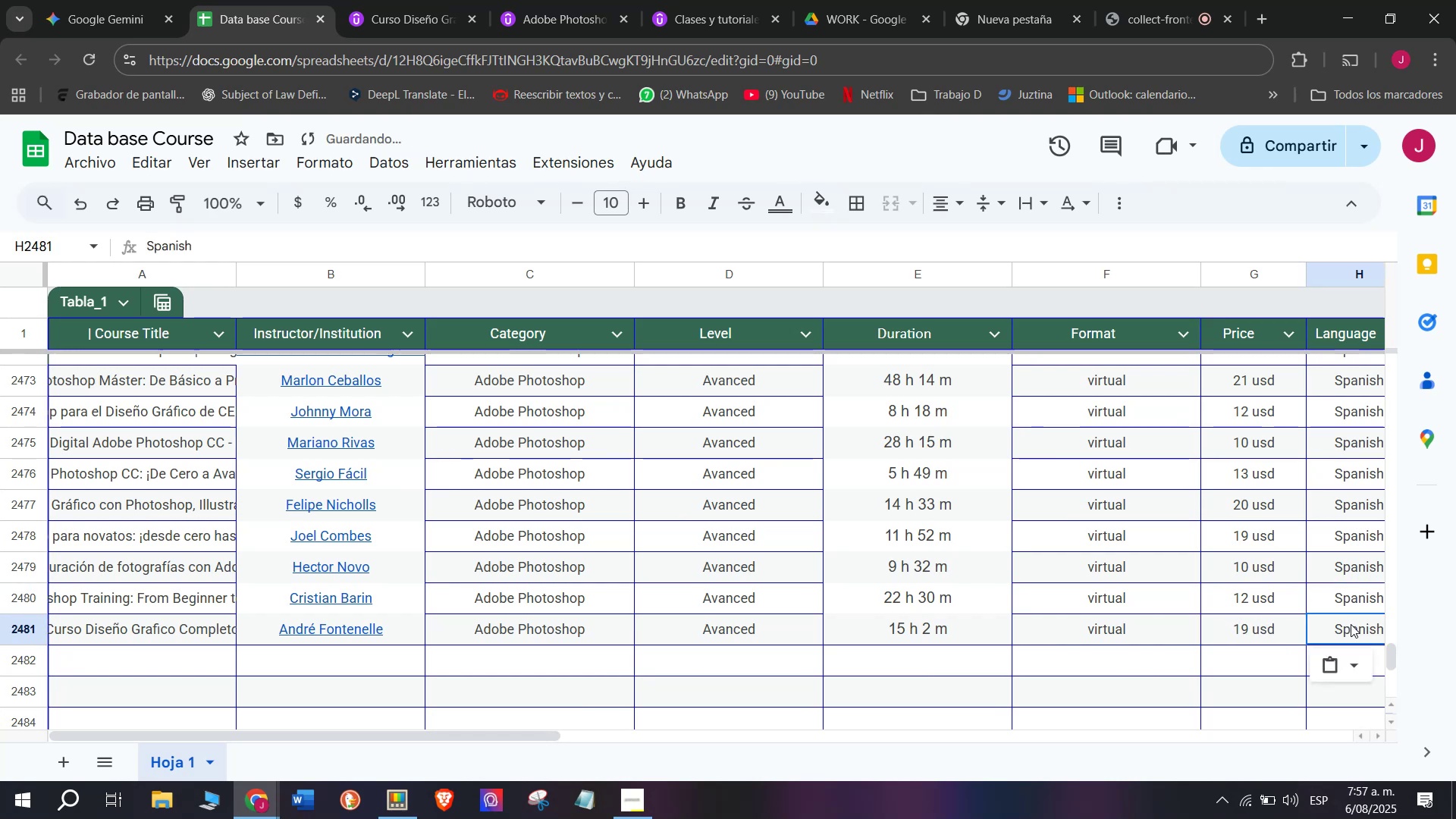 
scroll: coordinate [466, 528], scroll_direction: down, amount: 3.0
 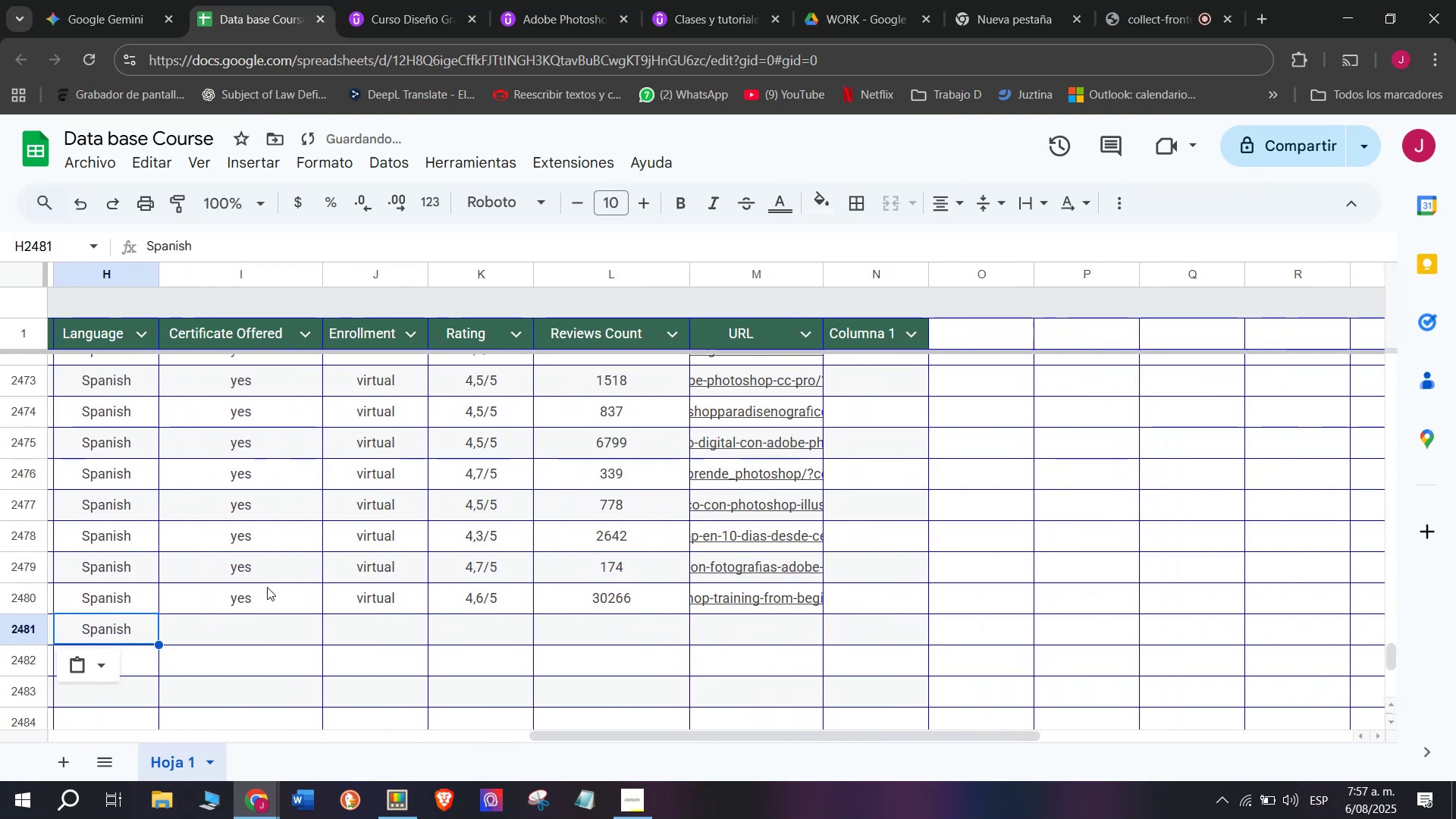 
key(Break)
 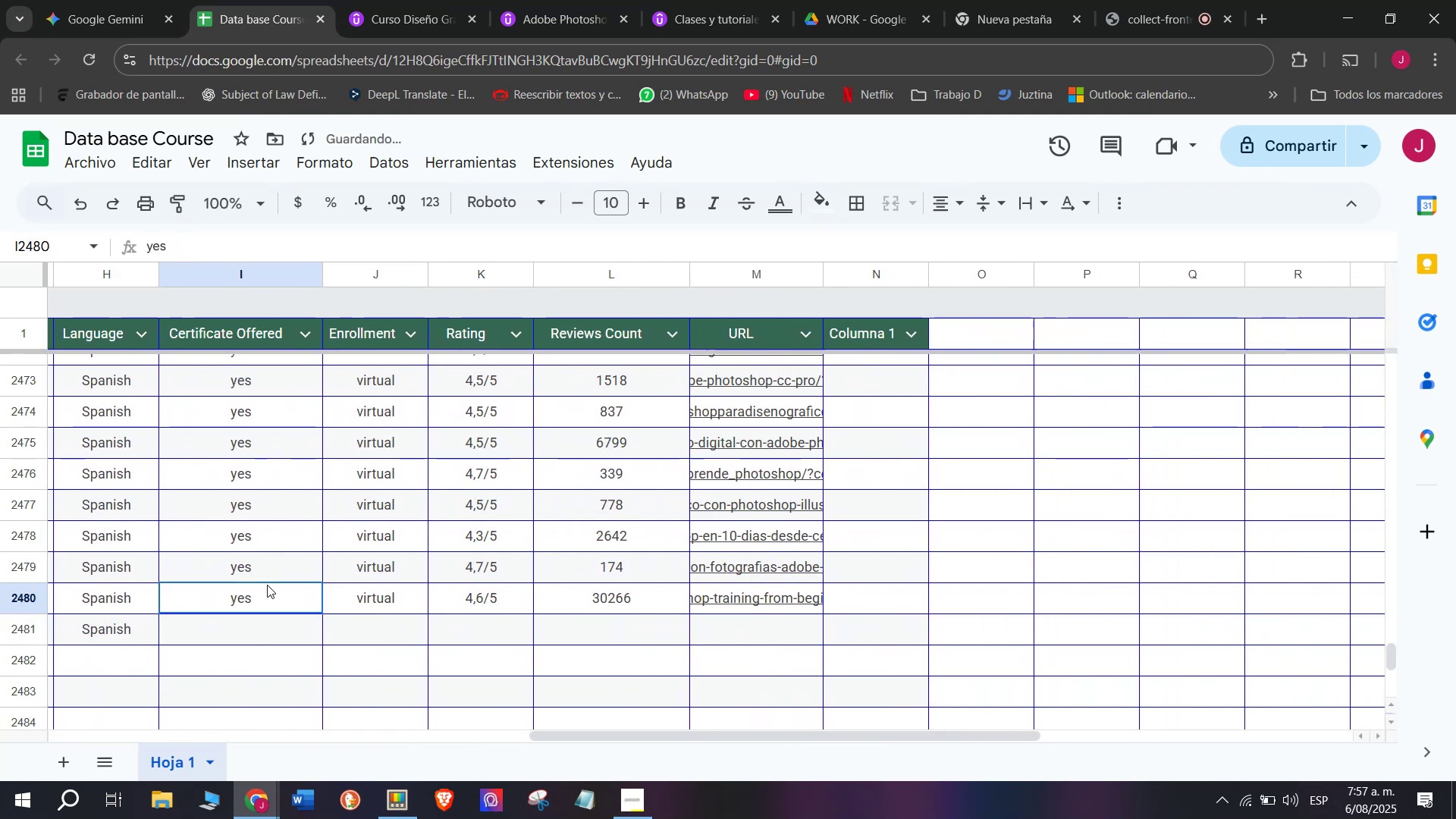 
key(Control+ControlLeft)
 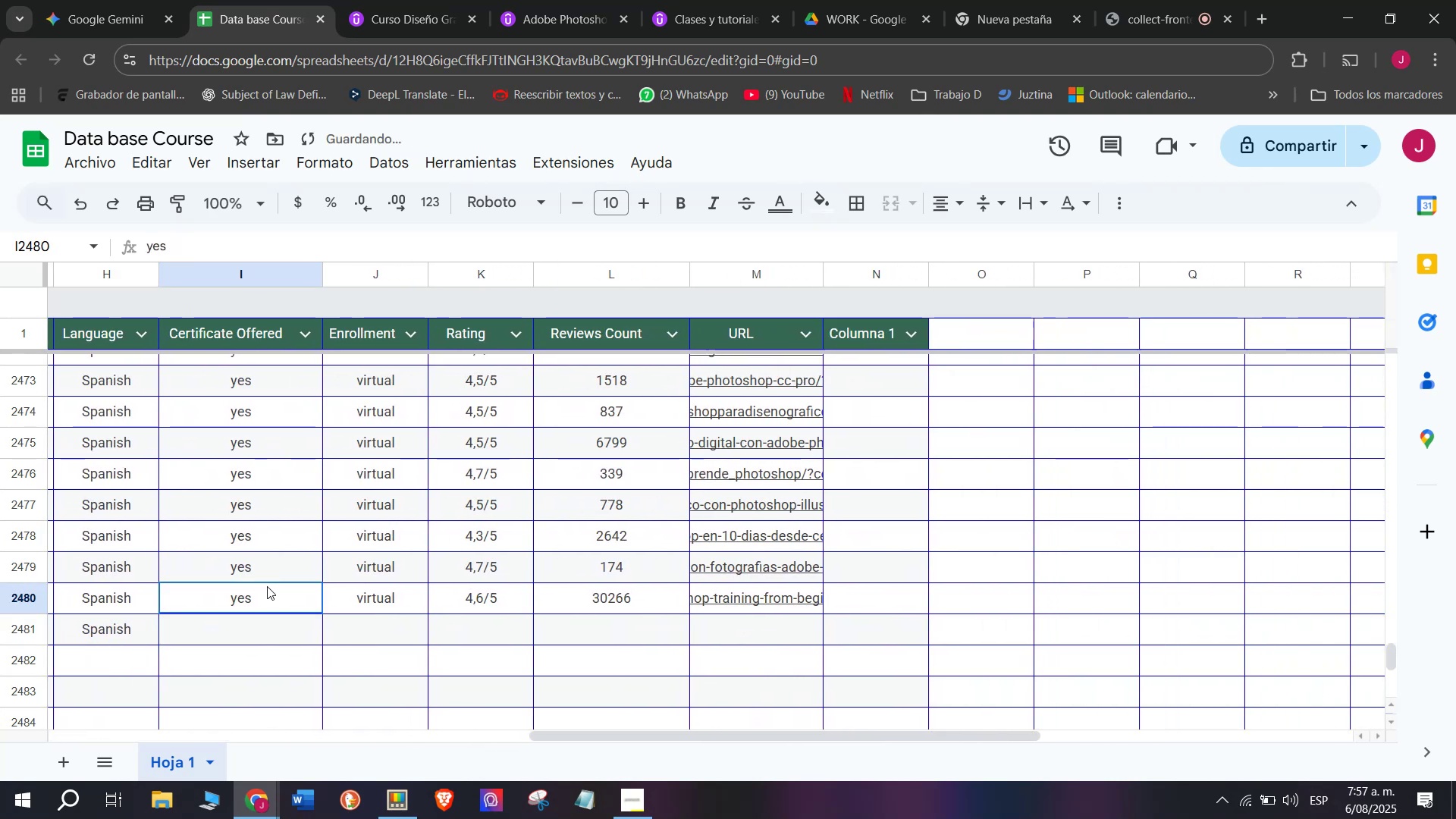 
key(Control+C)
 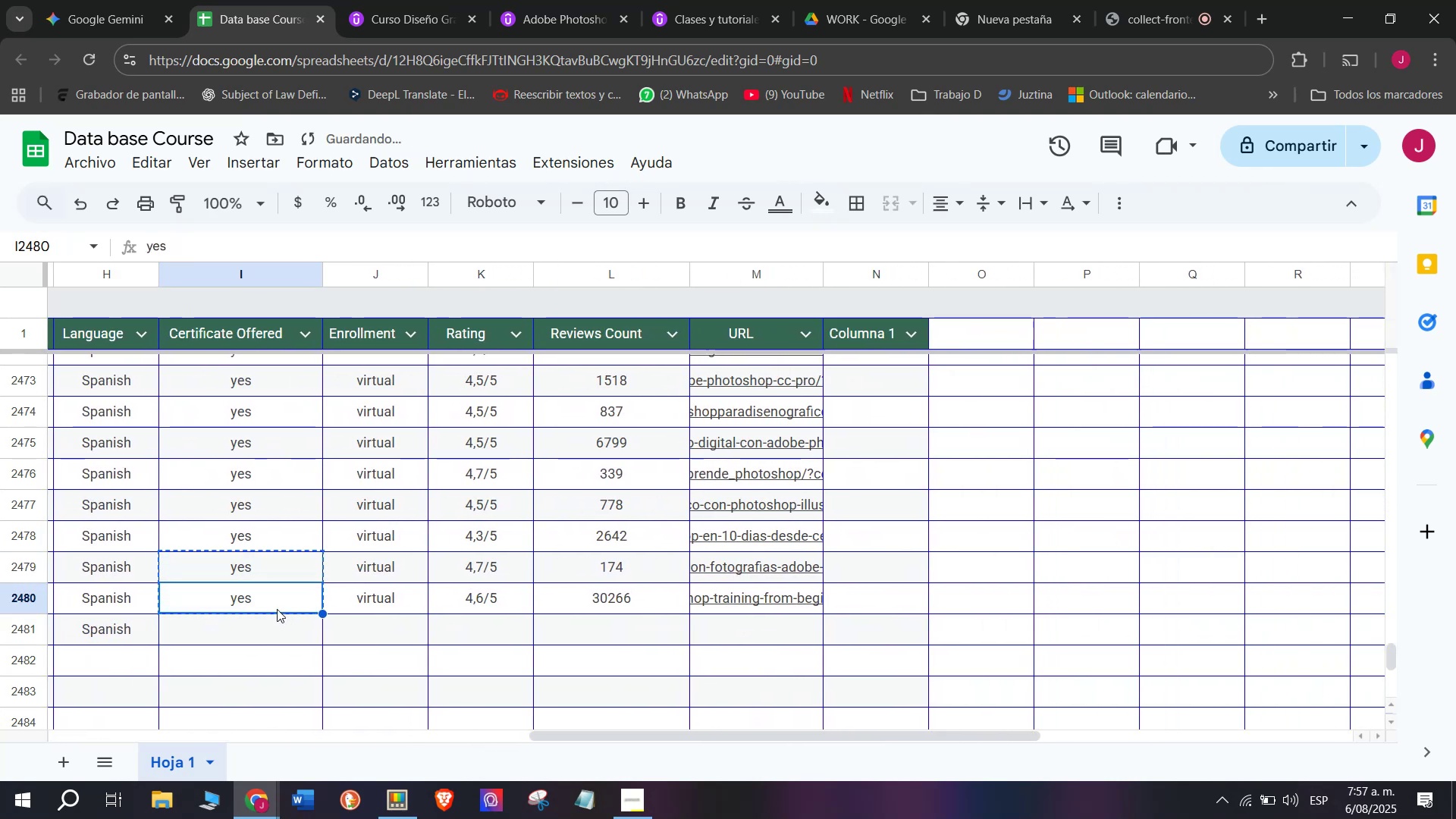 
double_click([268, 581])
 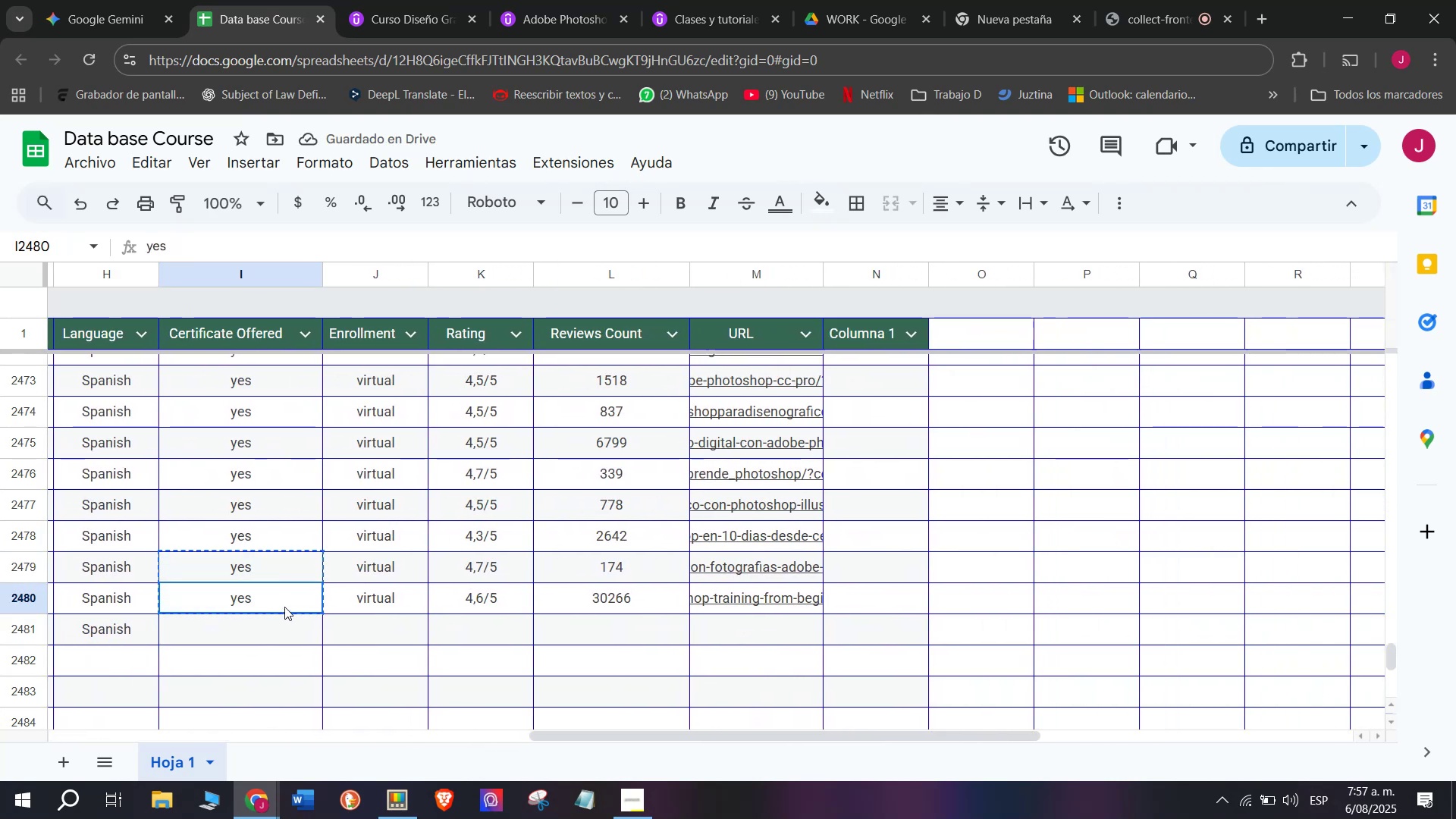 
key(Control+ControlLeft)
 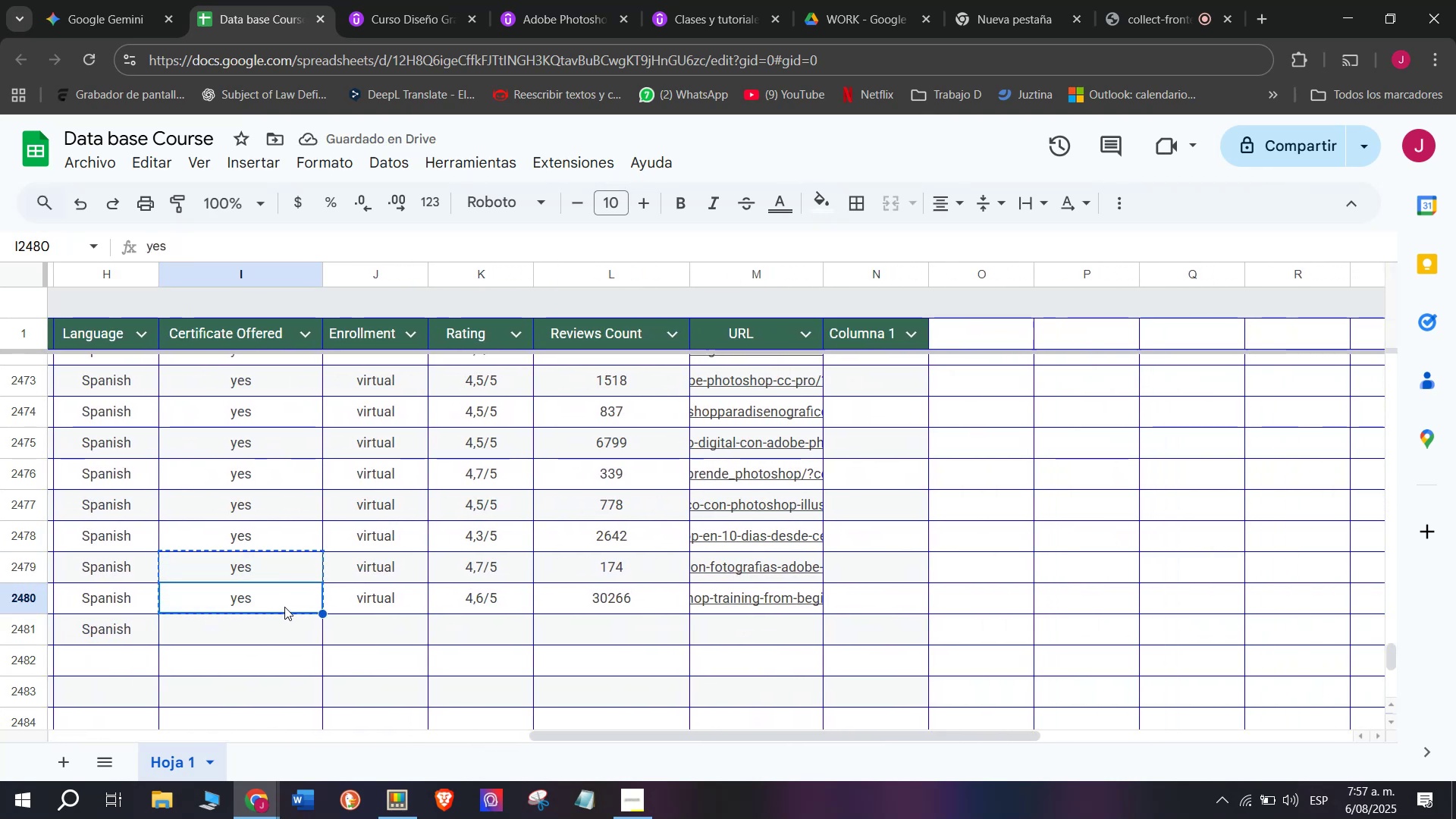 
key(Break)
 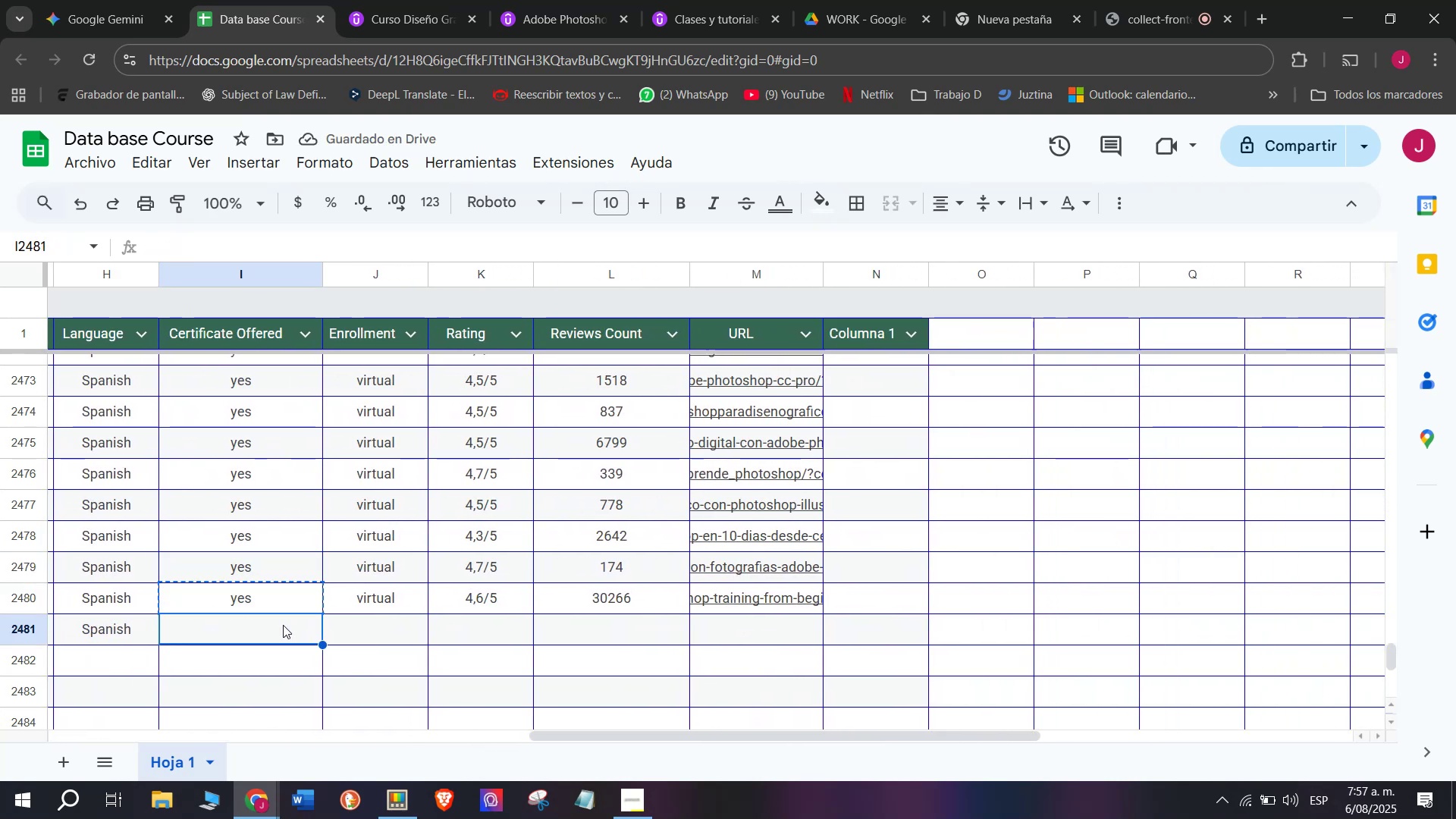 
key(Control+C)
 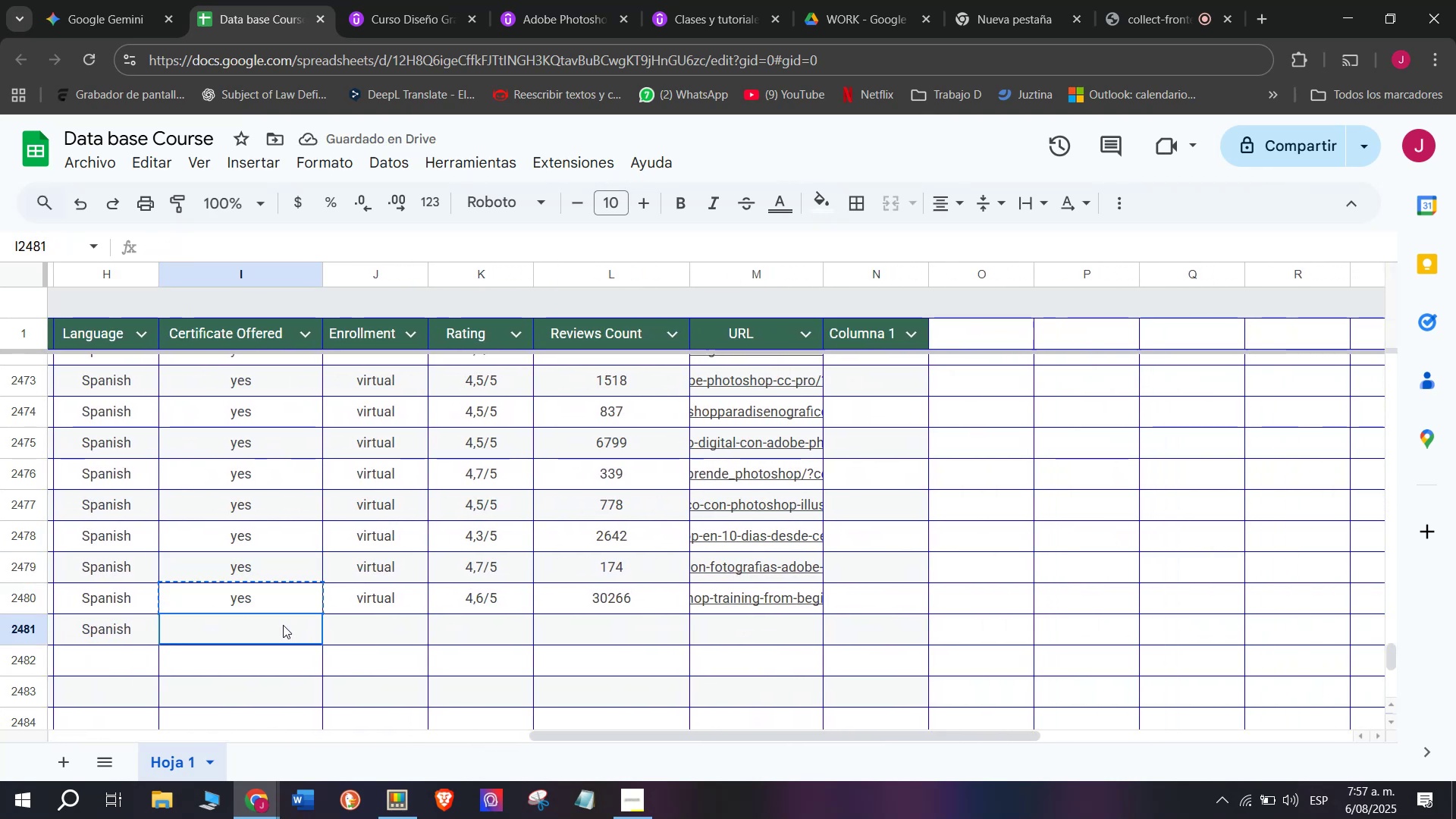 
key(Z)
 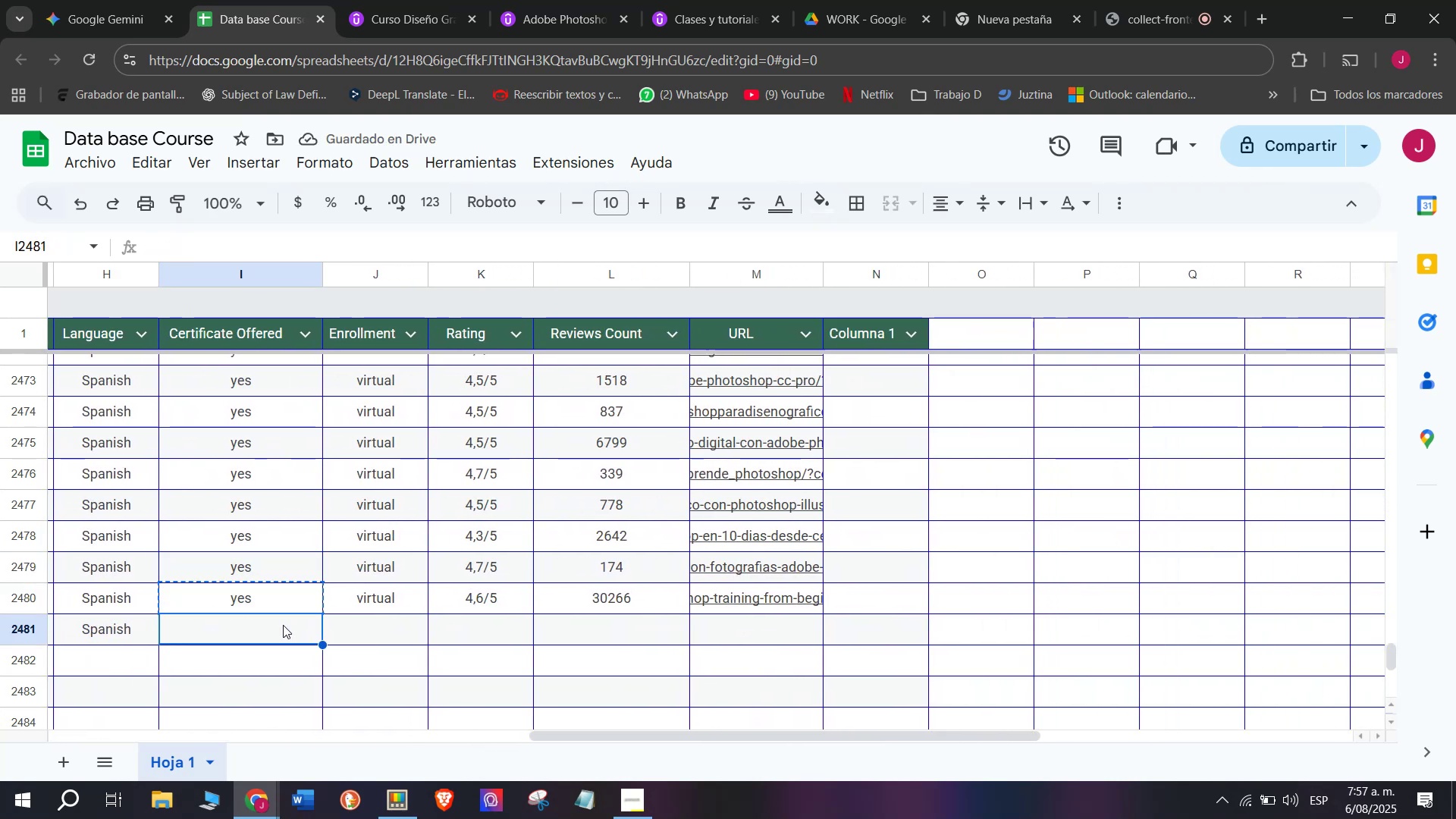 
key(Control+ControlLeft)
 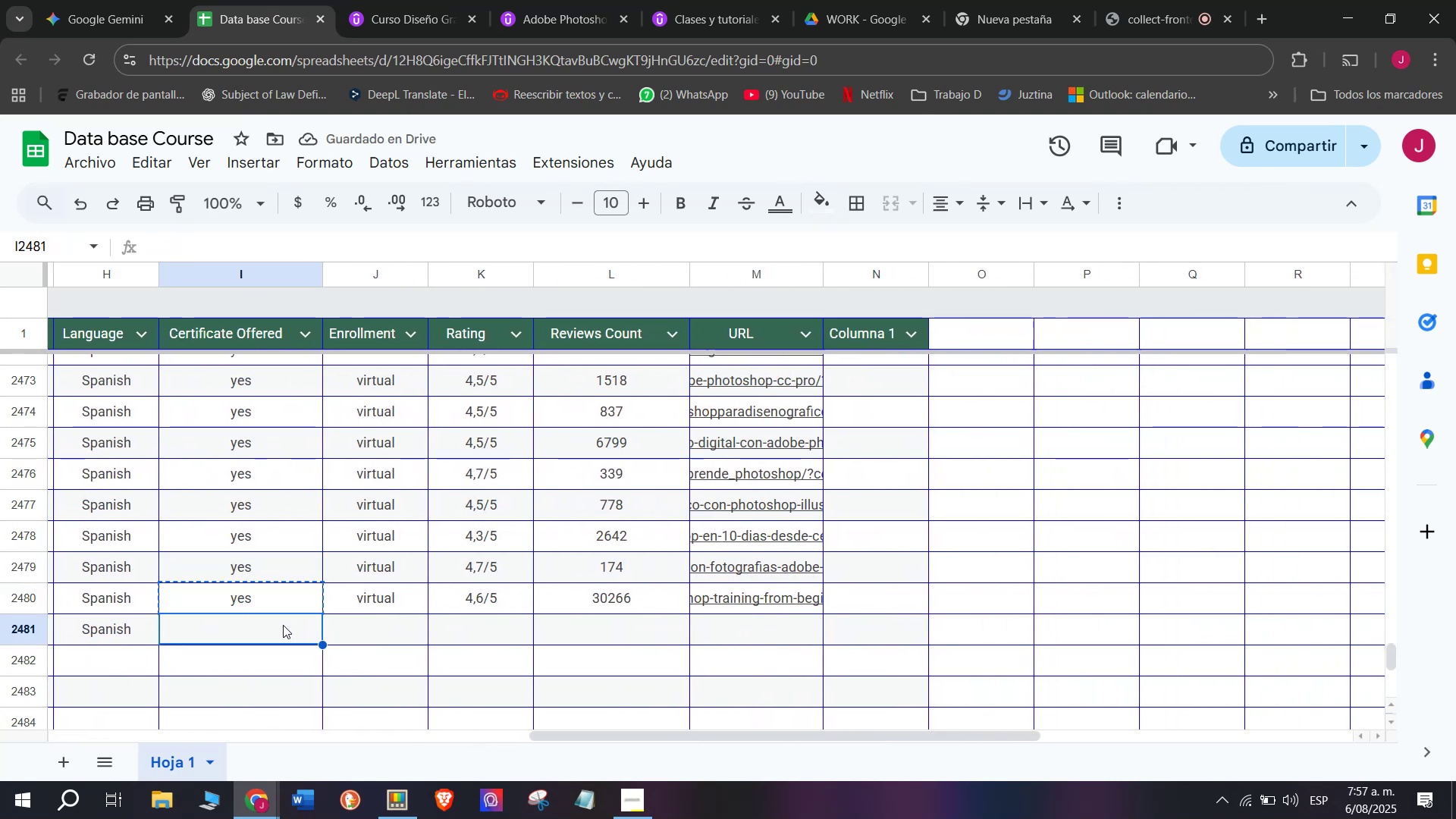 
key(Control+V)
 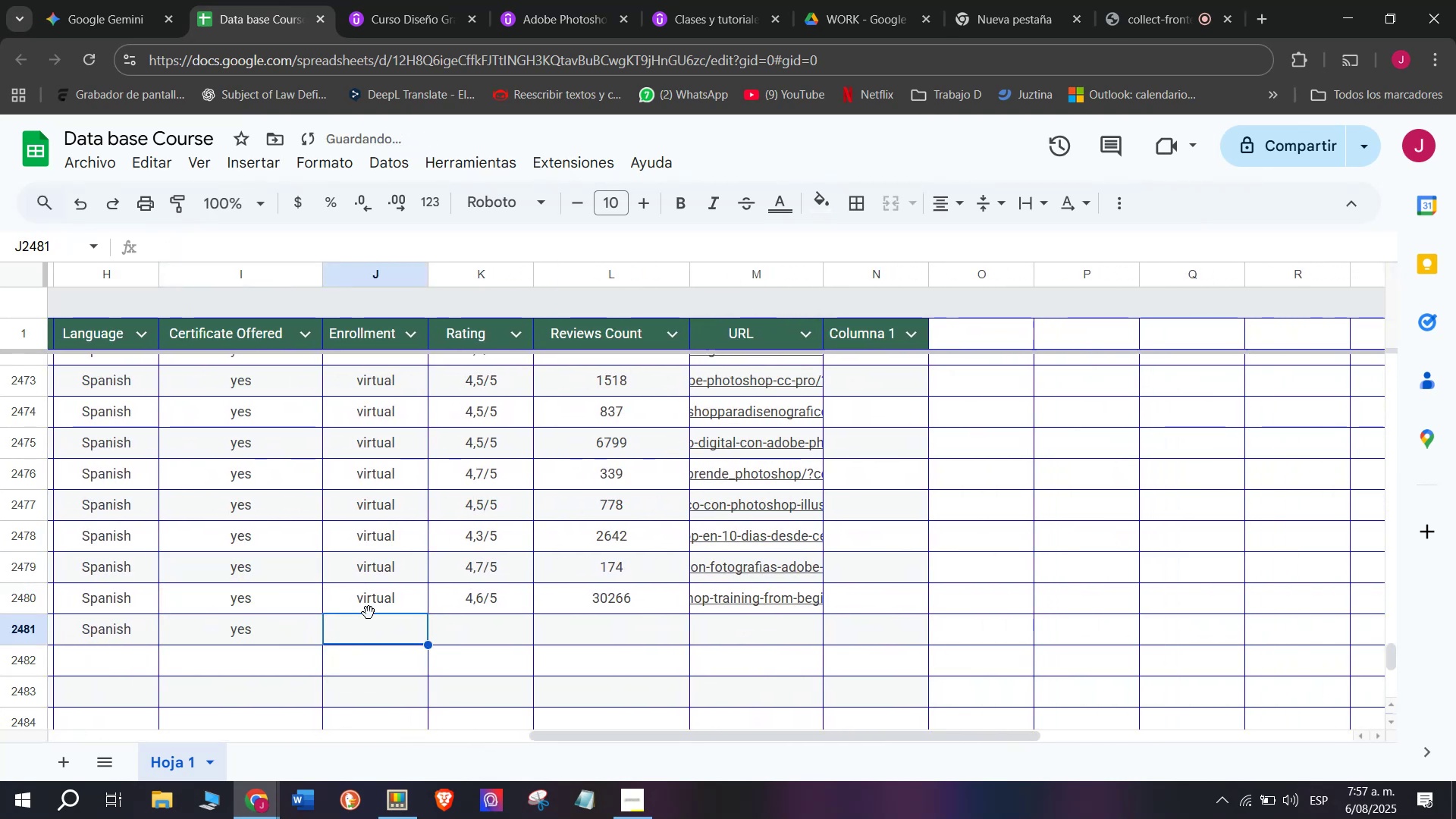 
double_click([369, 609])
 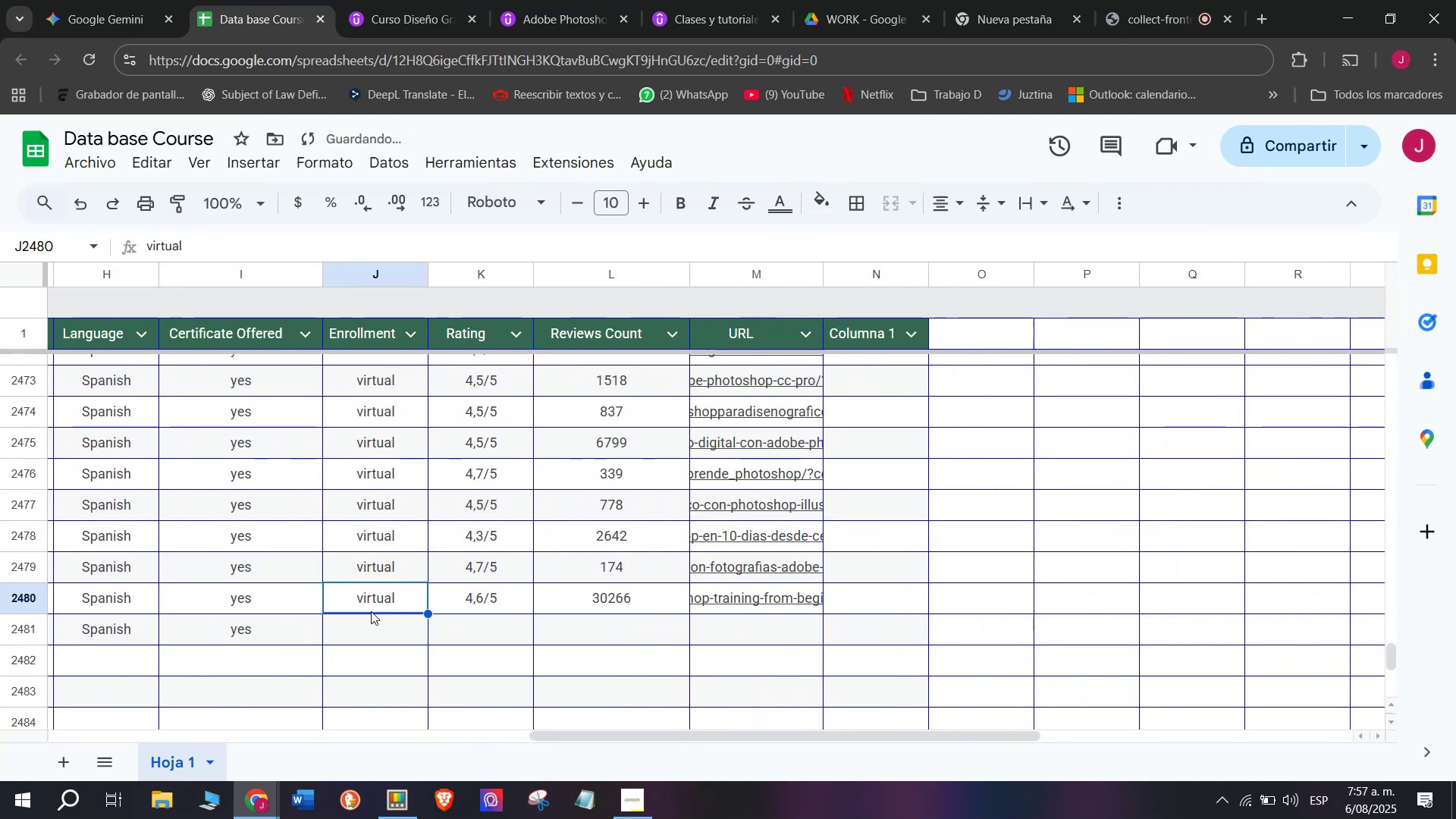 
key(Control+ControlLeft)
 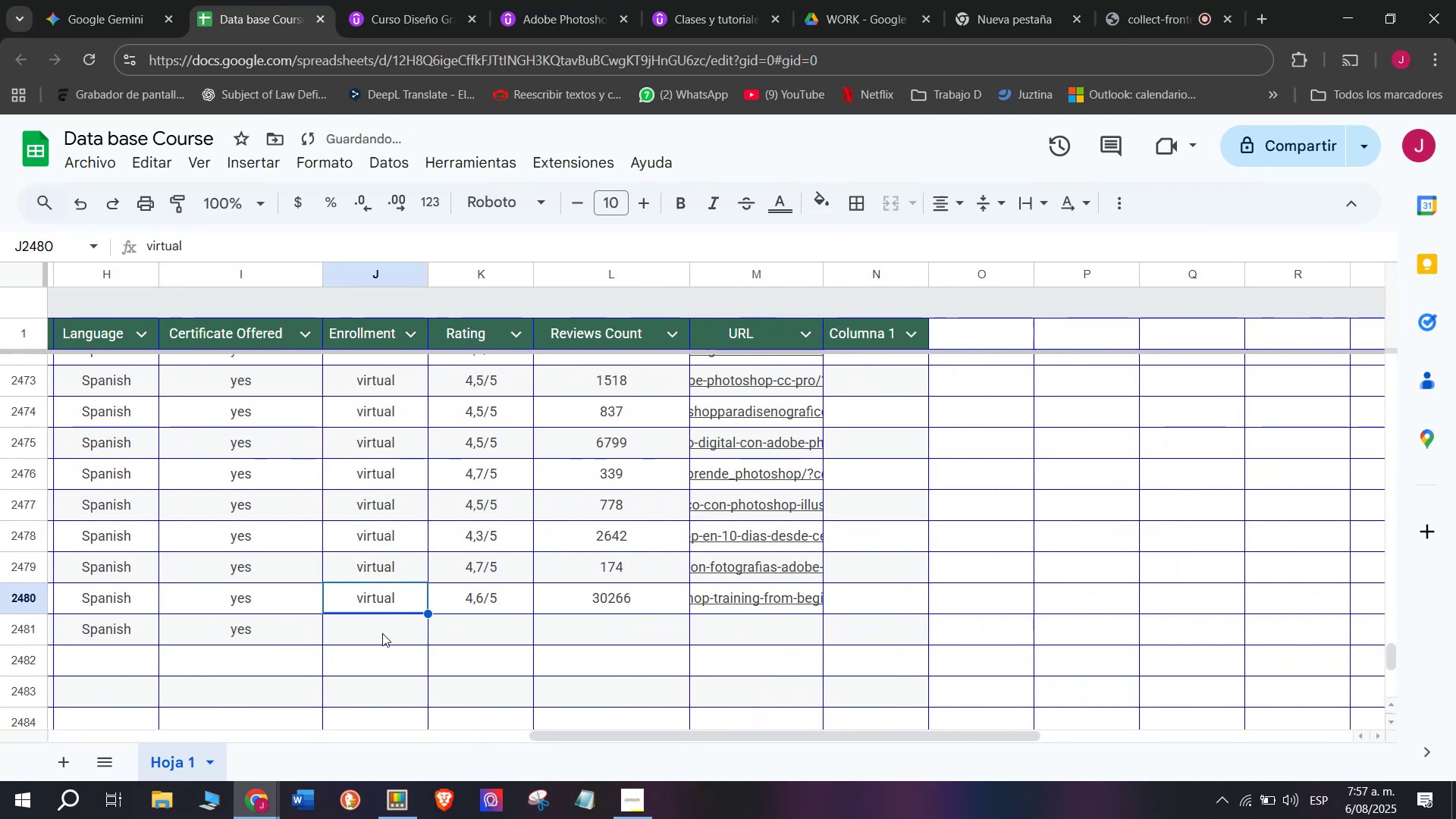 
key(Break)
 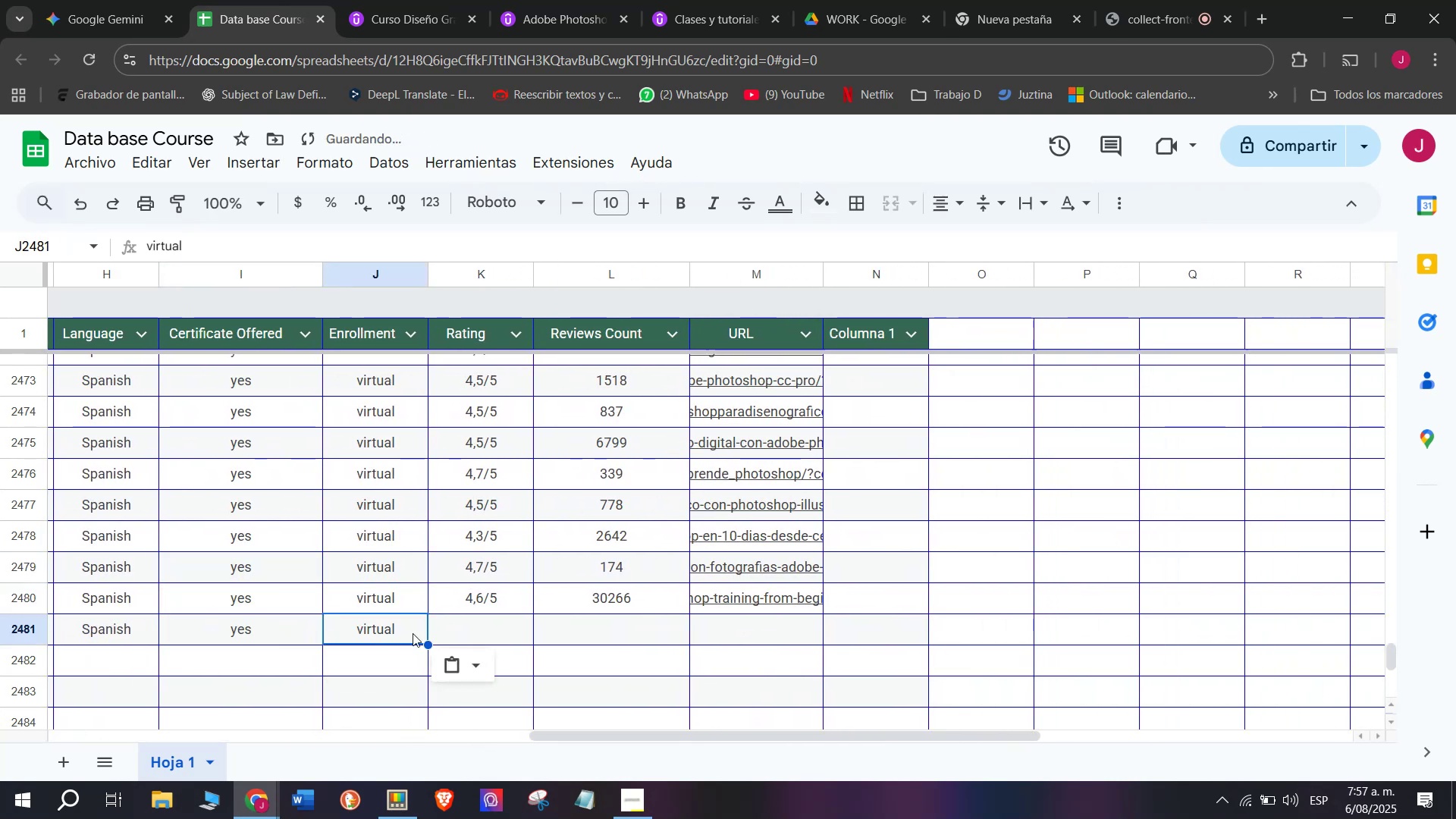 
key(Control+C)
 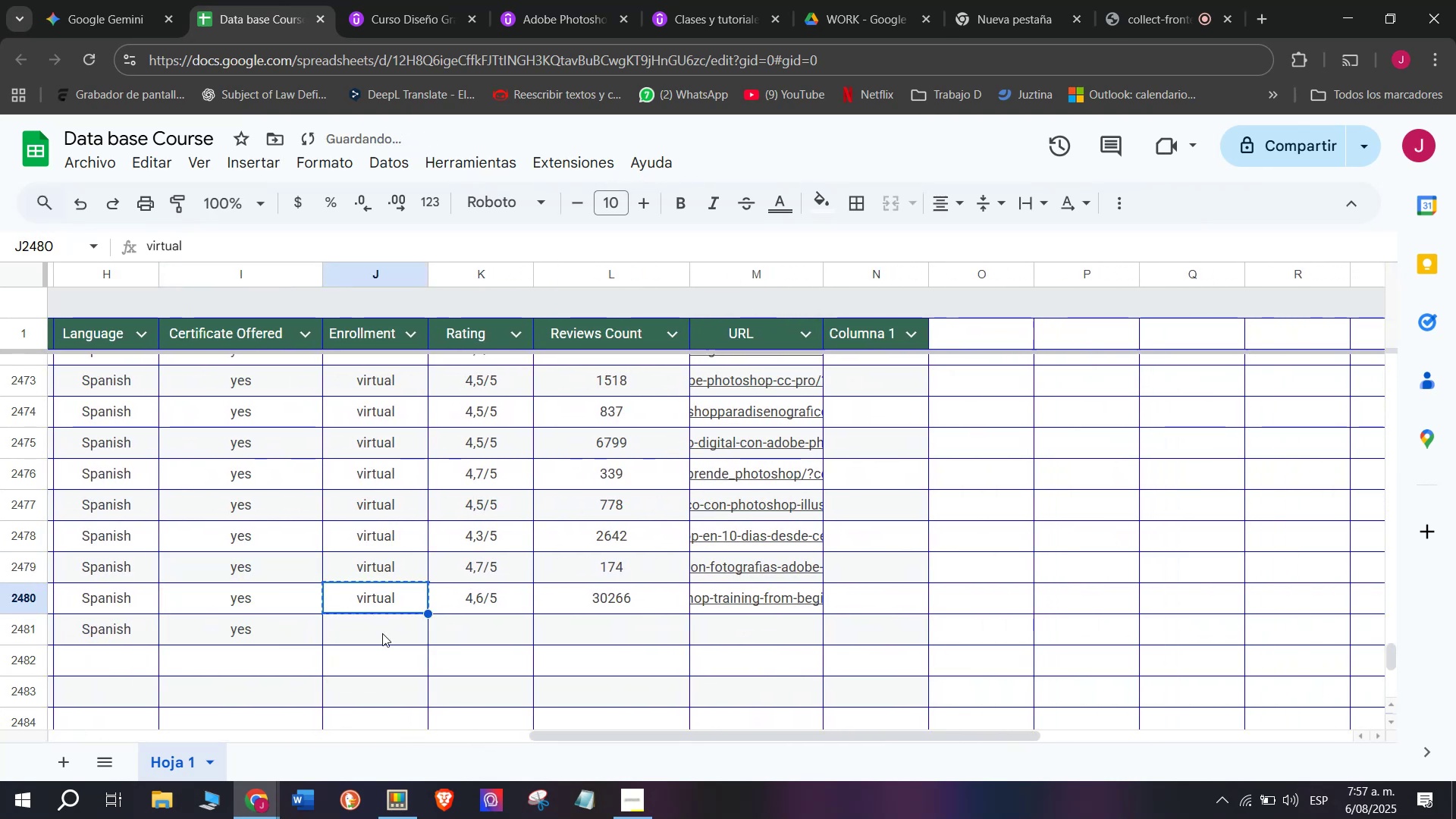 
triple_click([382, 633])
 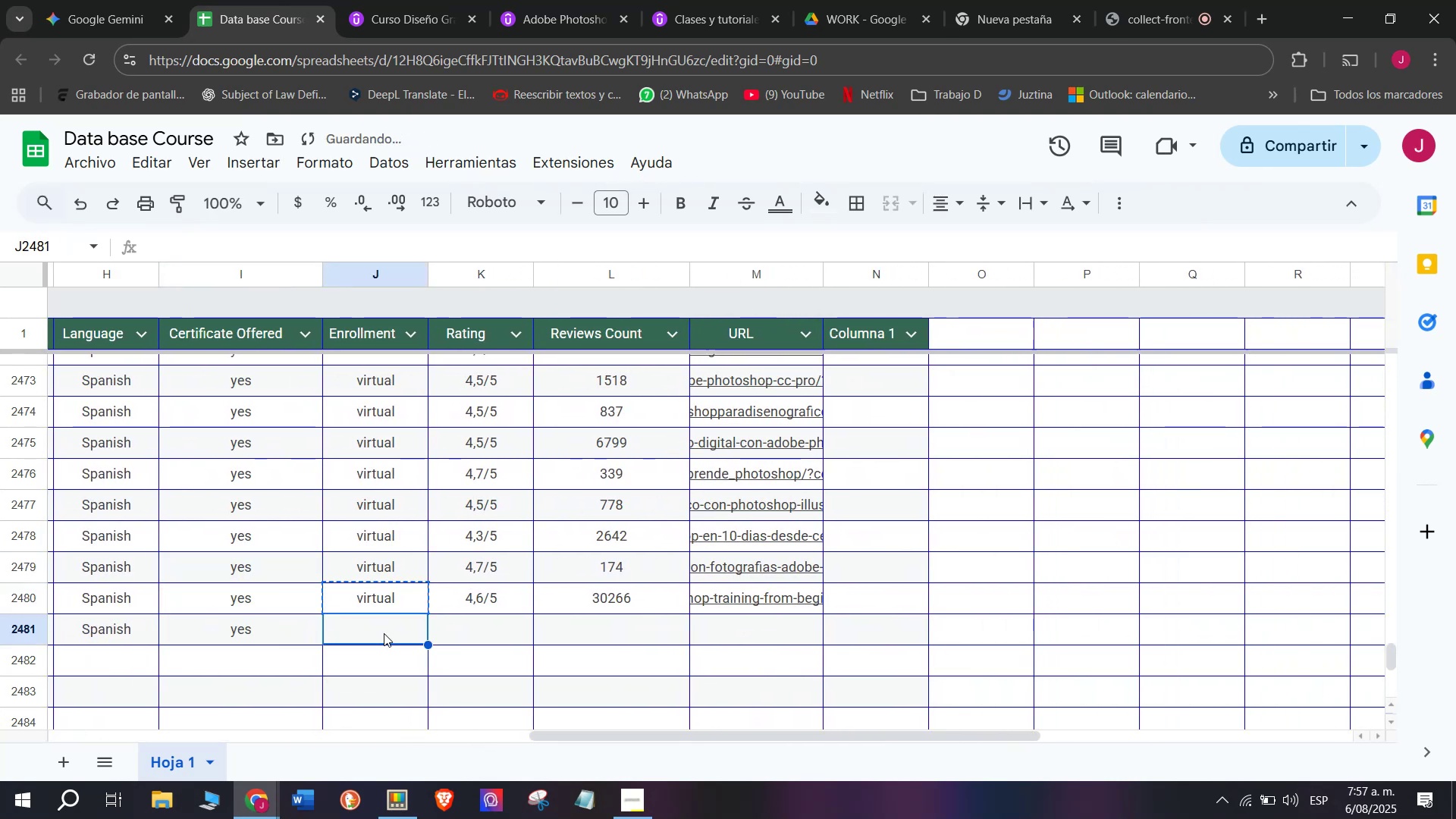 
key(Z)
 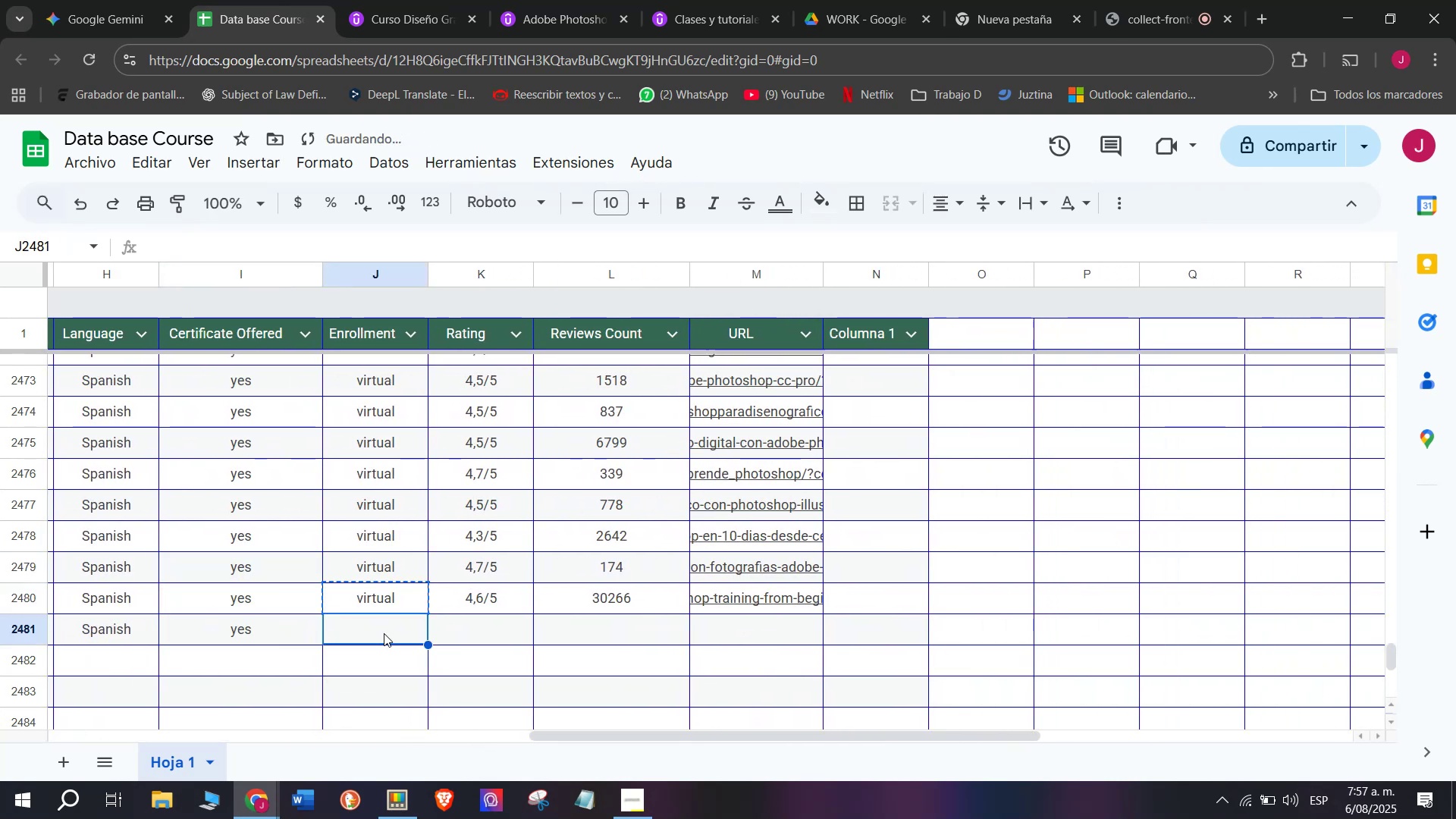 
key(Control+ControlLeft)
 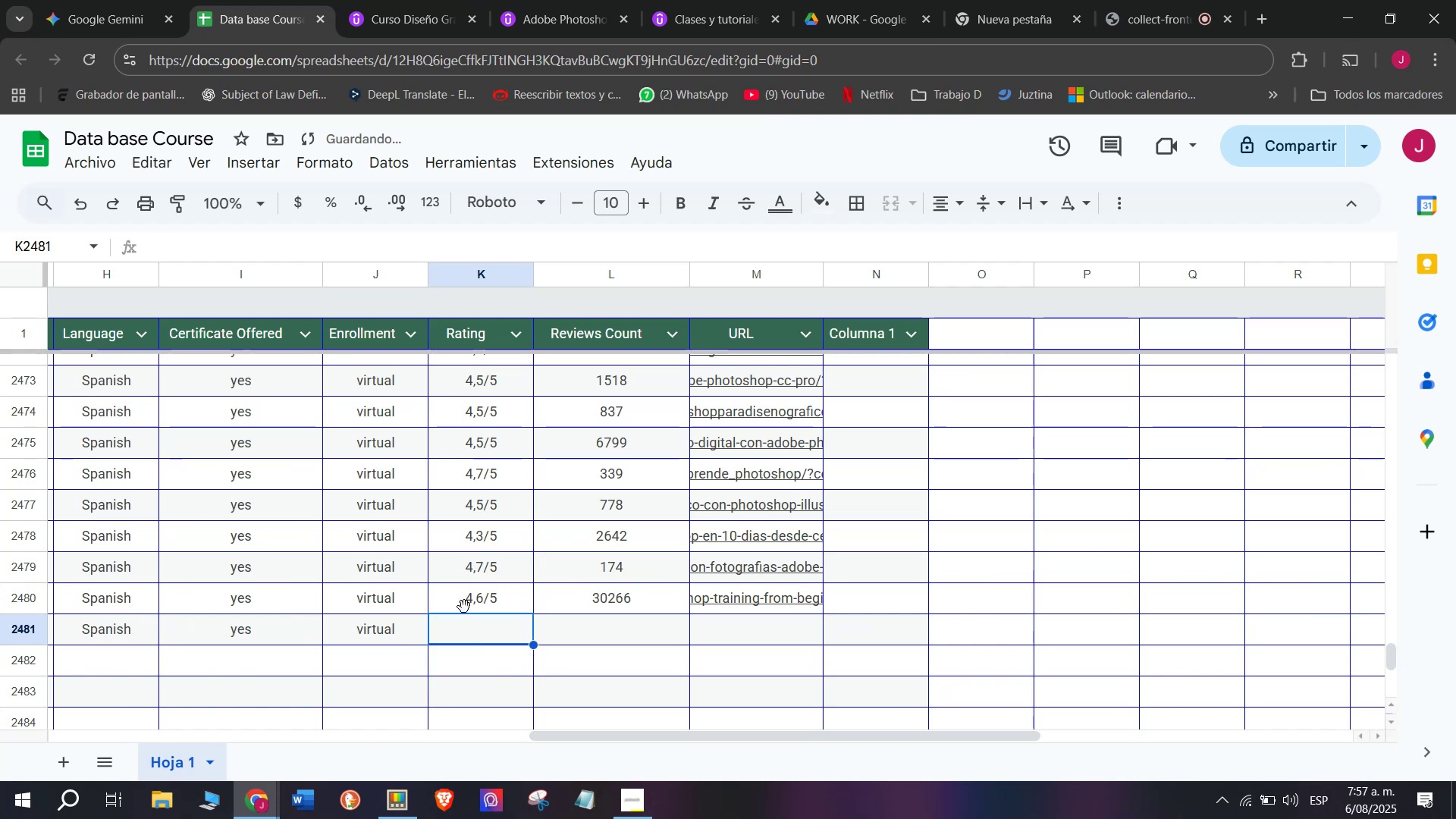 
key(Control+V)
 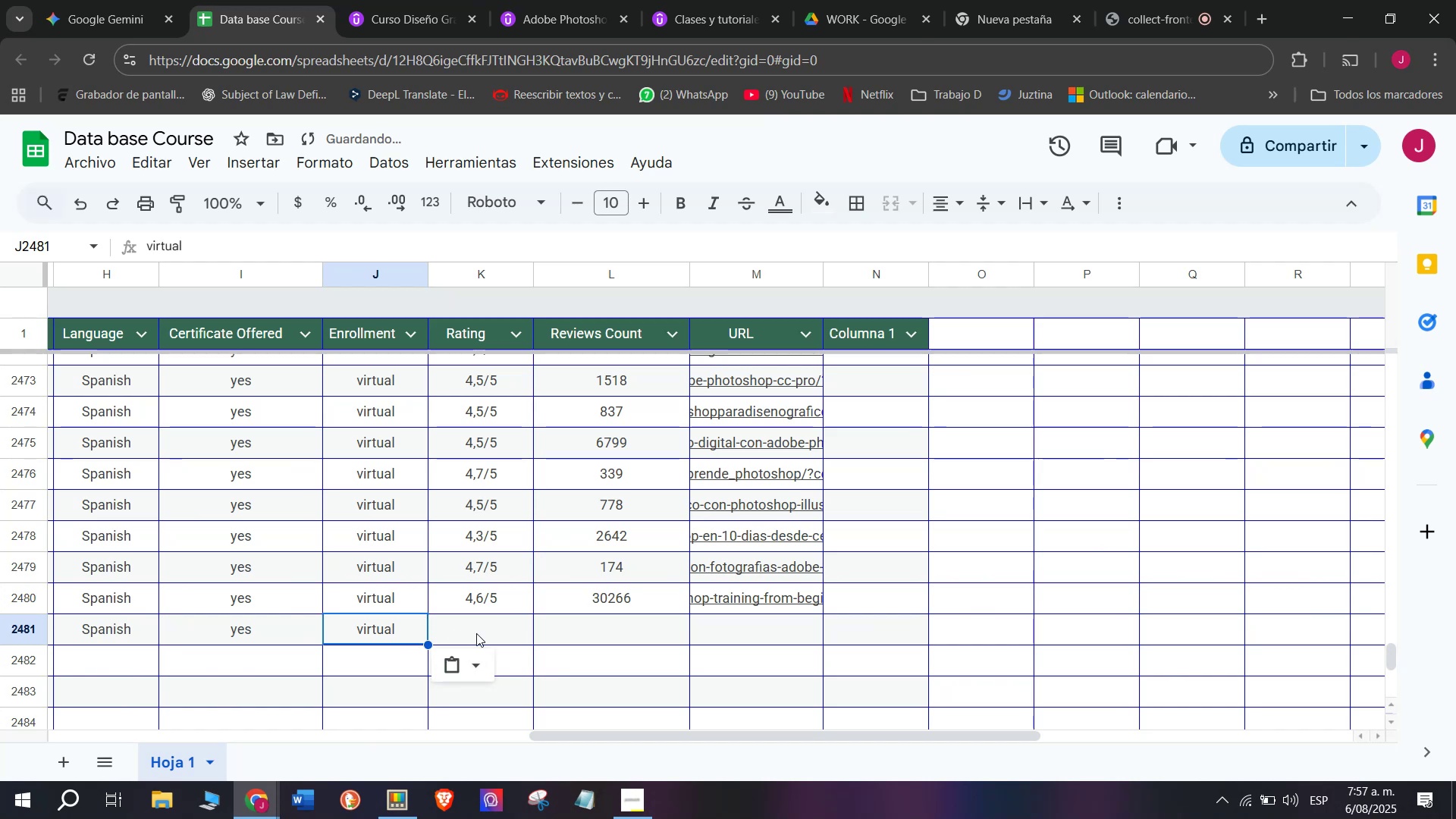 
triple_click([476, 633])
 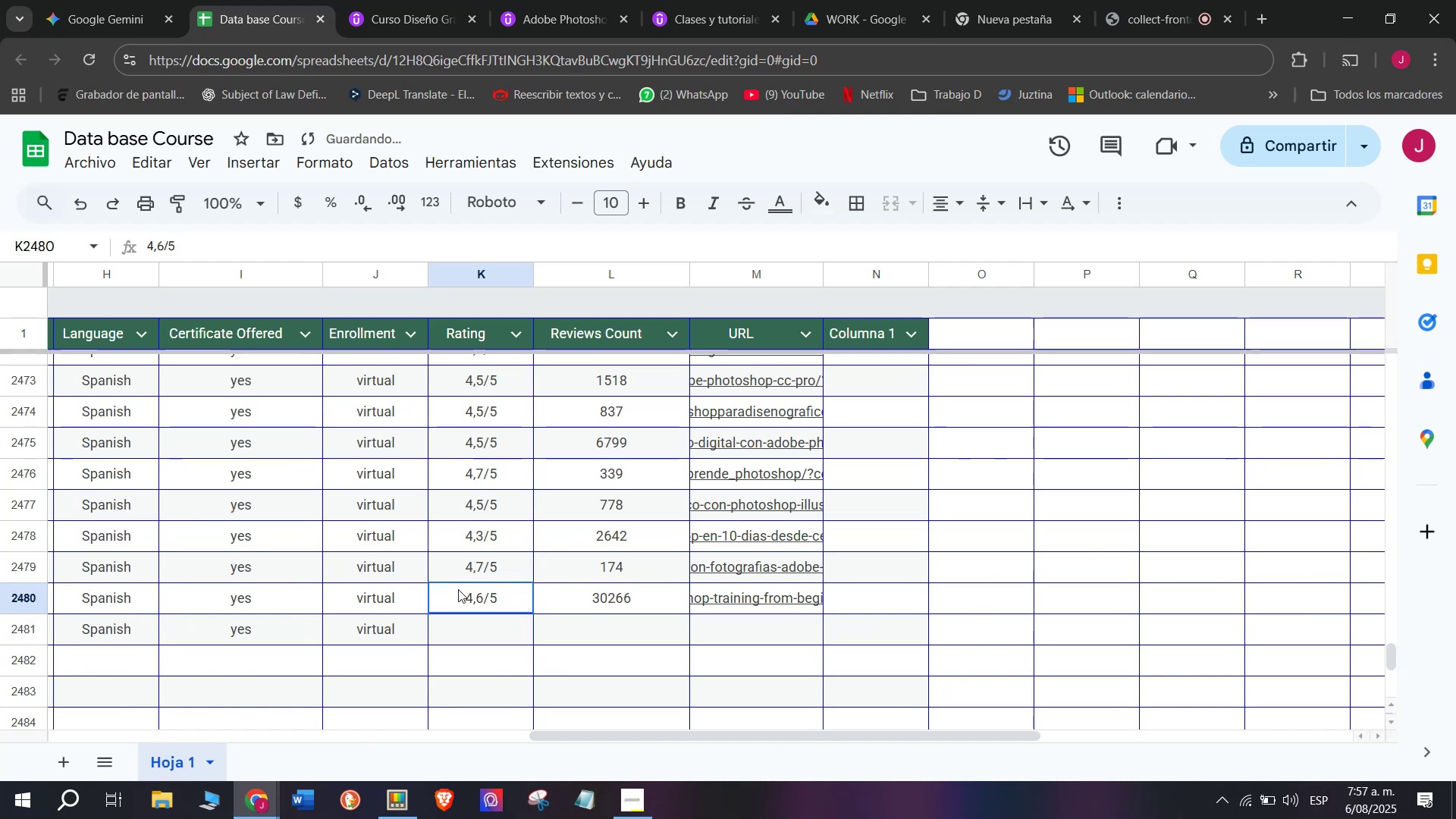 
key(Break)
 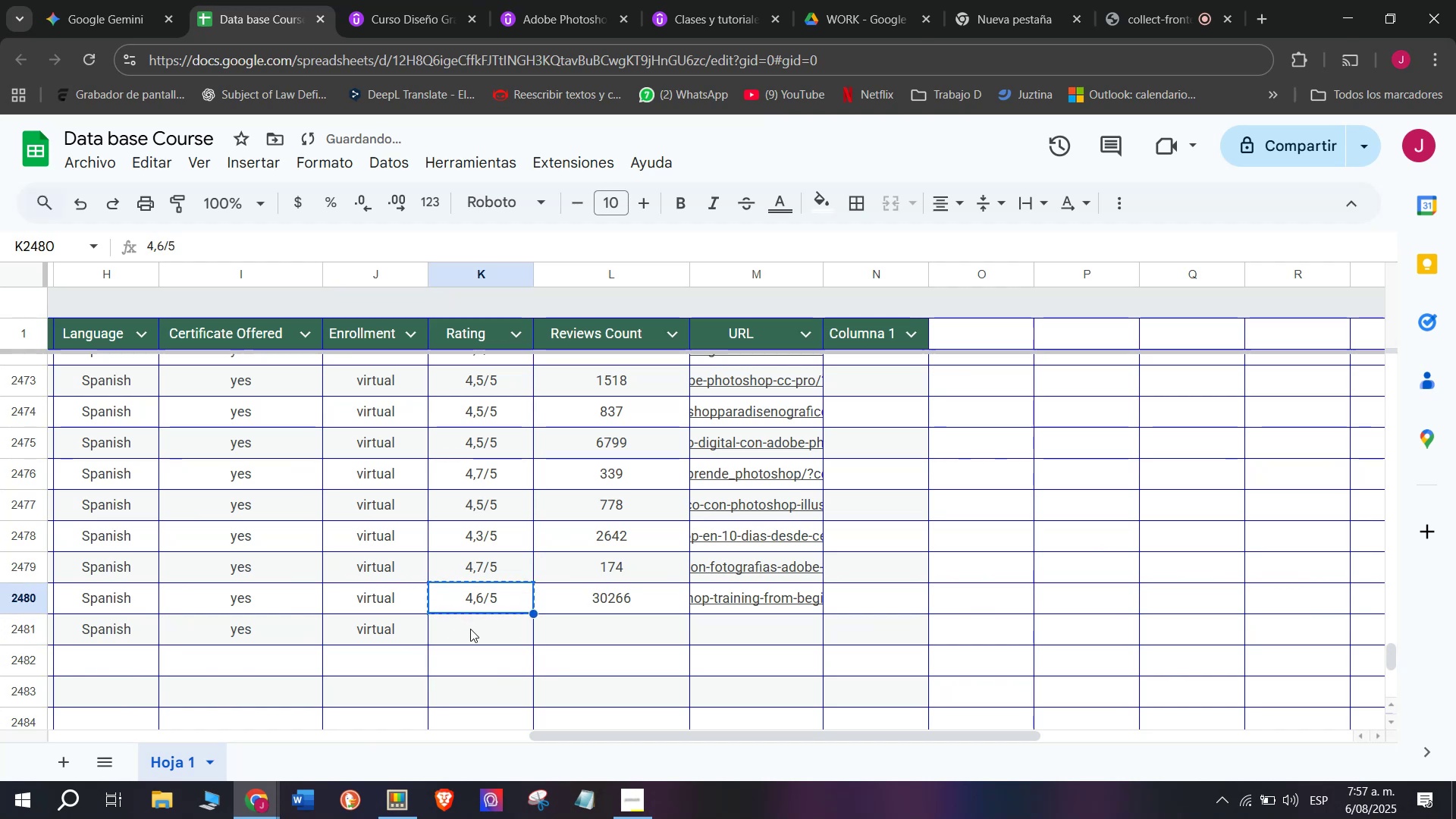 
key(Control+ControlLeft)
 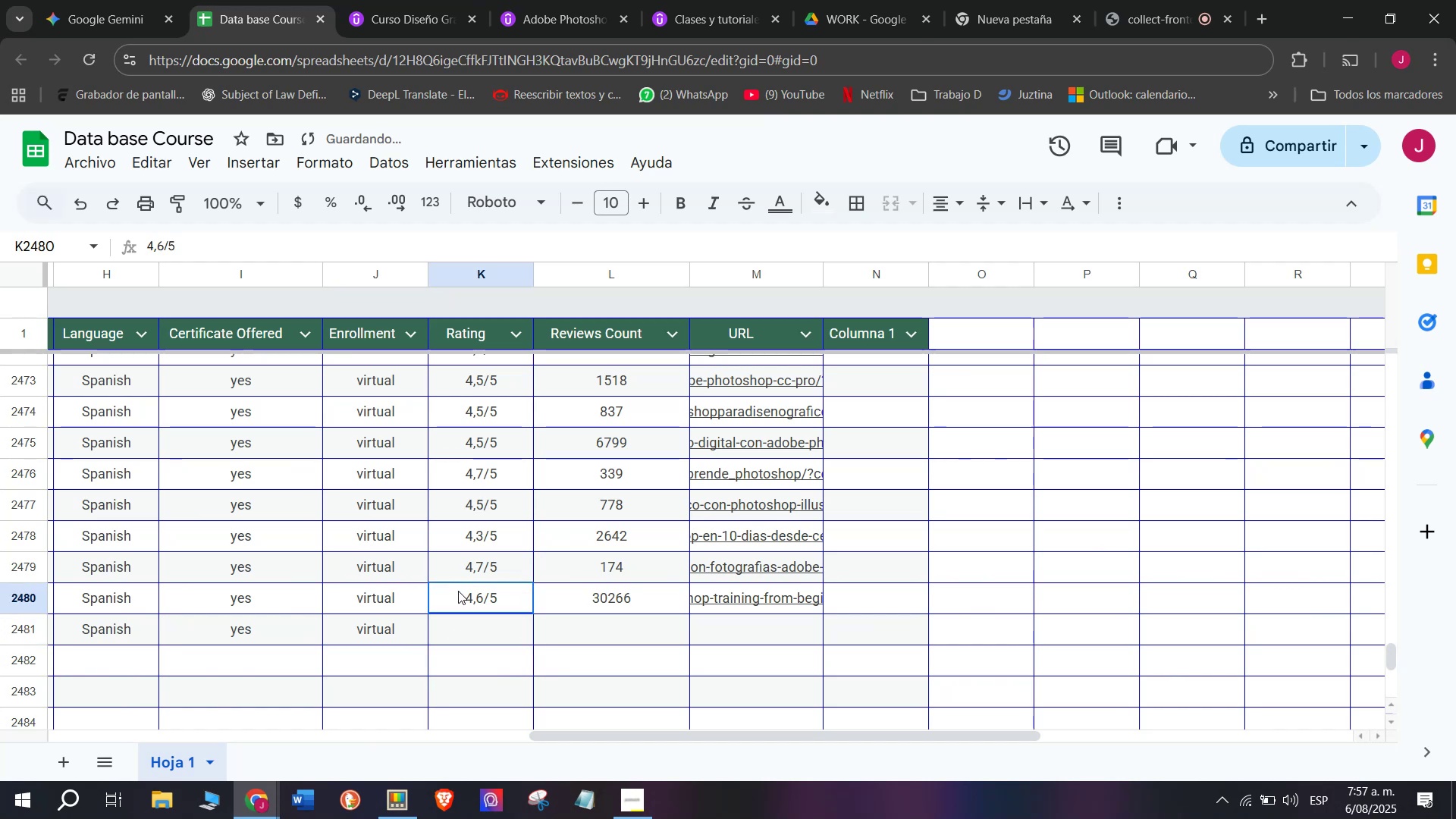 
key(Control+C)
 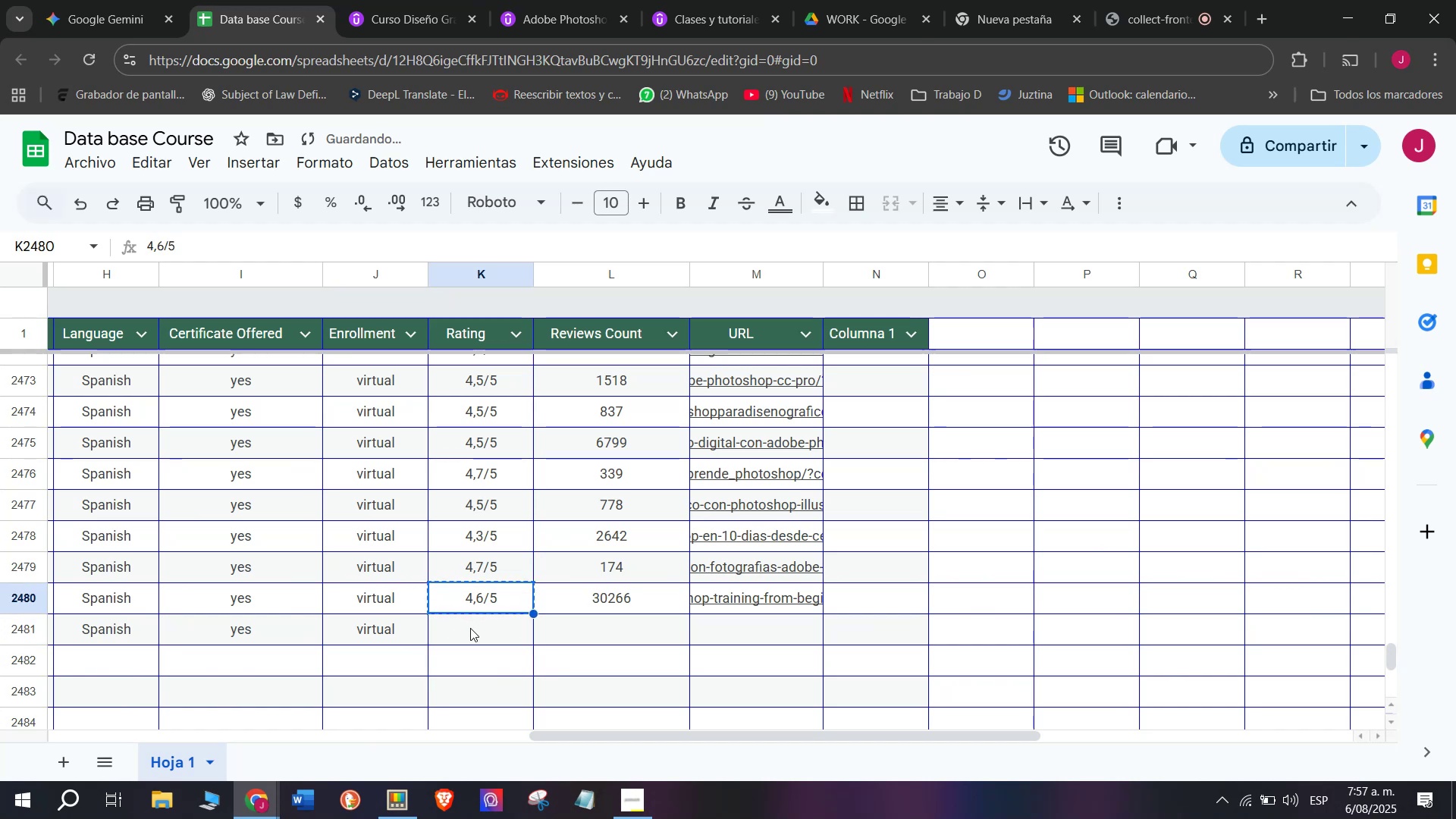 
left_click([472, 629])
 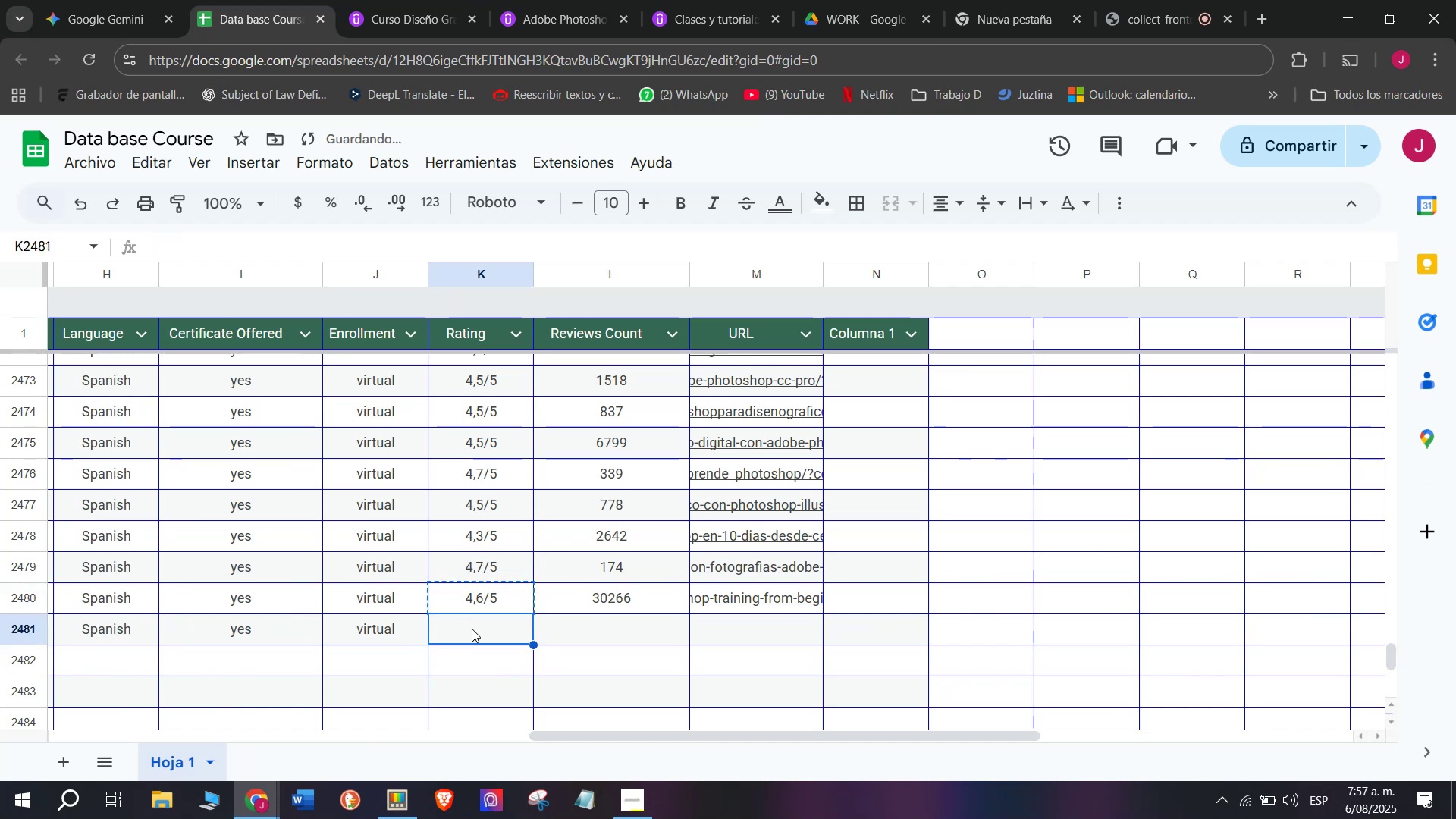 
key(Control+ControlLeft)
 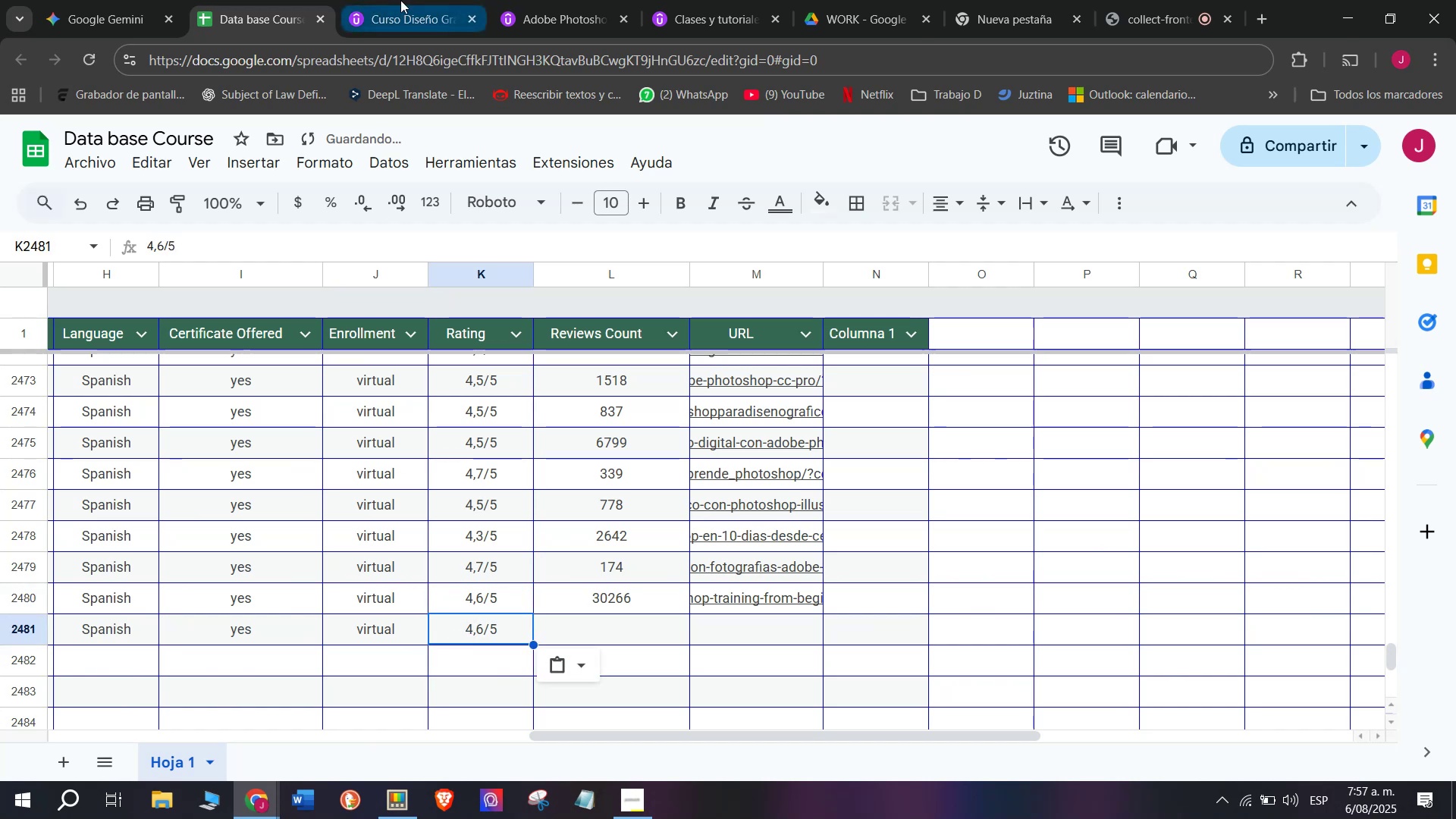 
key(Z)
 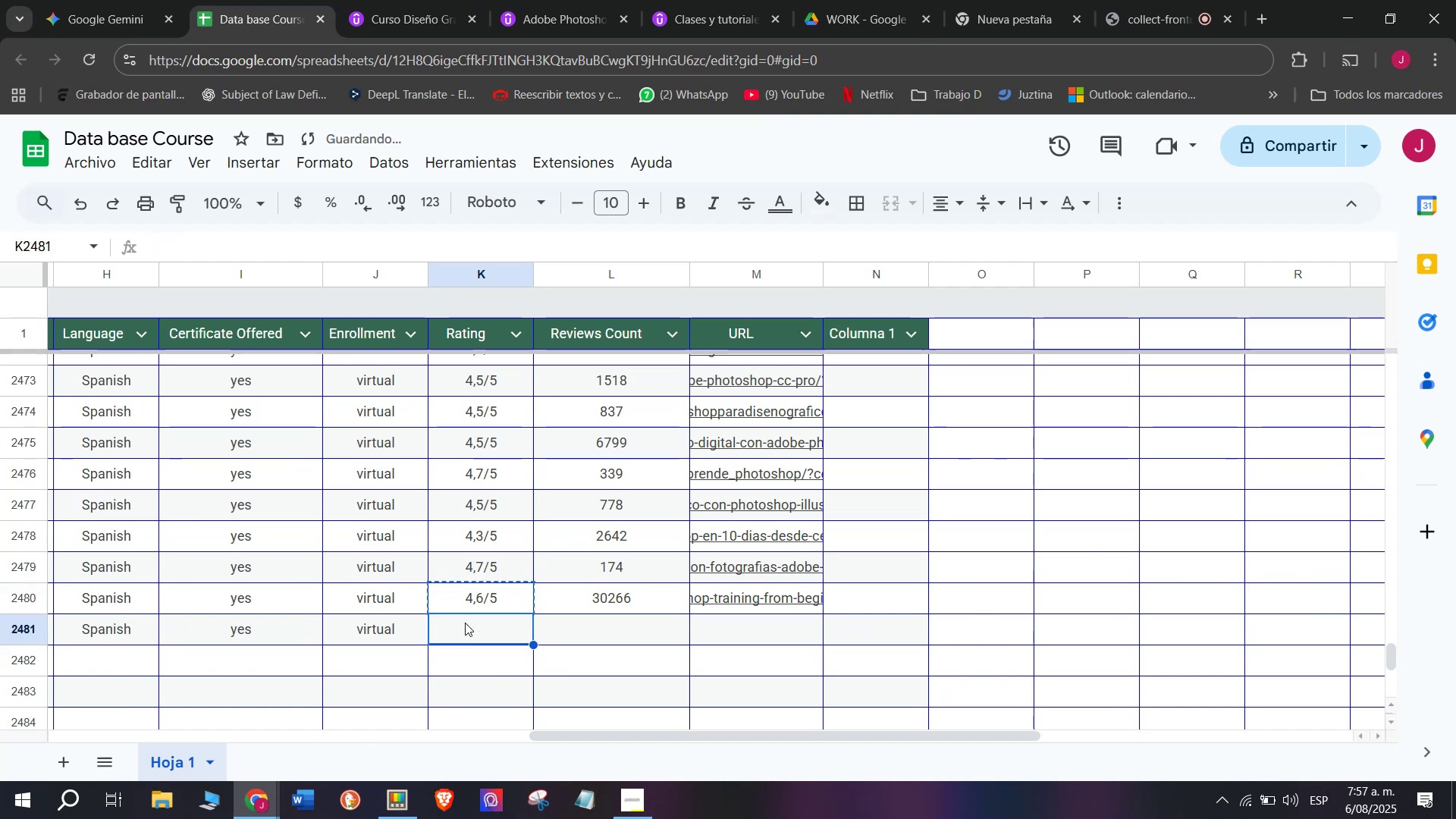 
key(Control+V)
 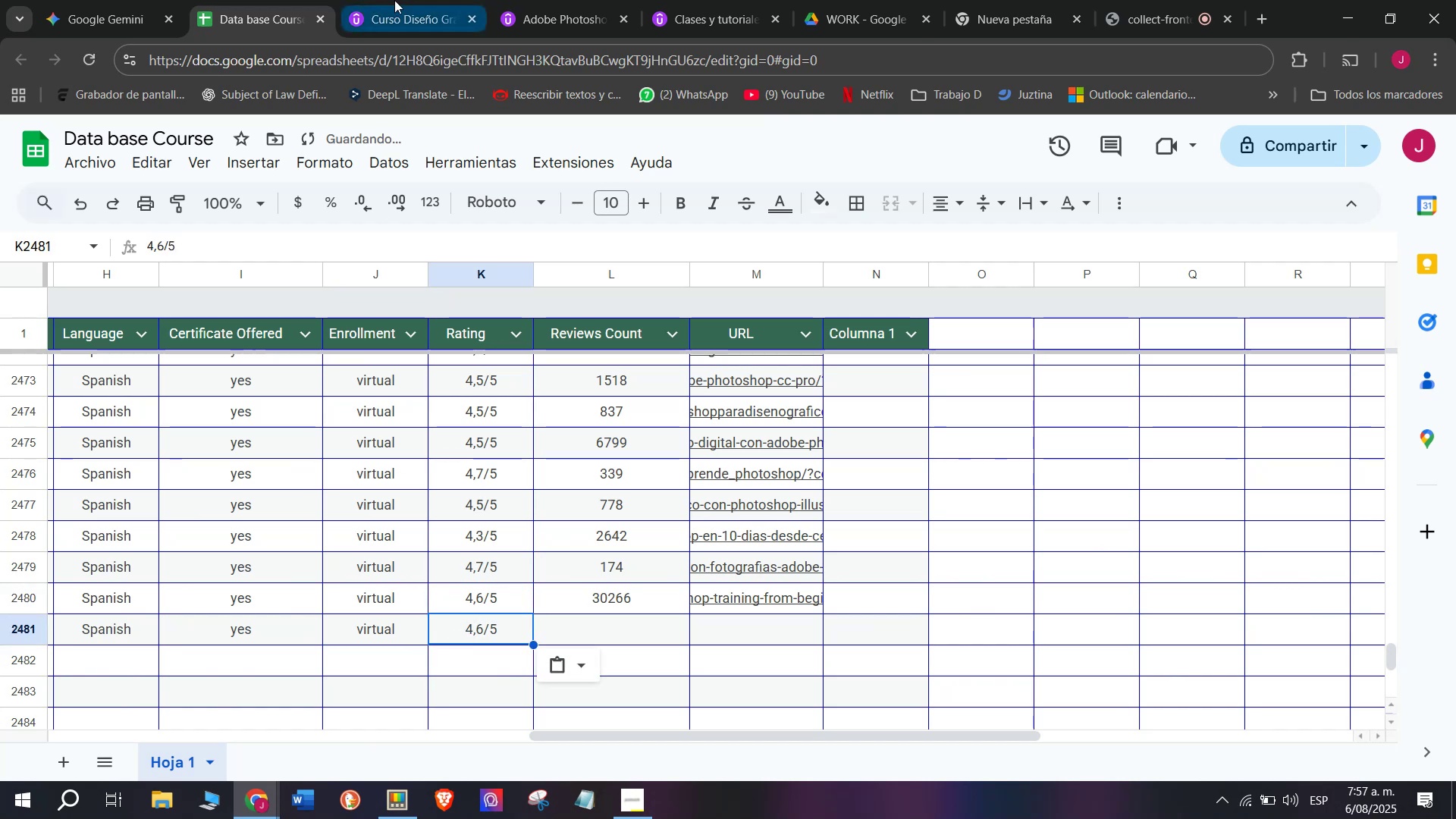 
left_click([400, 0])
 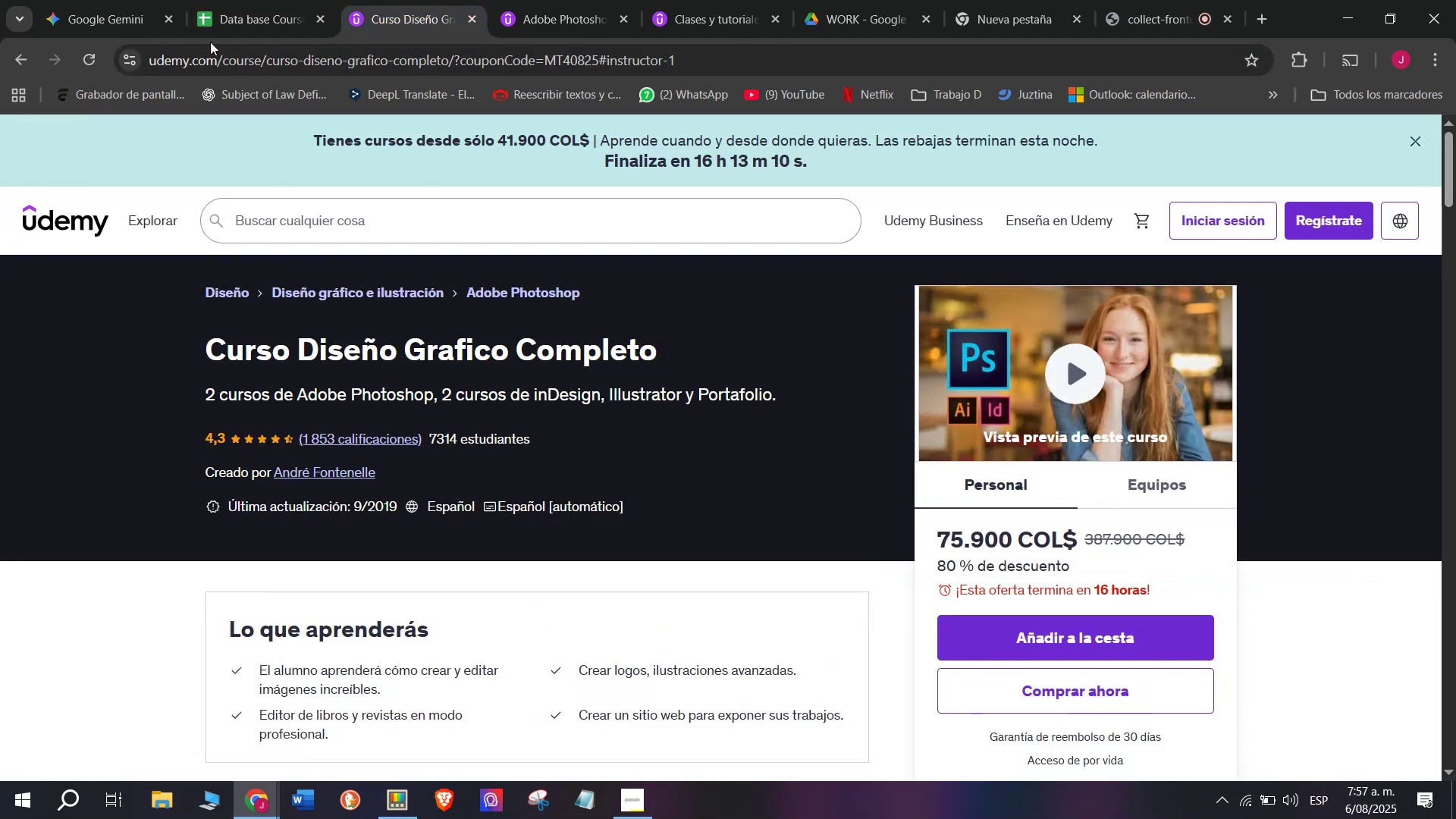 
left_click([209, 0])
 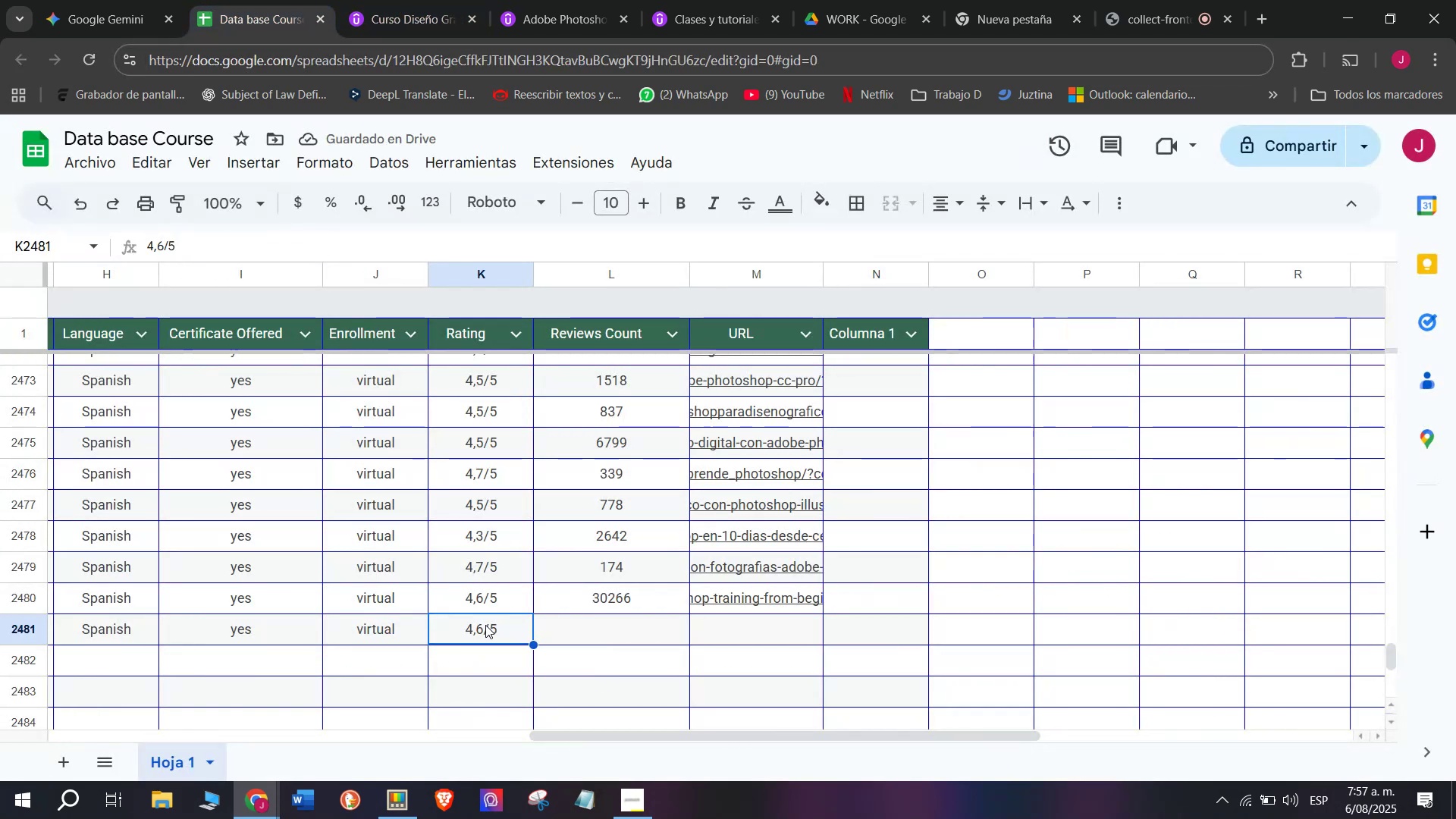 
double_click([485, 625])
 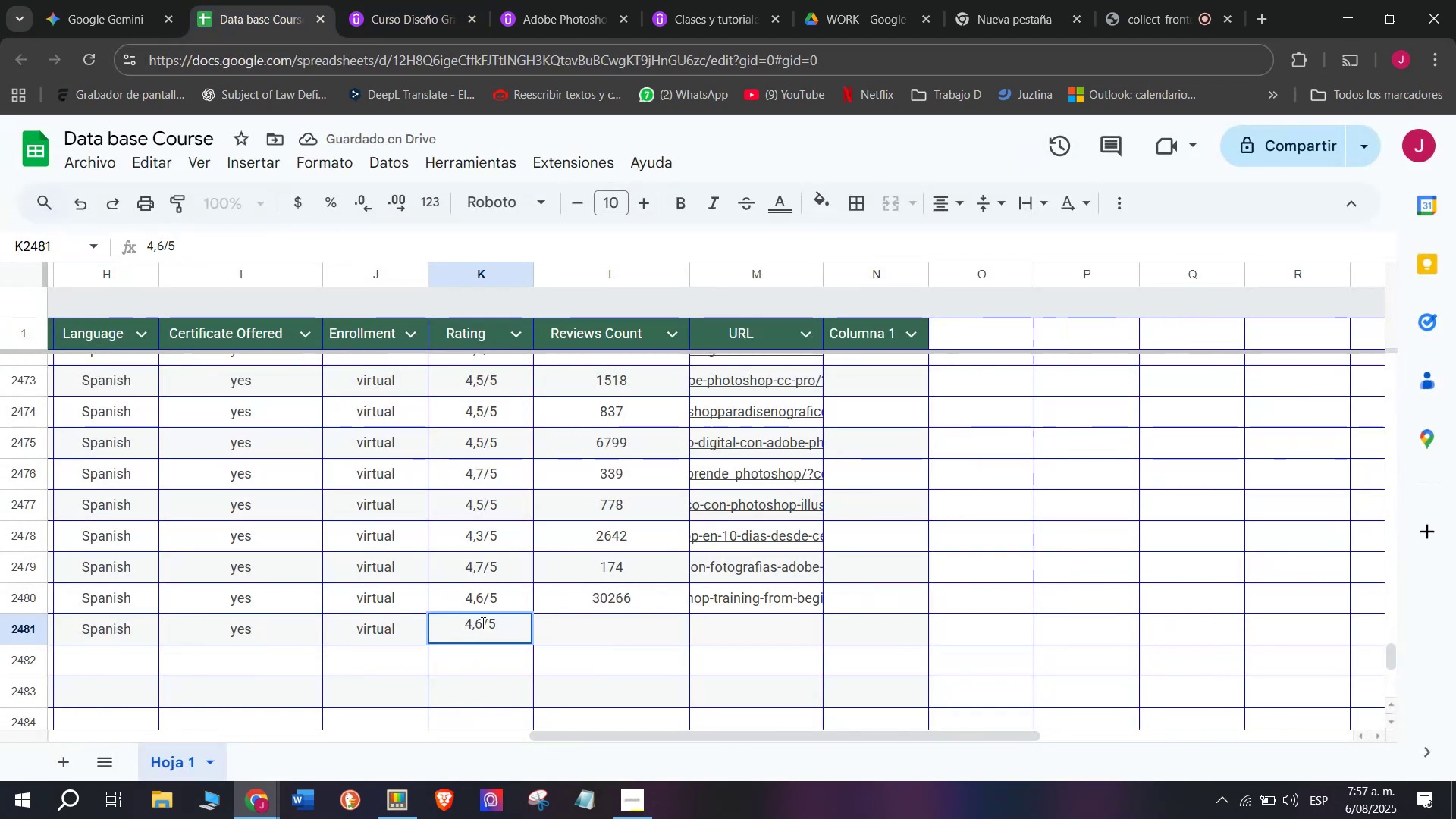 
key(Q)
 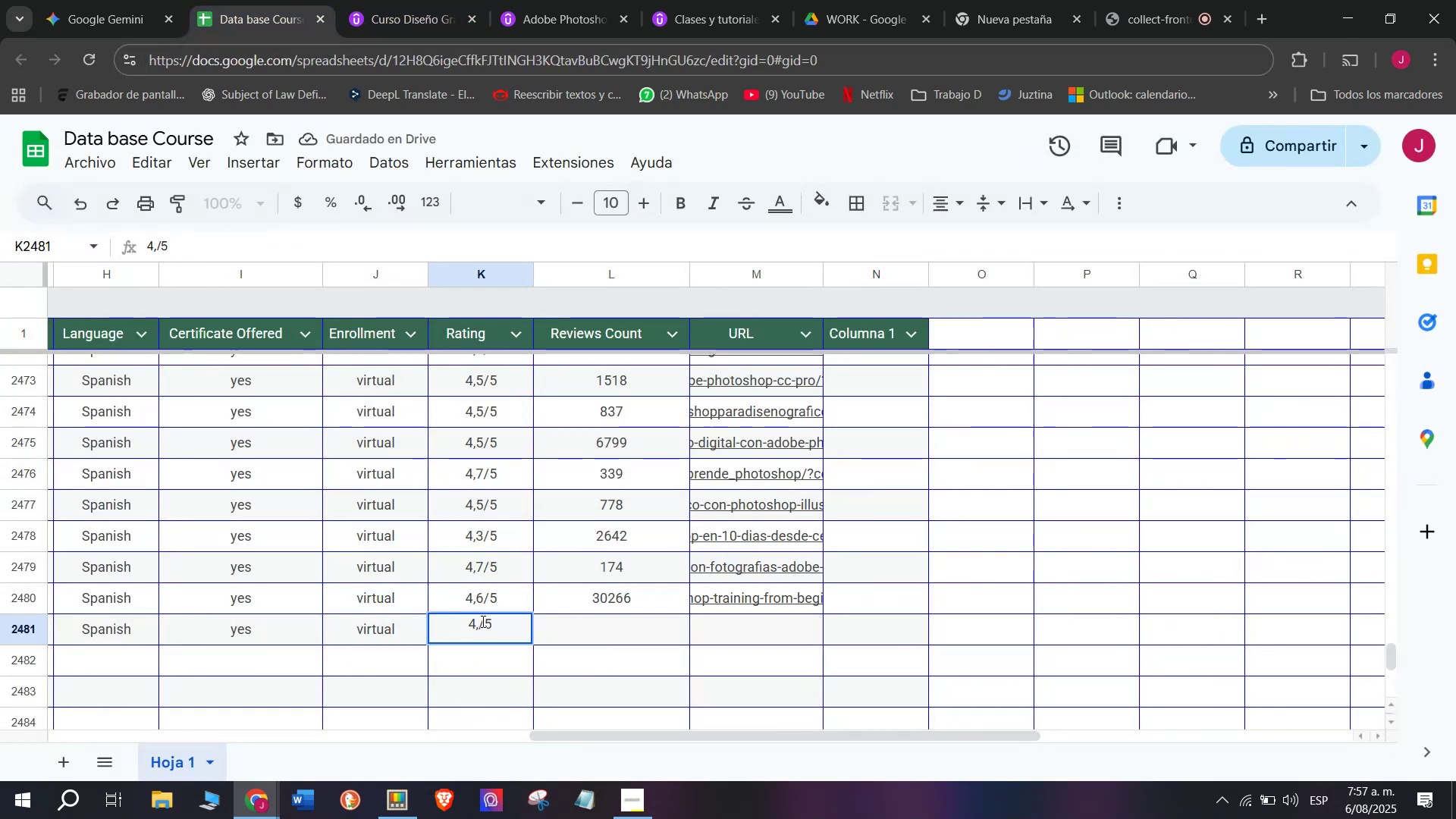 
key(Backspace)
 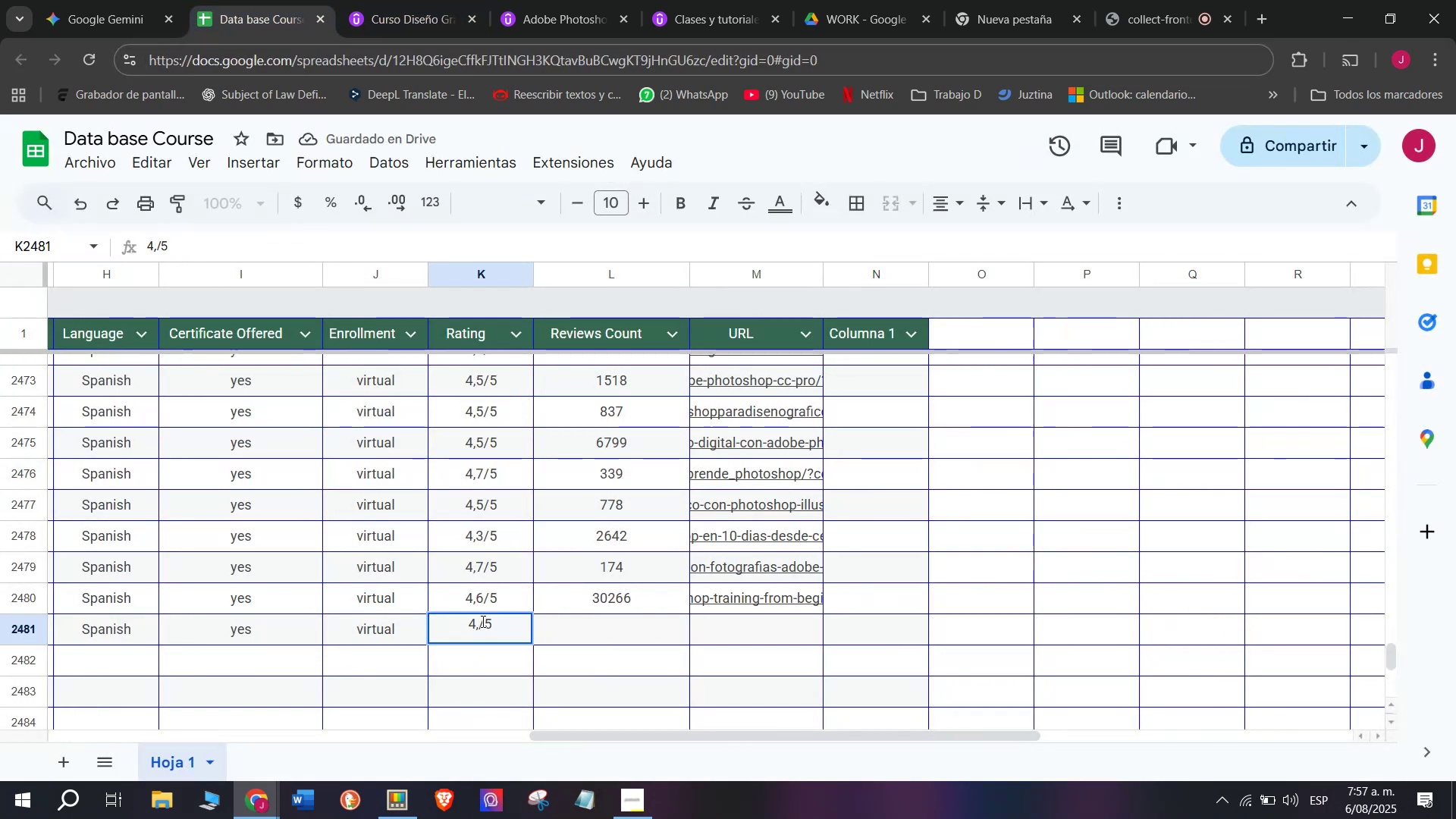 
key(3)
 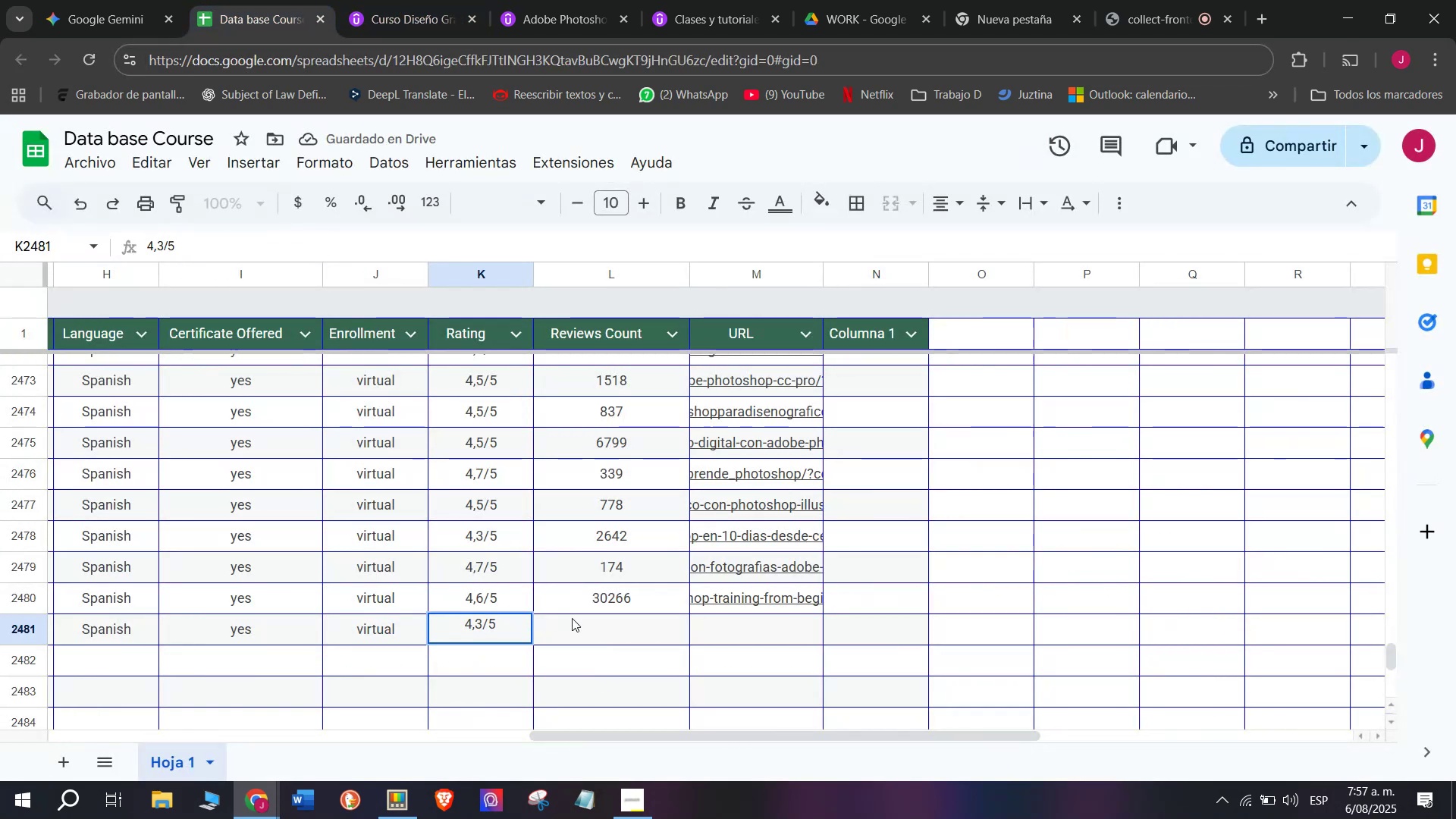 
left_click([580, 622])
 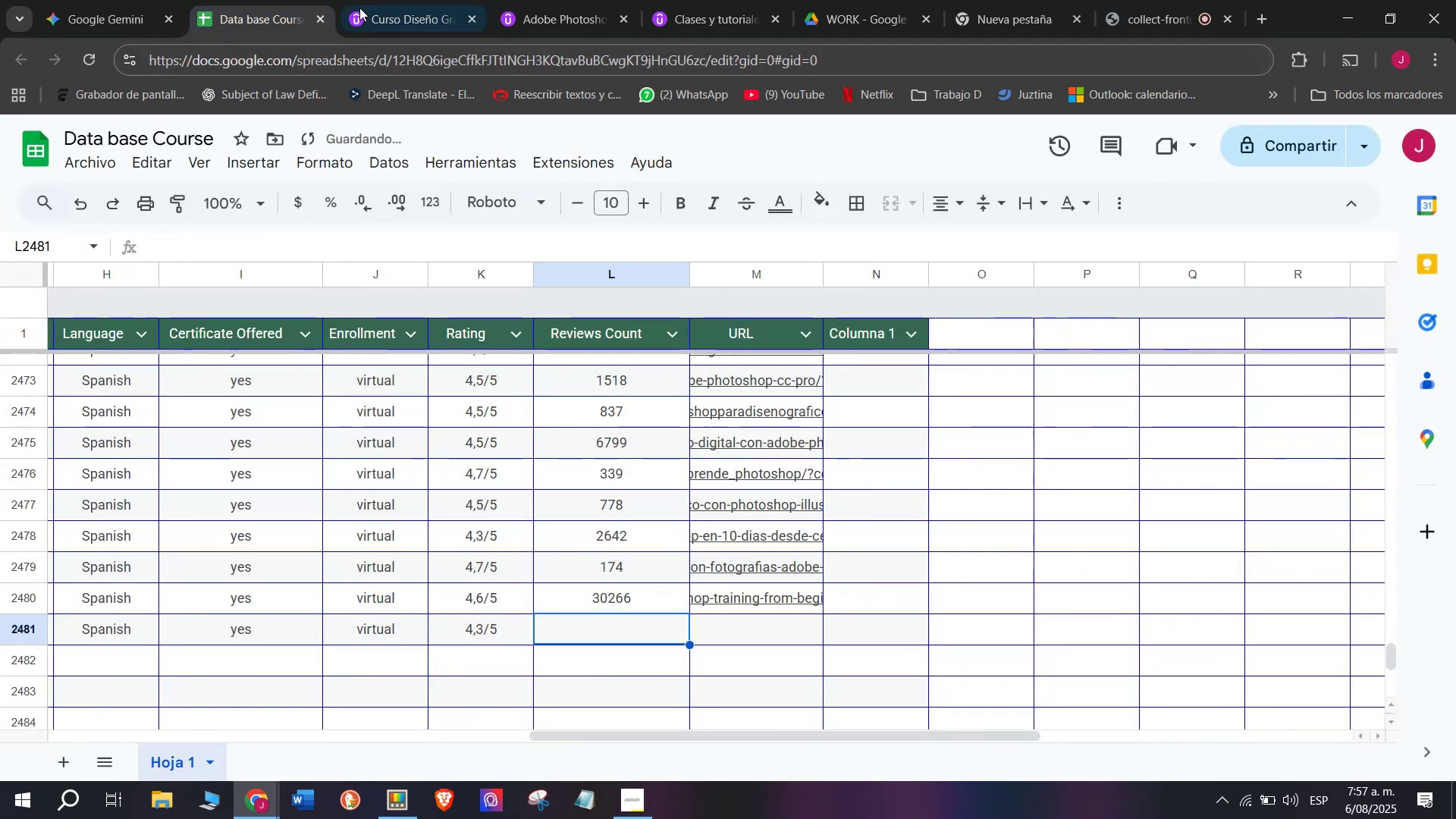 
left_click([359, 0])
 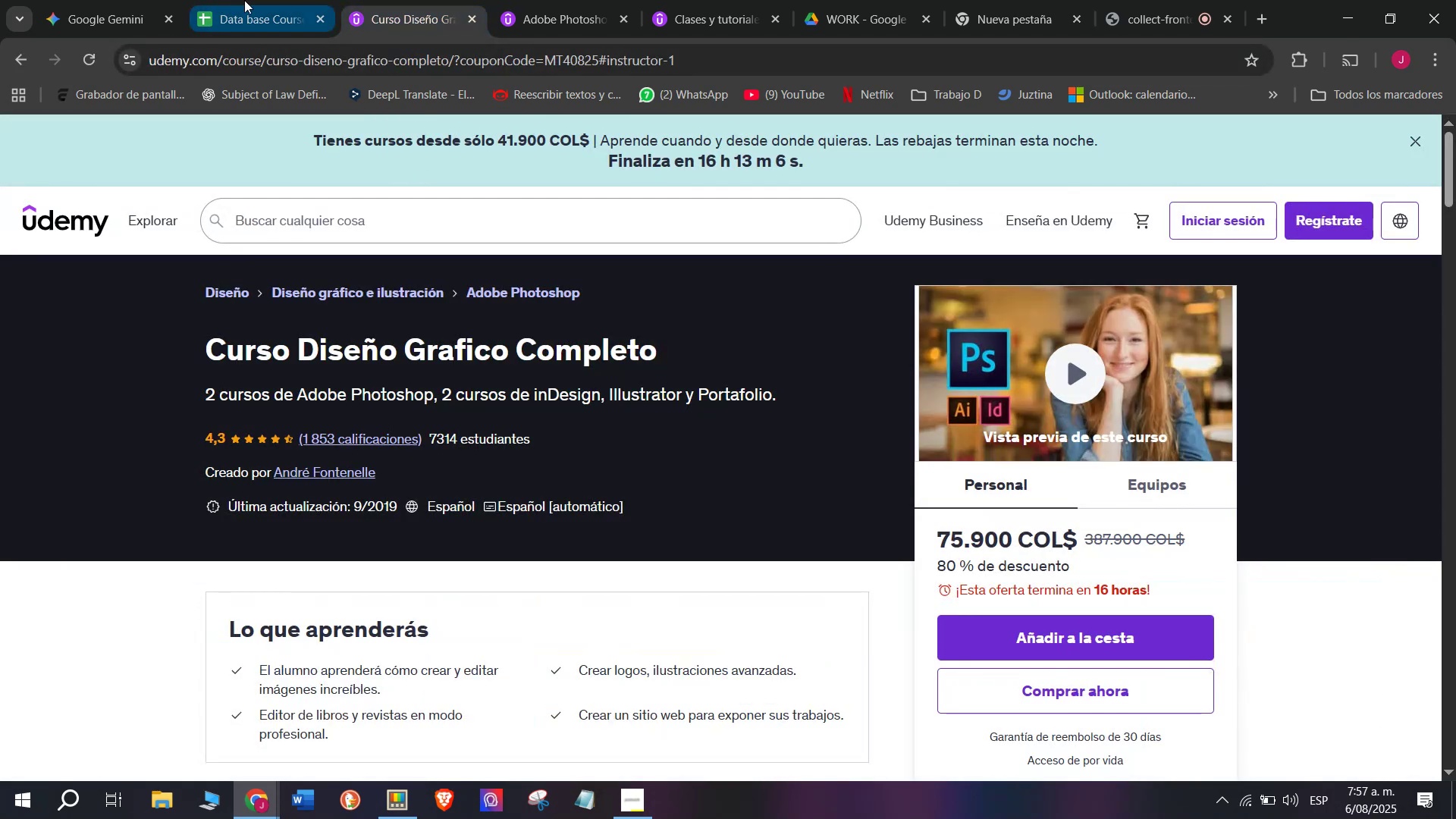 
left_click([245, 0])
 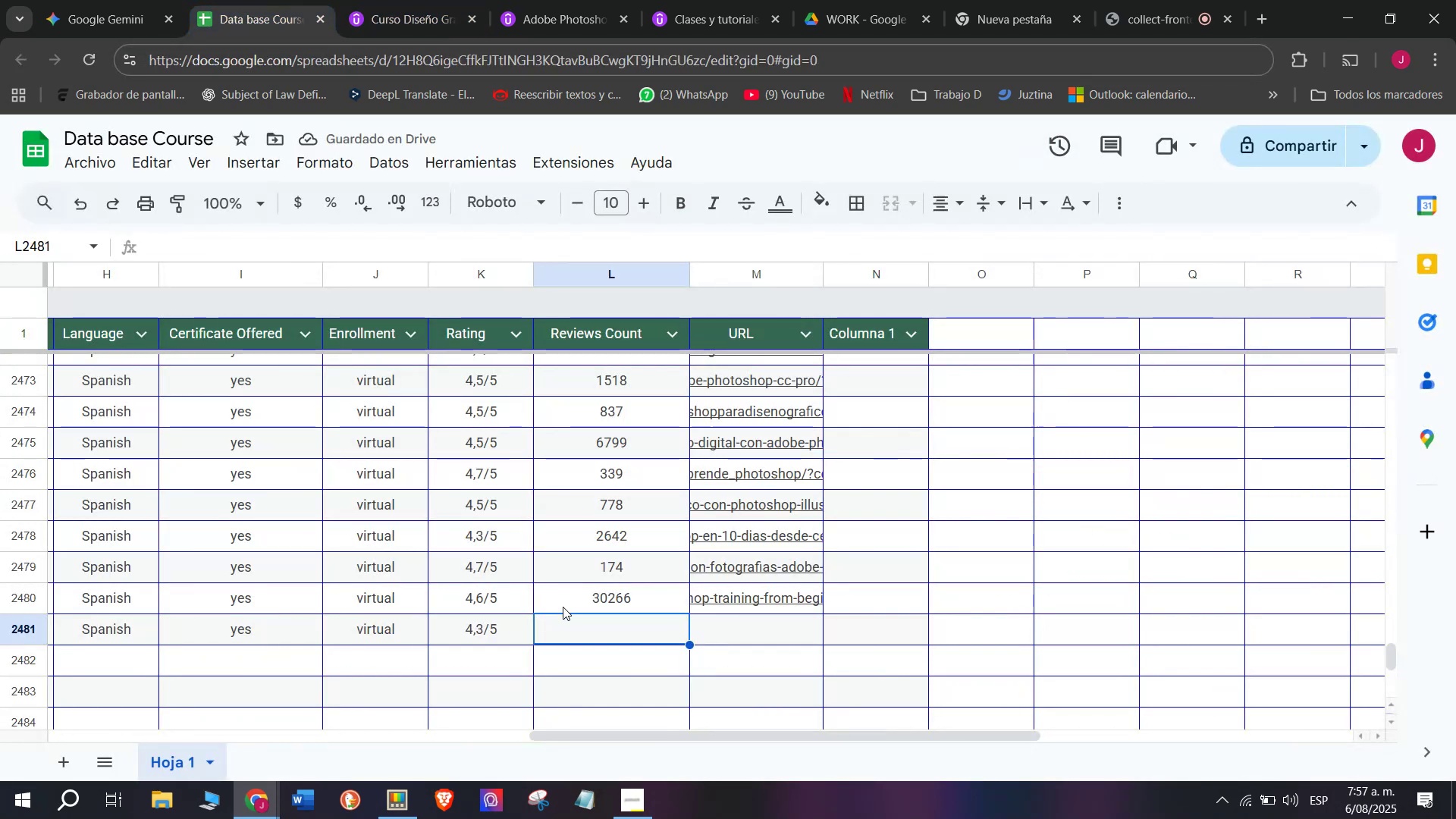 
type(1853)
 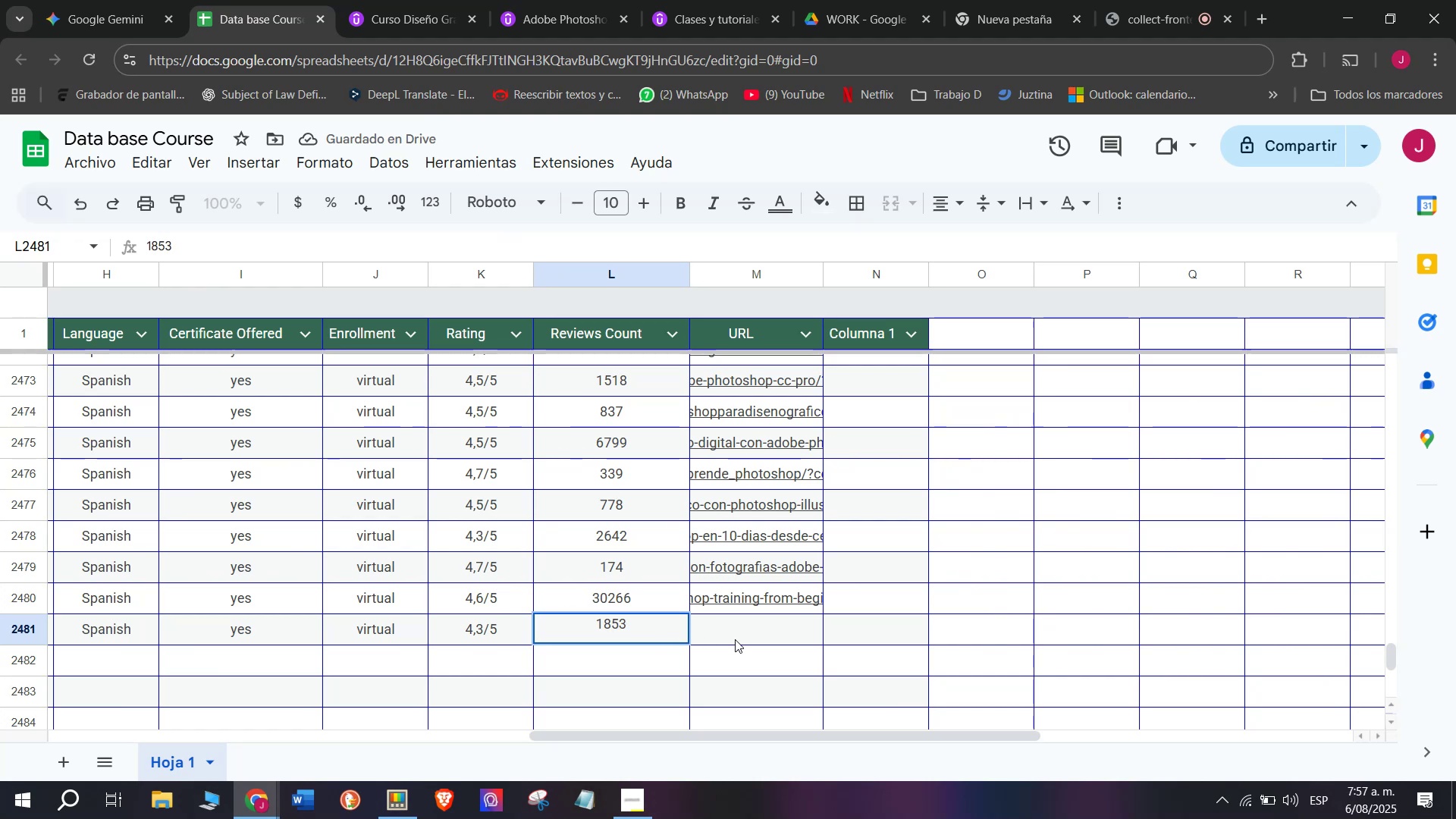 
left_click([757, 618])
 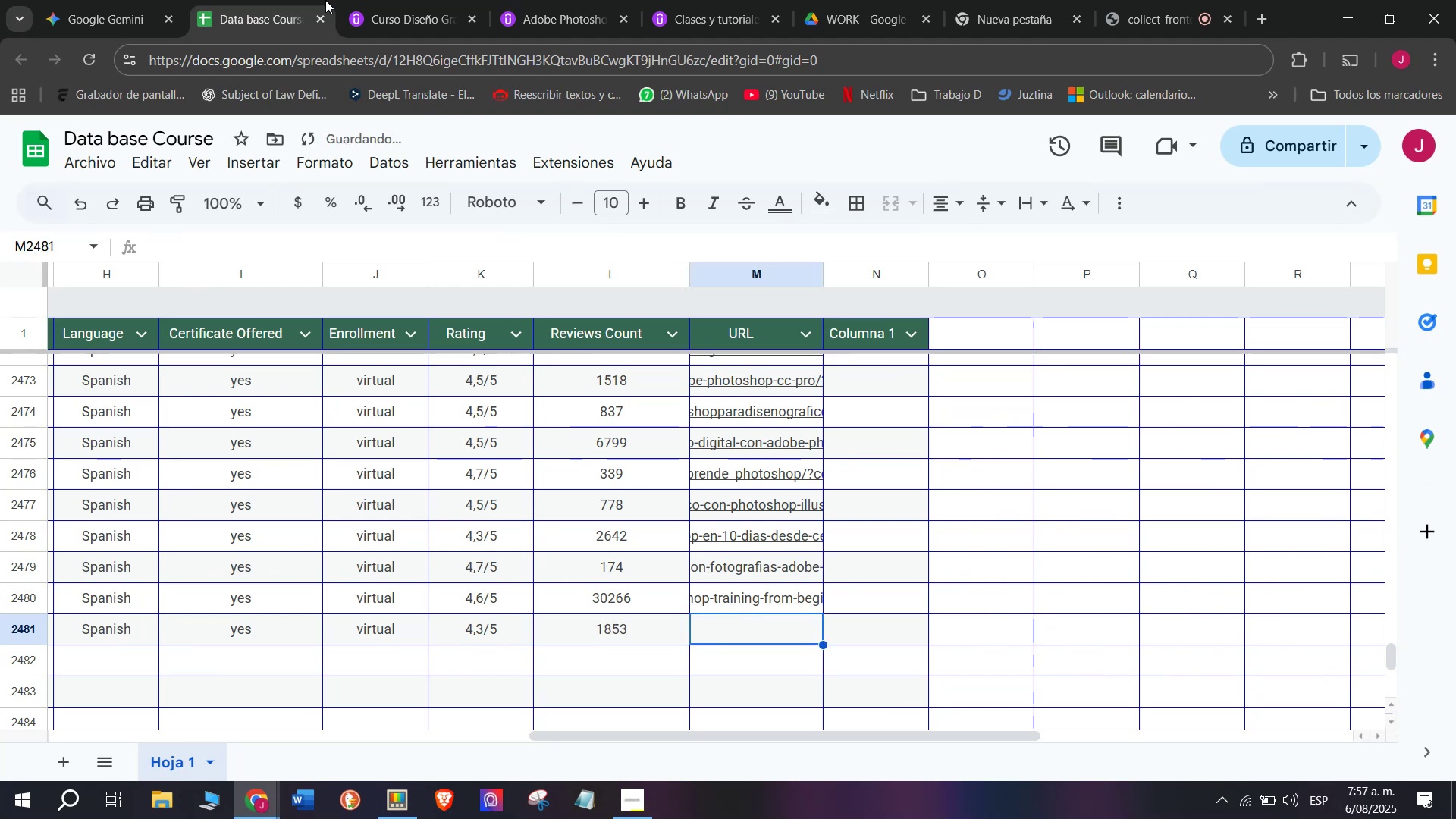 
left_click([369, 0])
 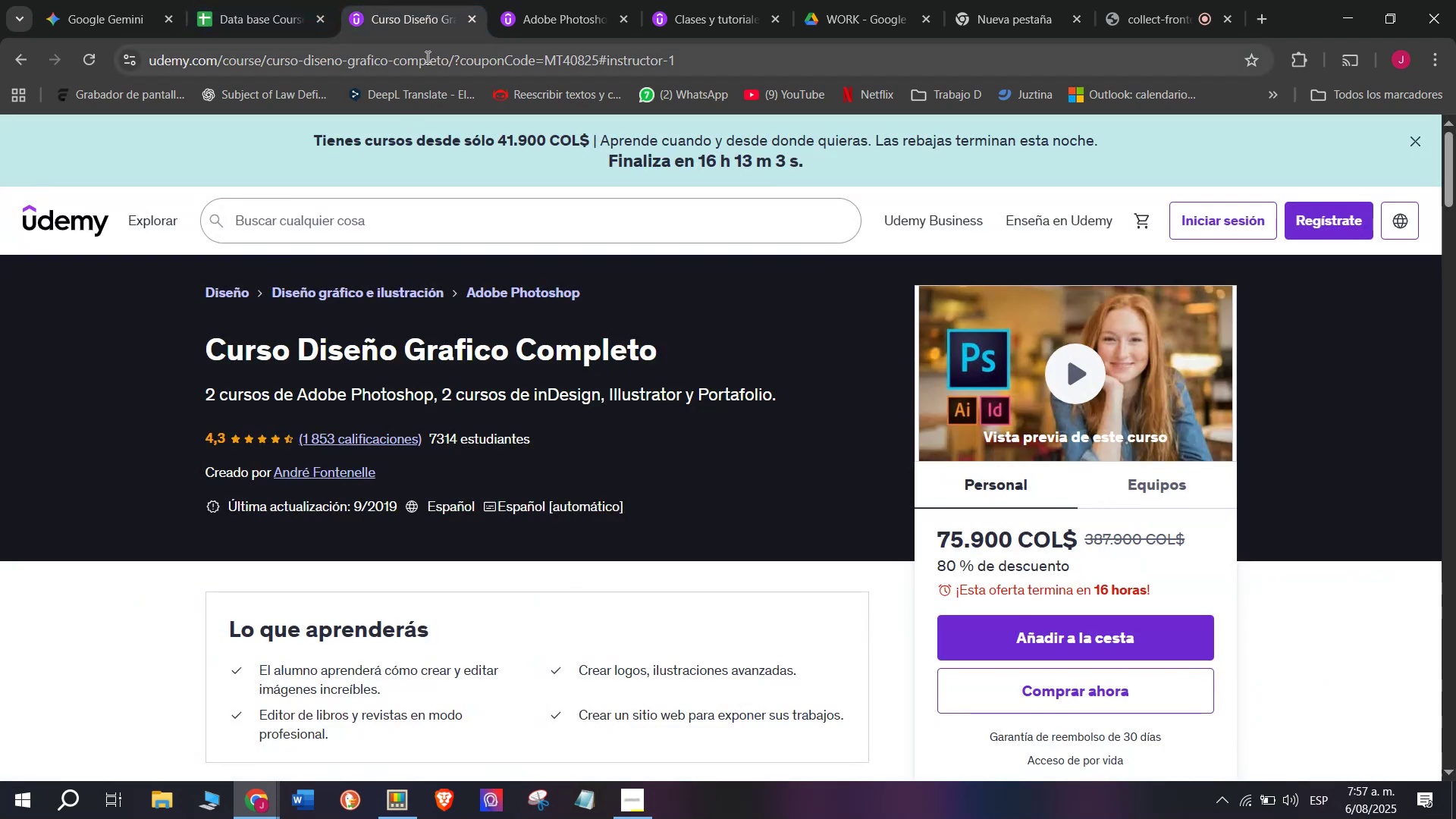 
double_click([426, 55])
 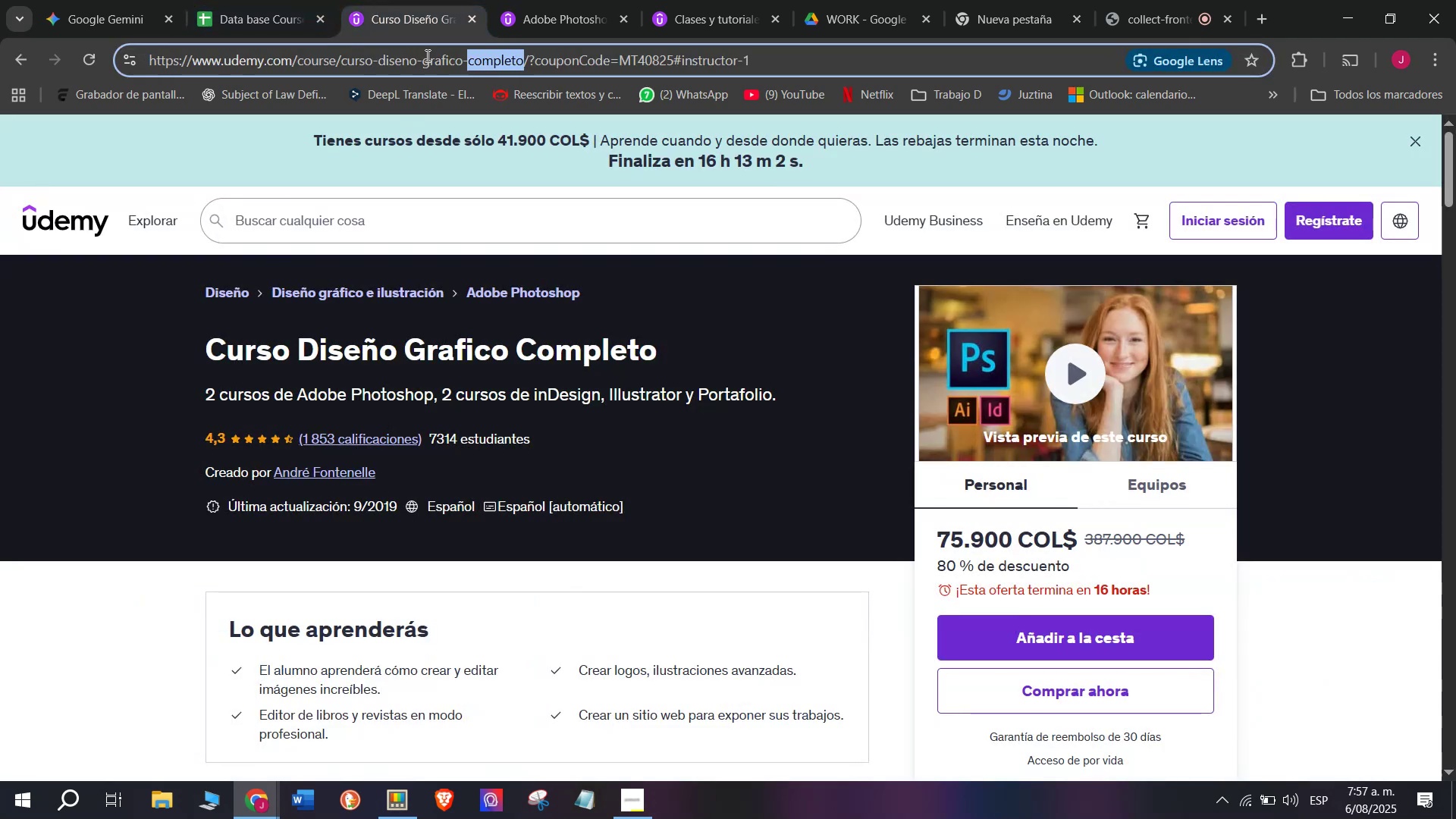 
triple_click([426, 55])
 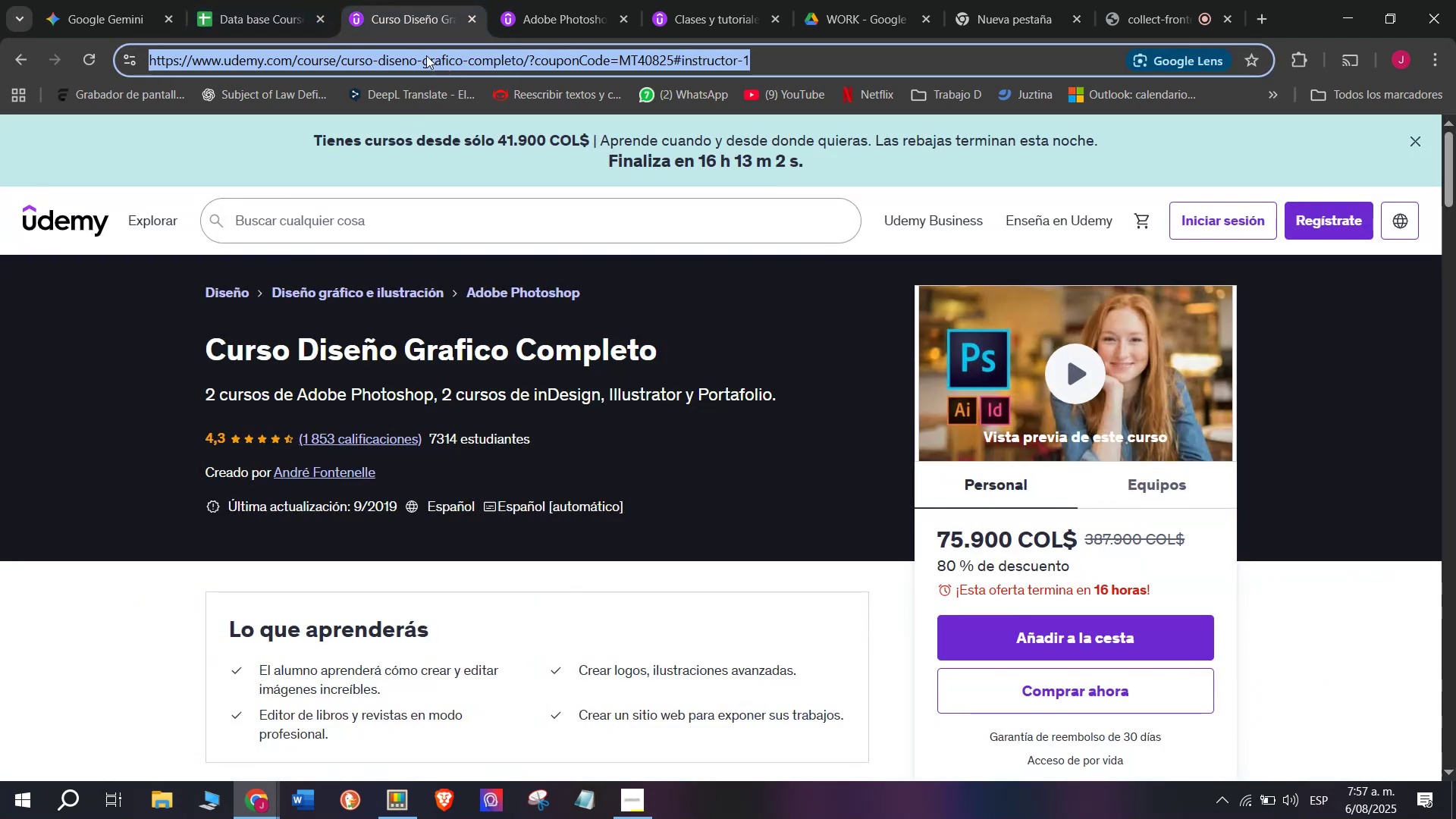 
key(Control+ControlLeft)
 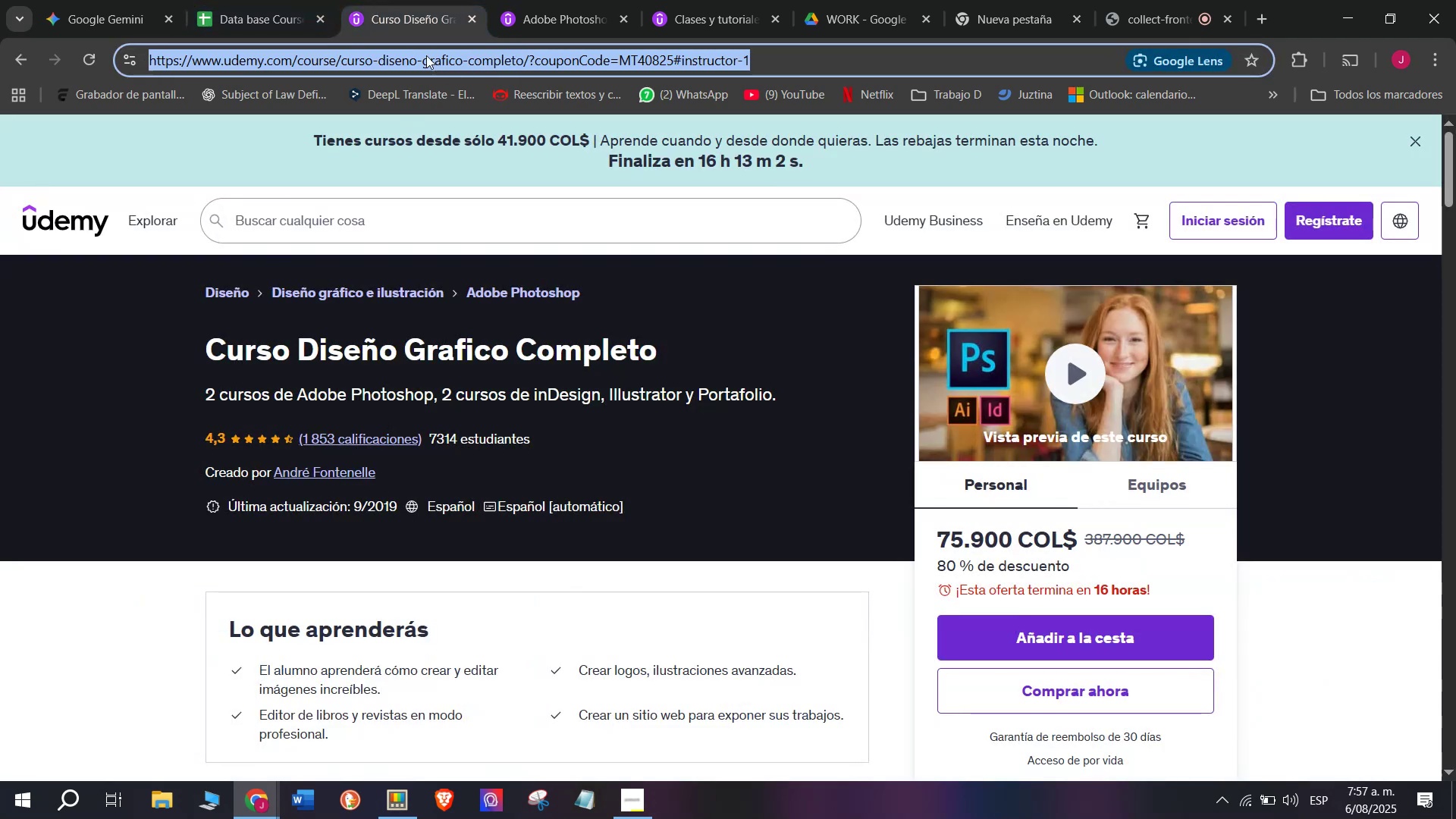 
key(Break)
 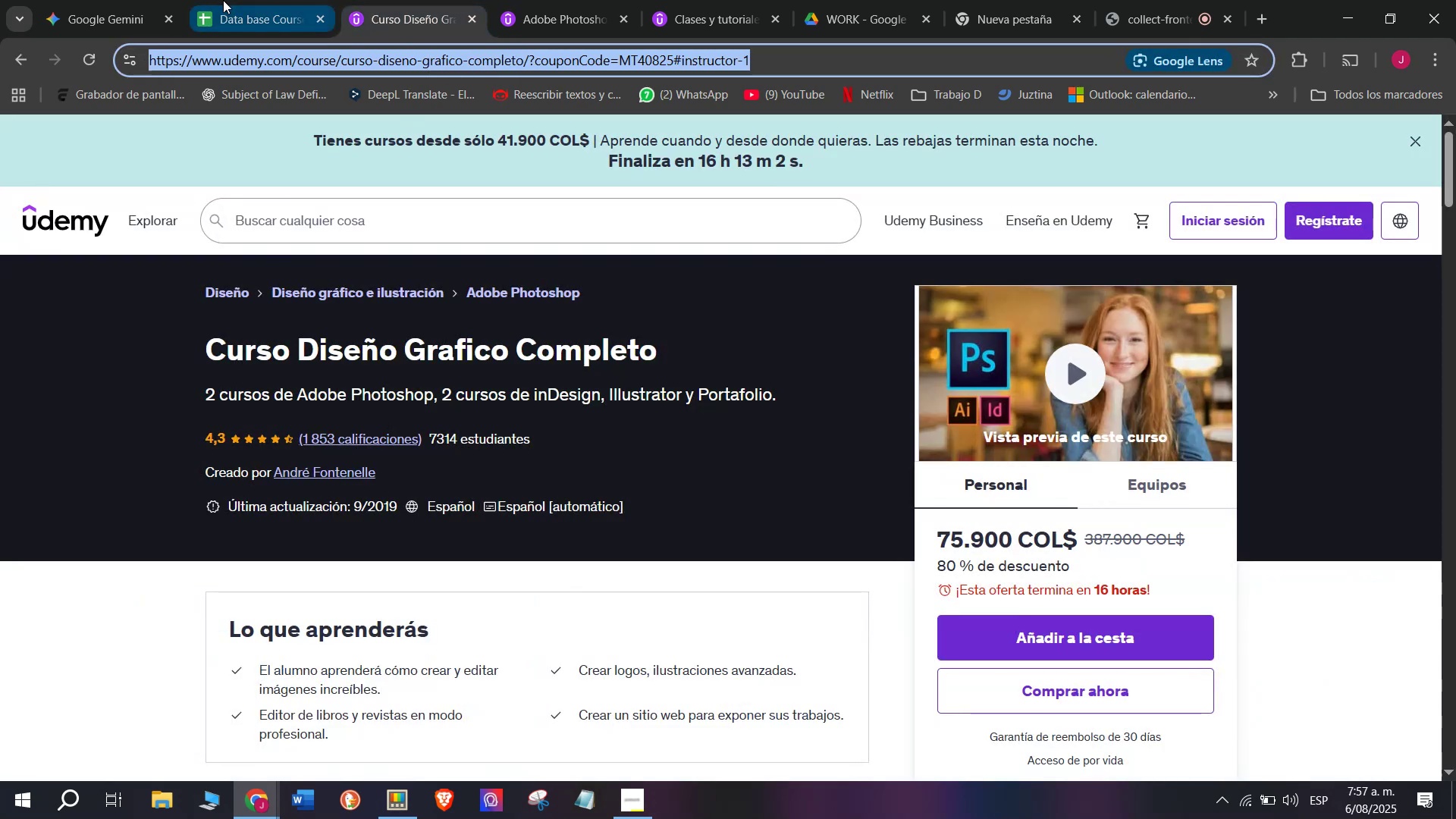 
key(Control+C)
 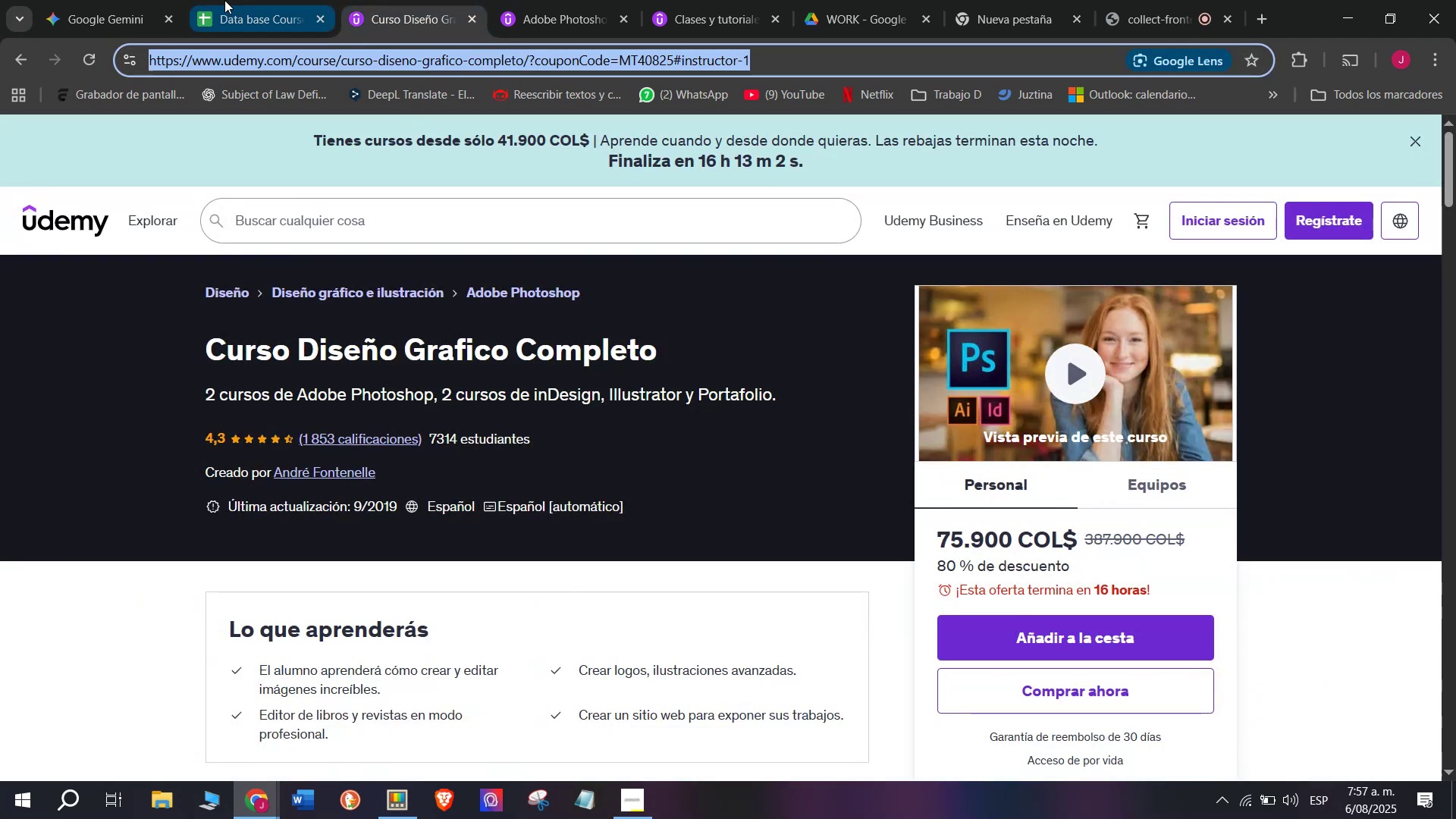 
triple_click([223, 0])
 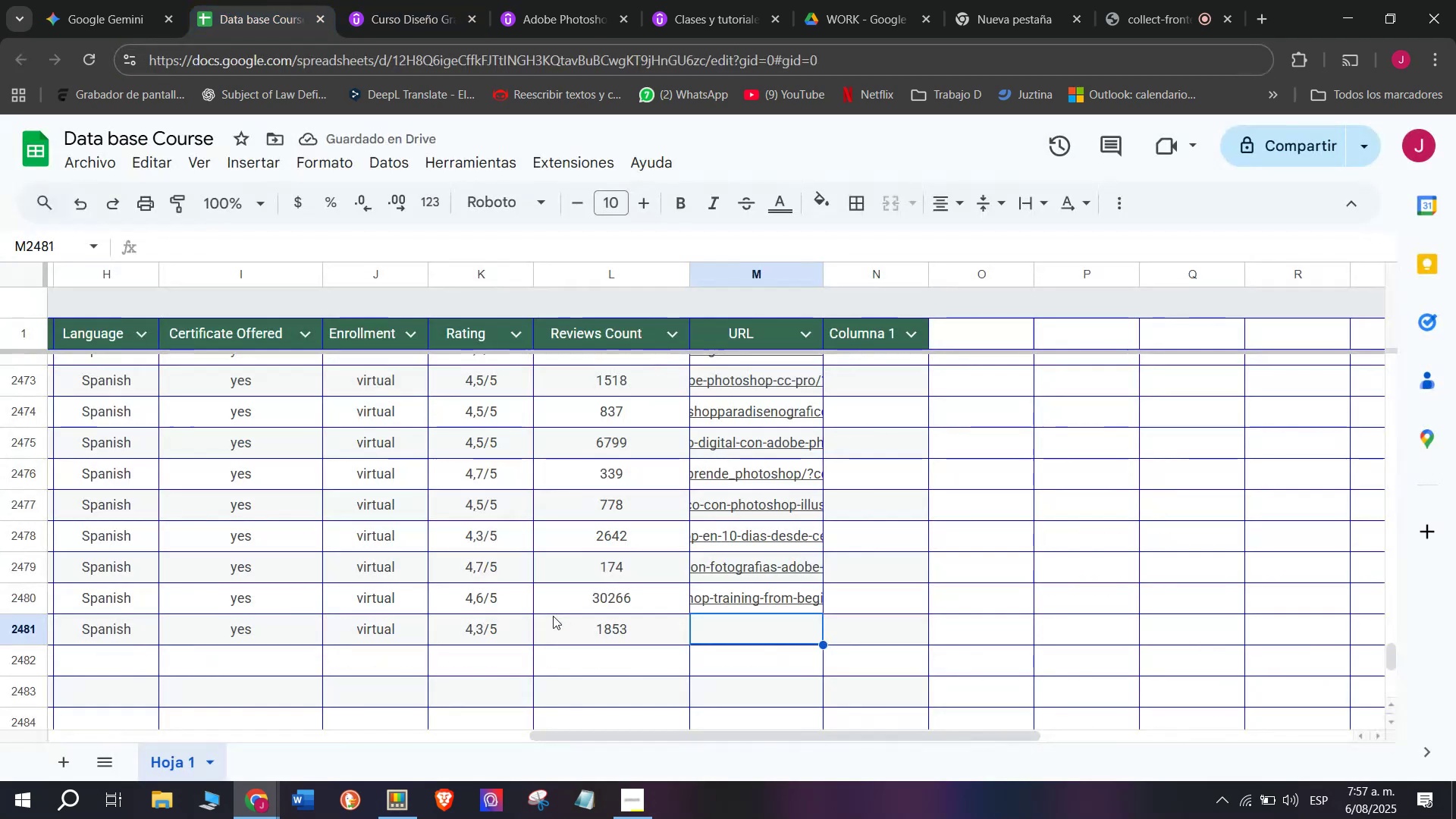 
key(Z)
 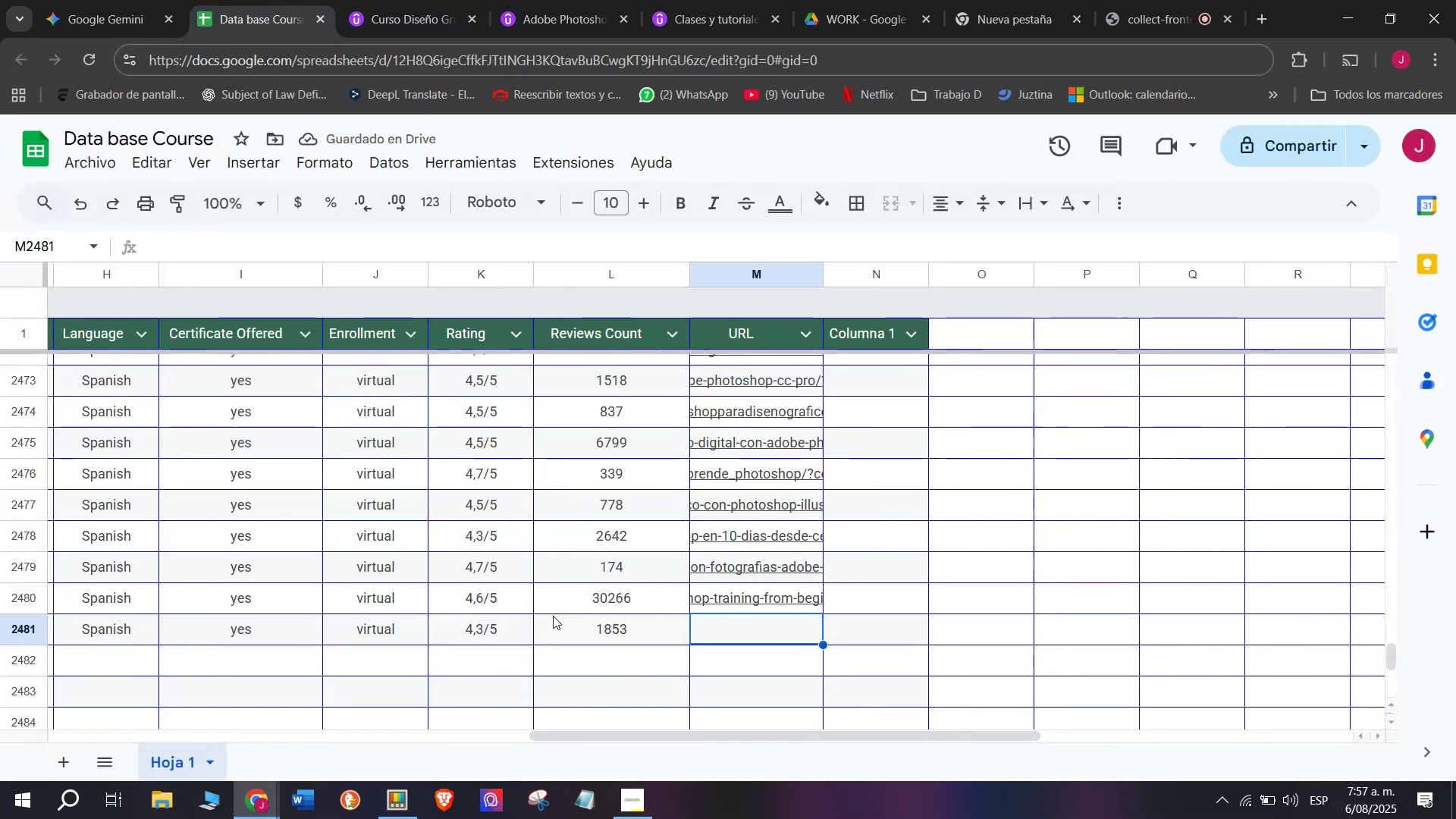 
key(Control+ControlLeft)
 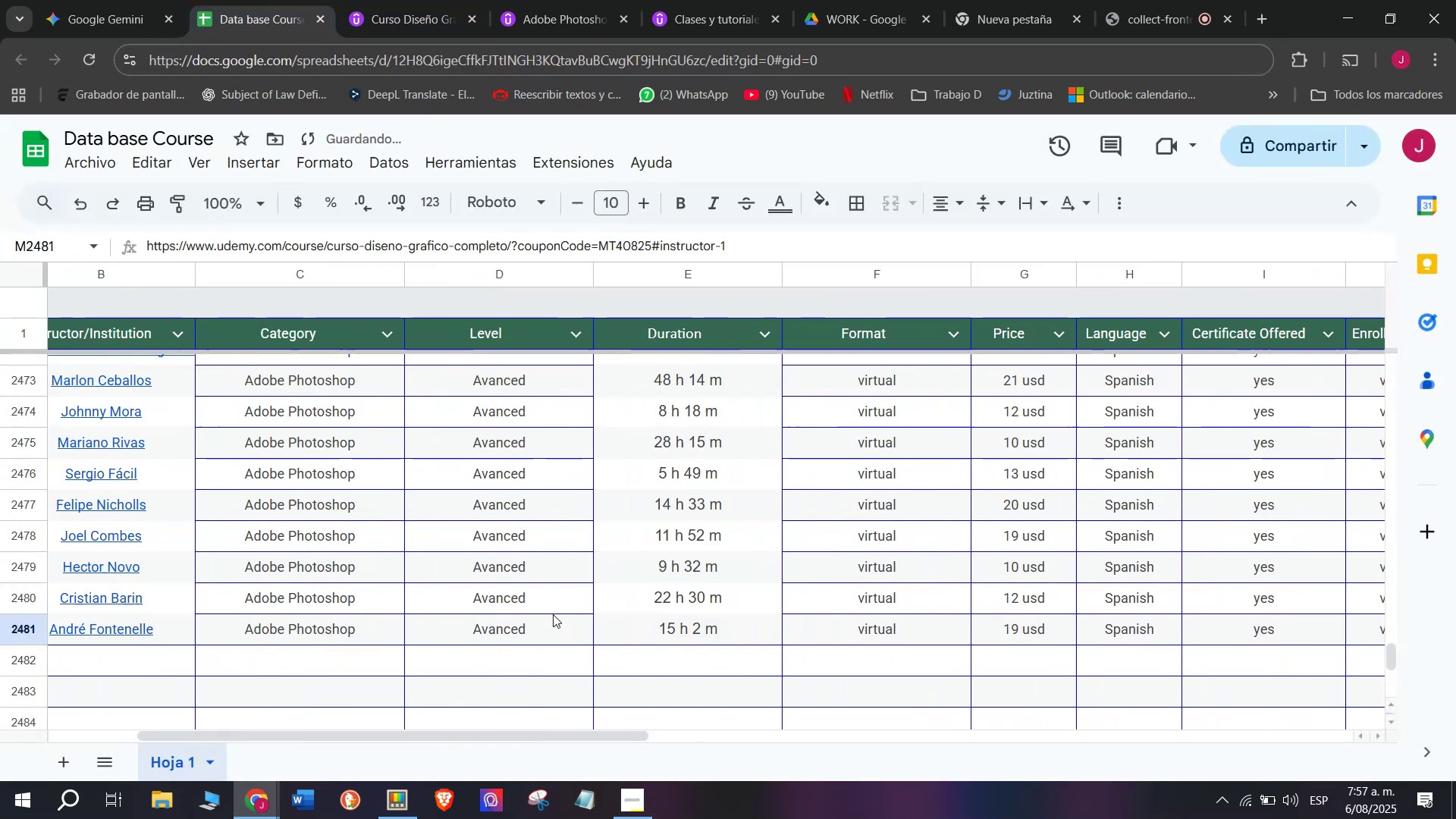 
key(Control+V)
 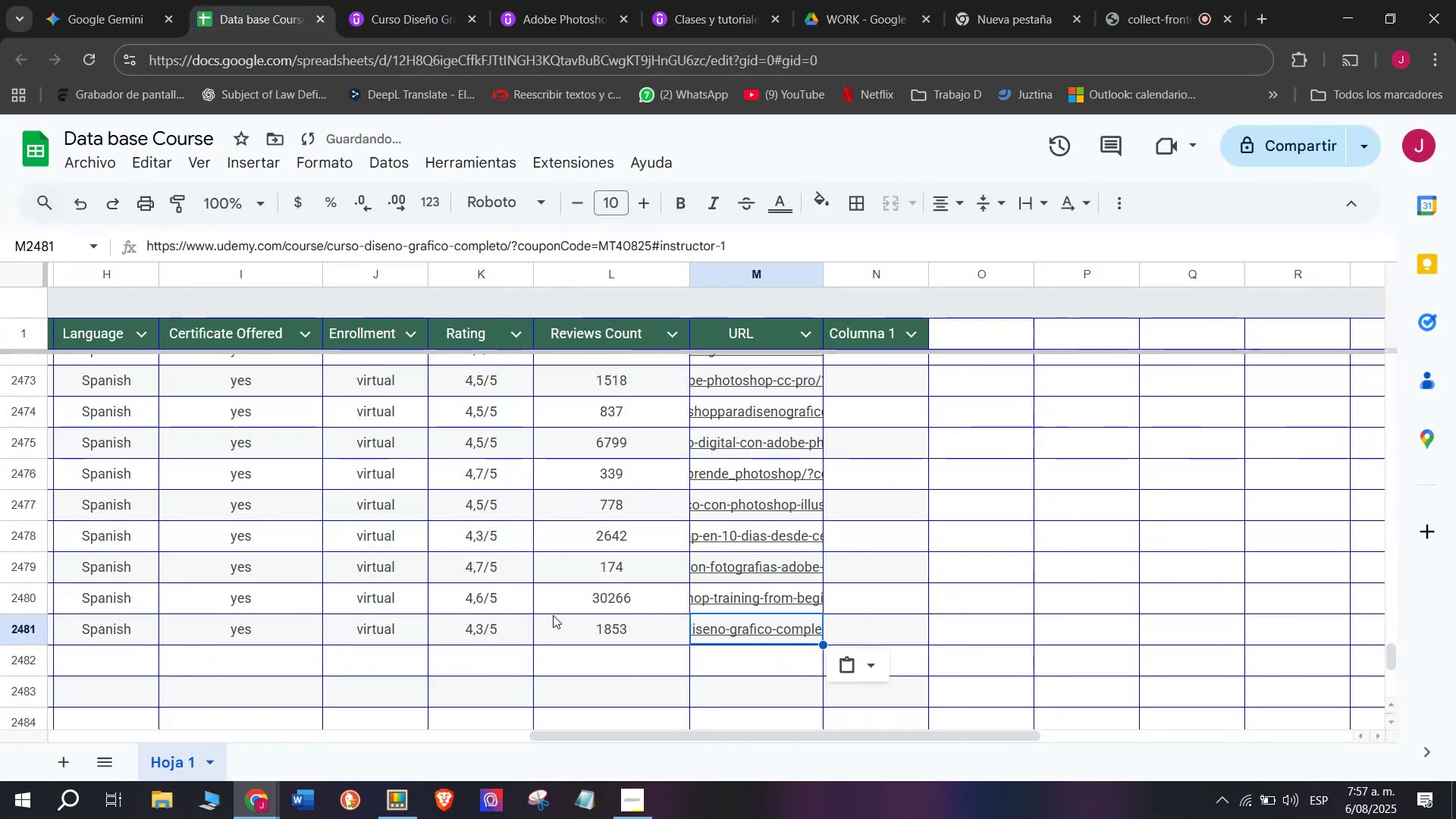 
scroll: coordinate [193, 714], scroll_direction: up, amount: 7.0
 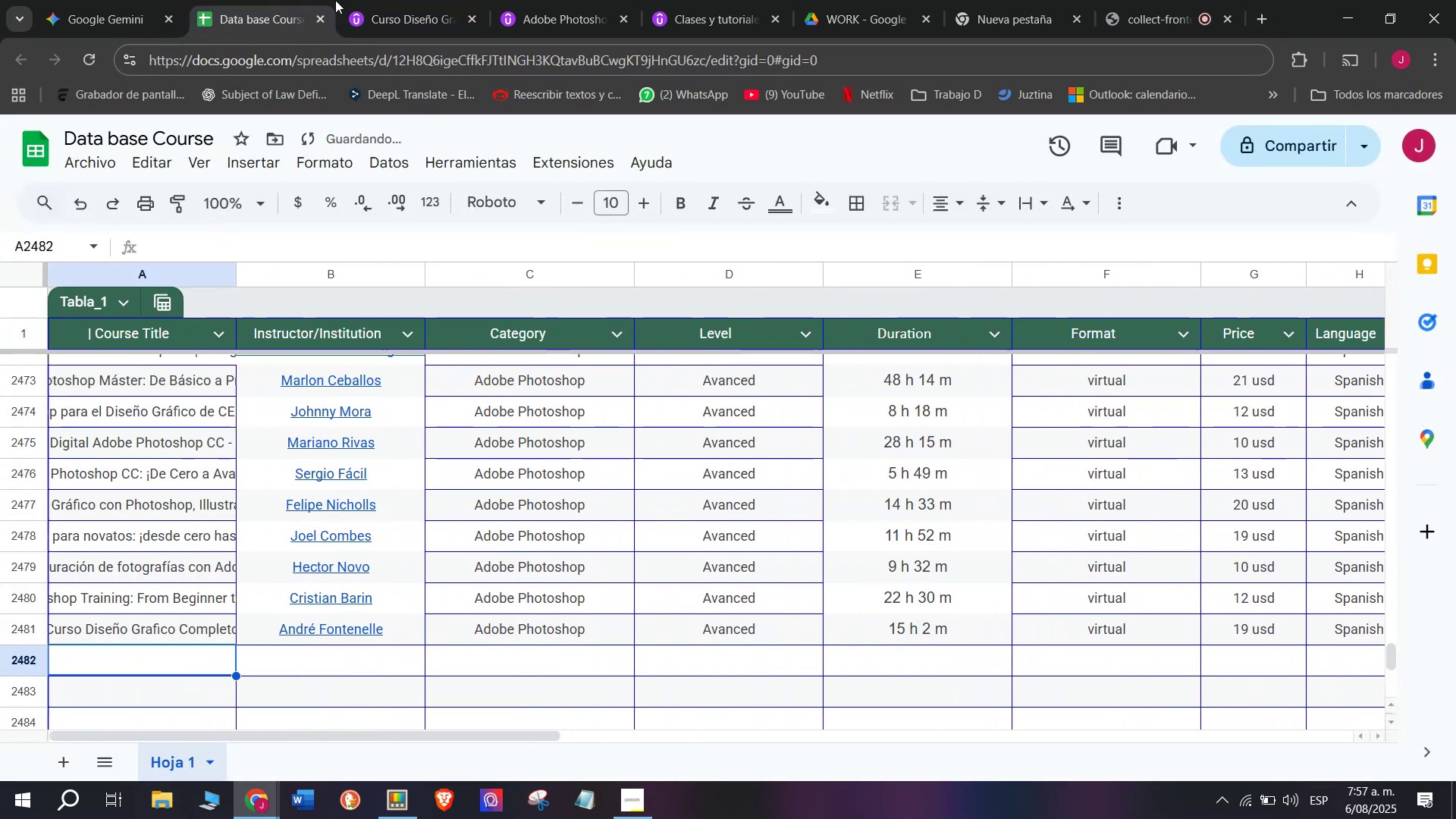 
left_click([413, 0])
 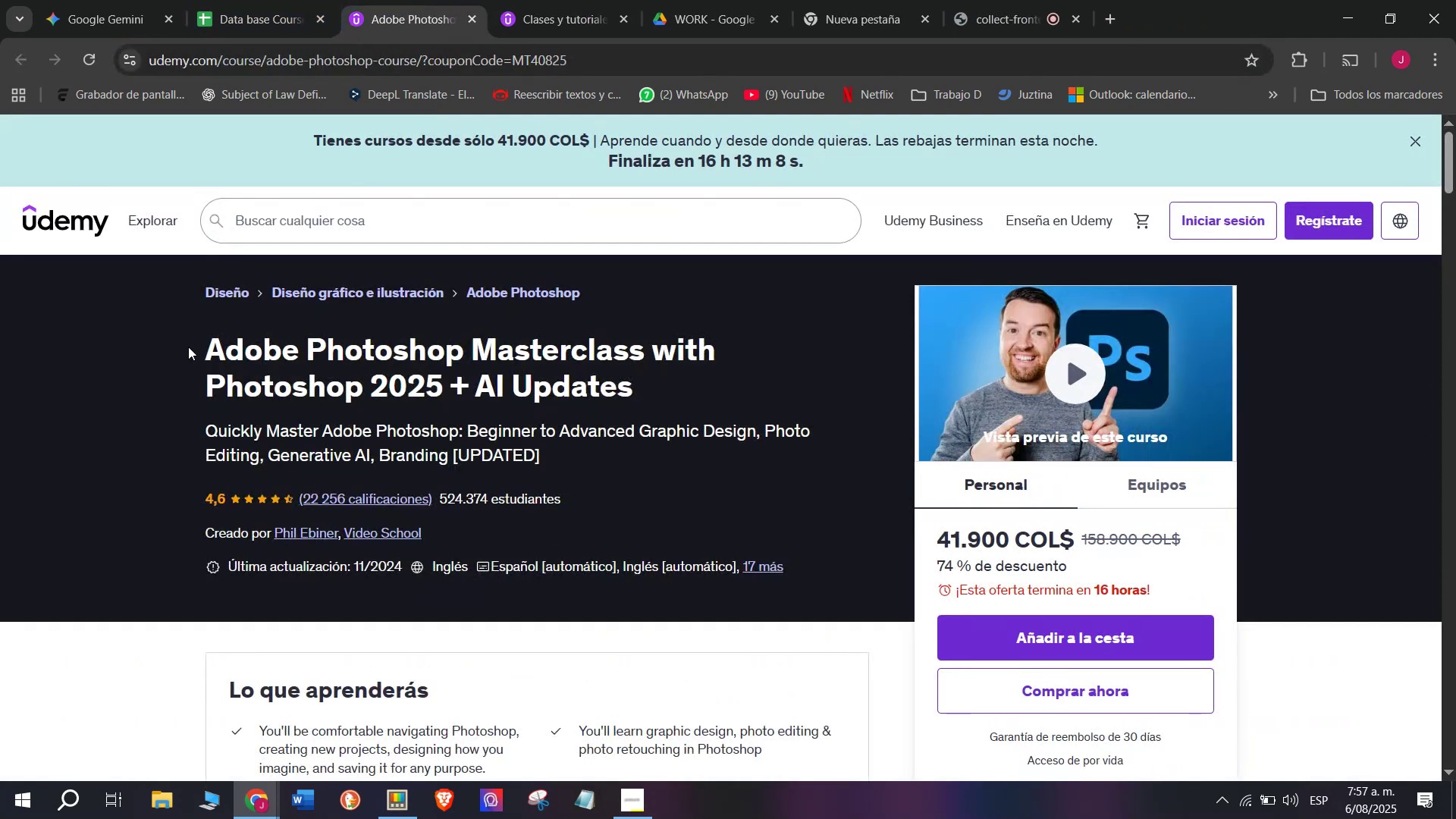 
left_click_drag(start_coordinate=[181, 329], to_coordinate=[675, 406])
 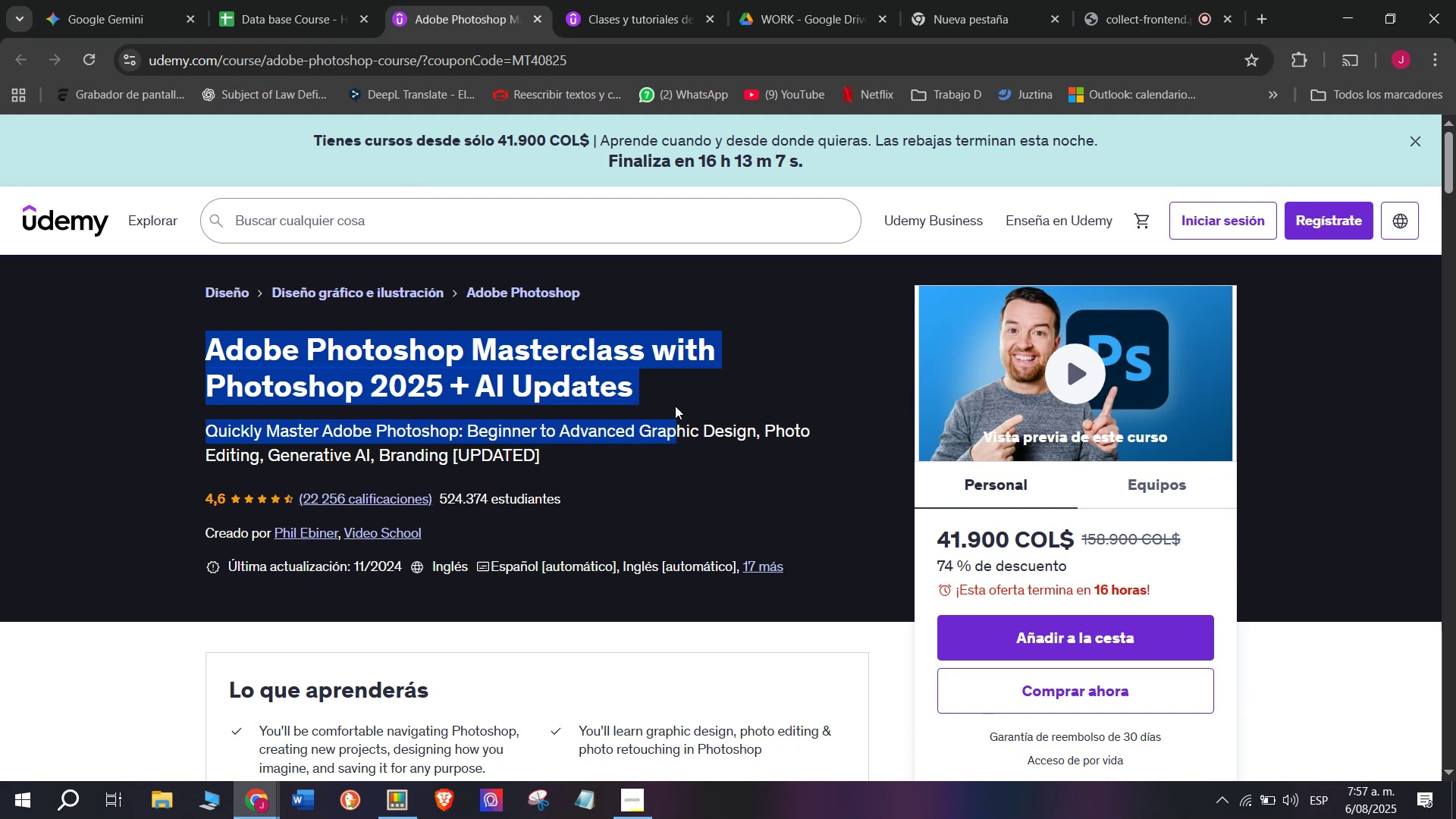 
key(Control+ControlLeft)
 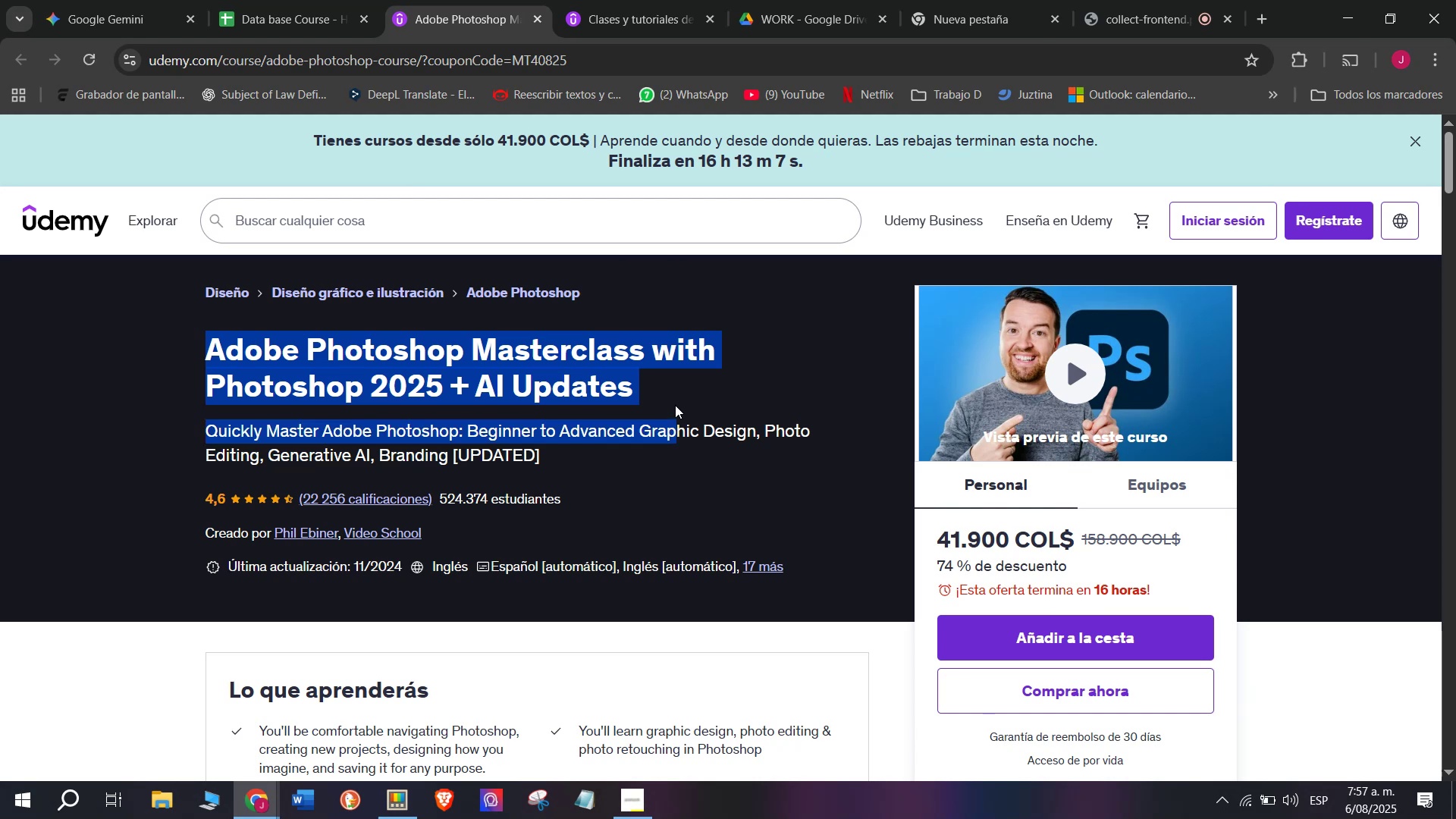 
key(Break)
 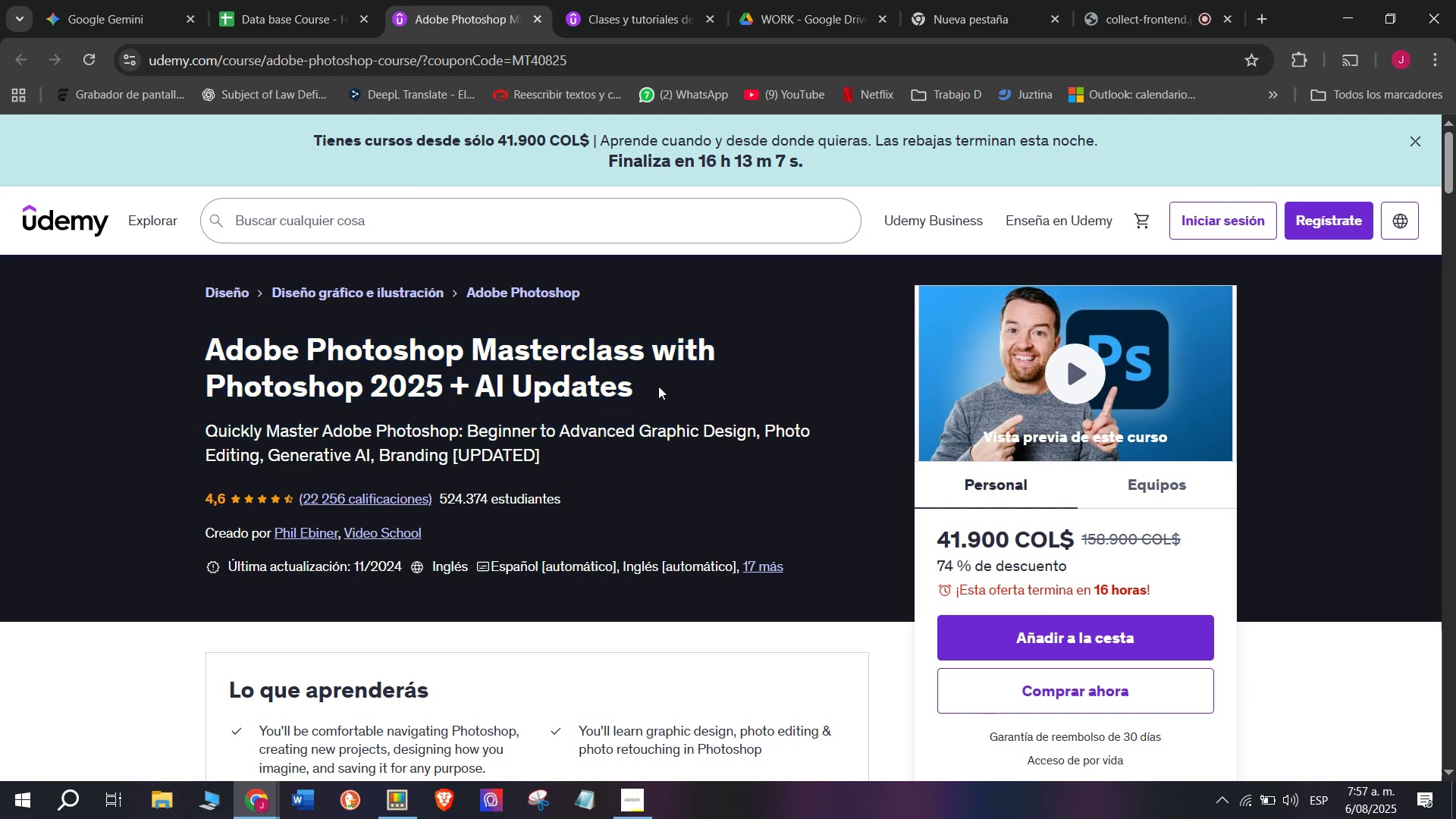 
key(Control+C)
 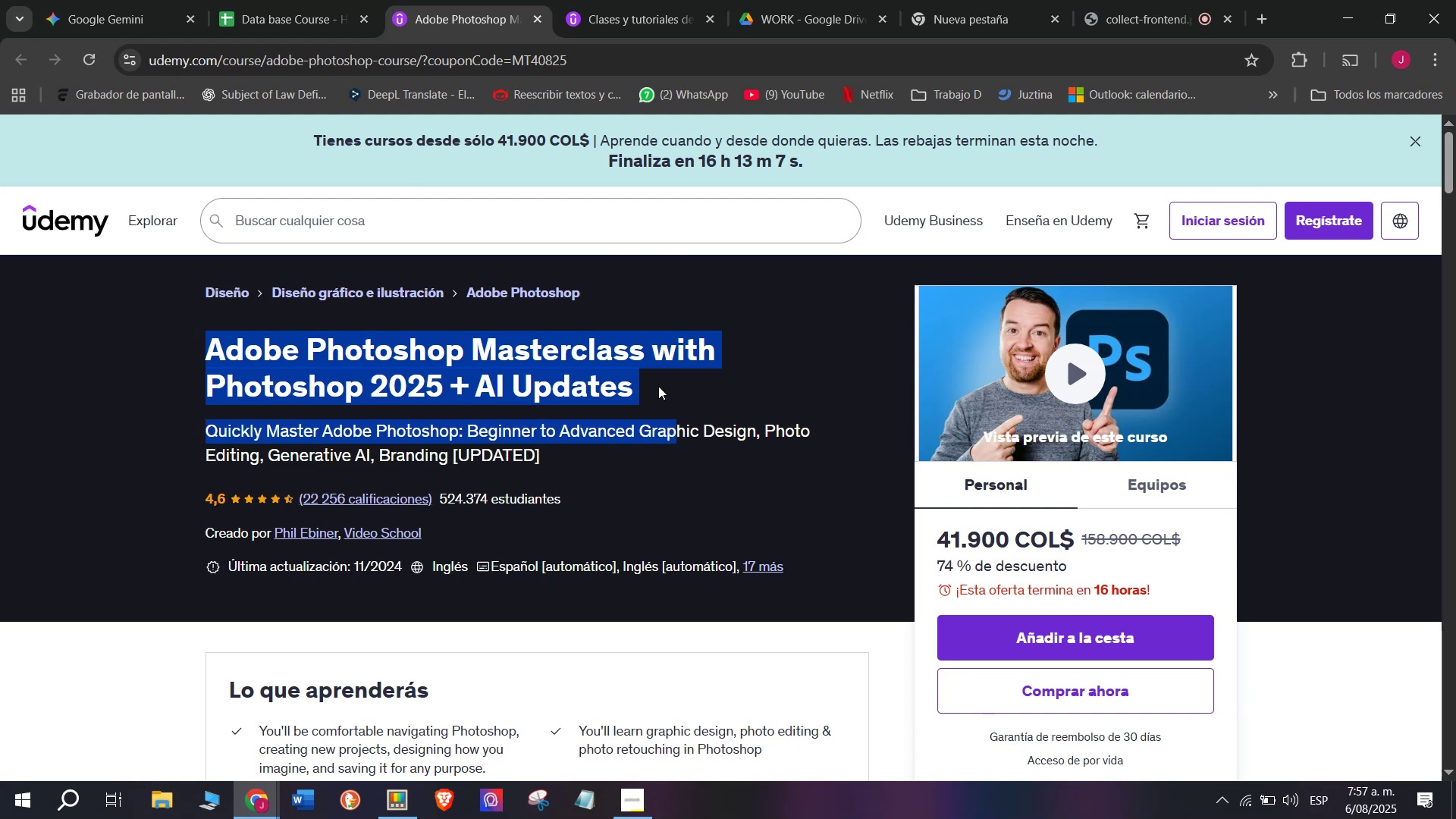 
left_click([658, 386])
 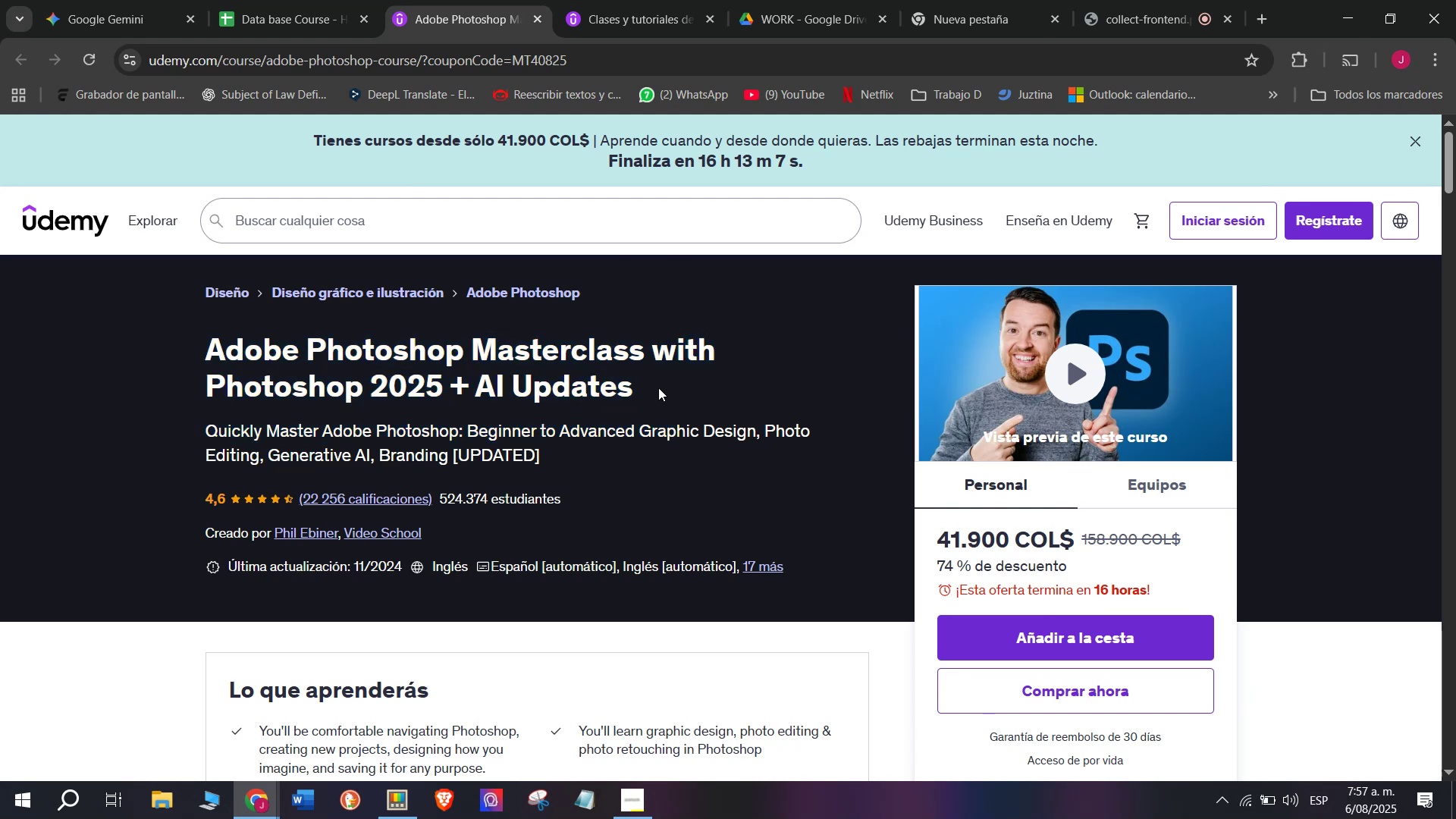 
left_click_drag(start_coordinate=[658, 388], to_coordinate=[223, 360])
 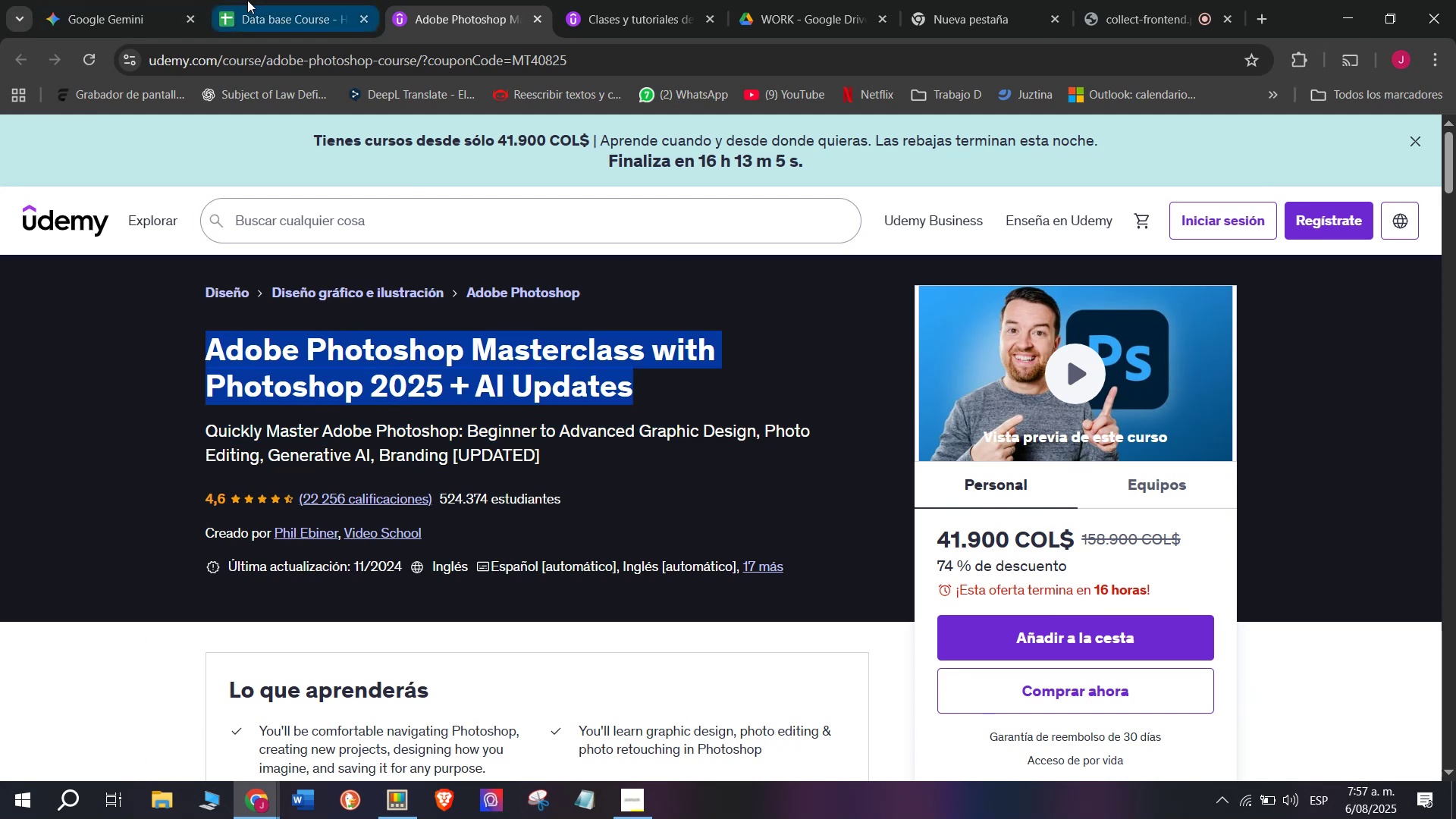 
key(Control+ControlLeft)
 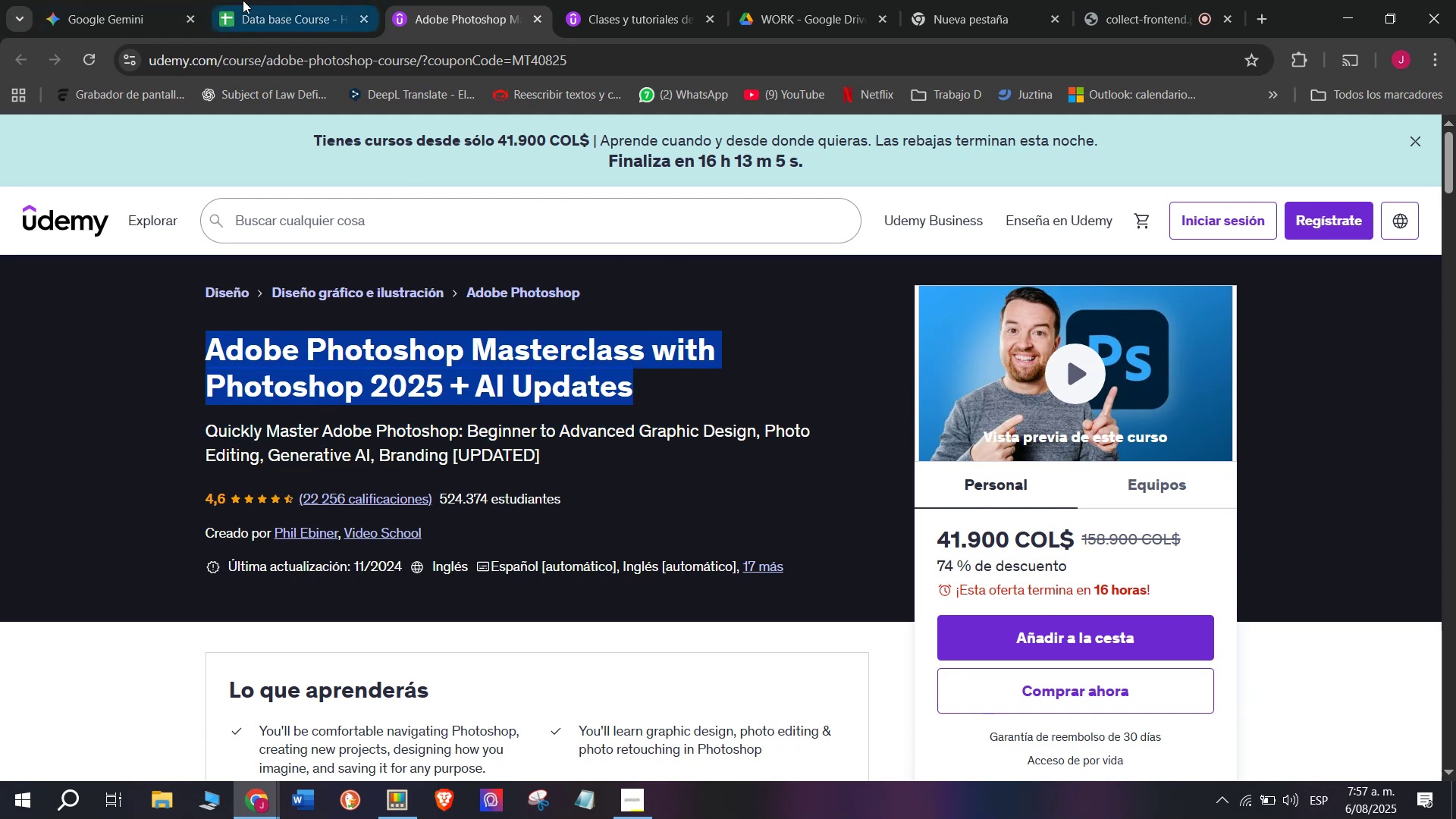 
key(Break)
 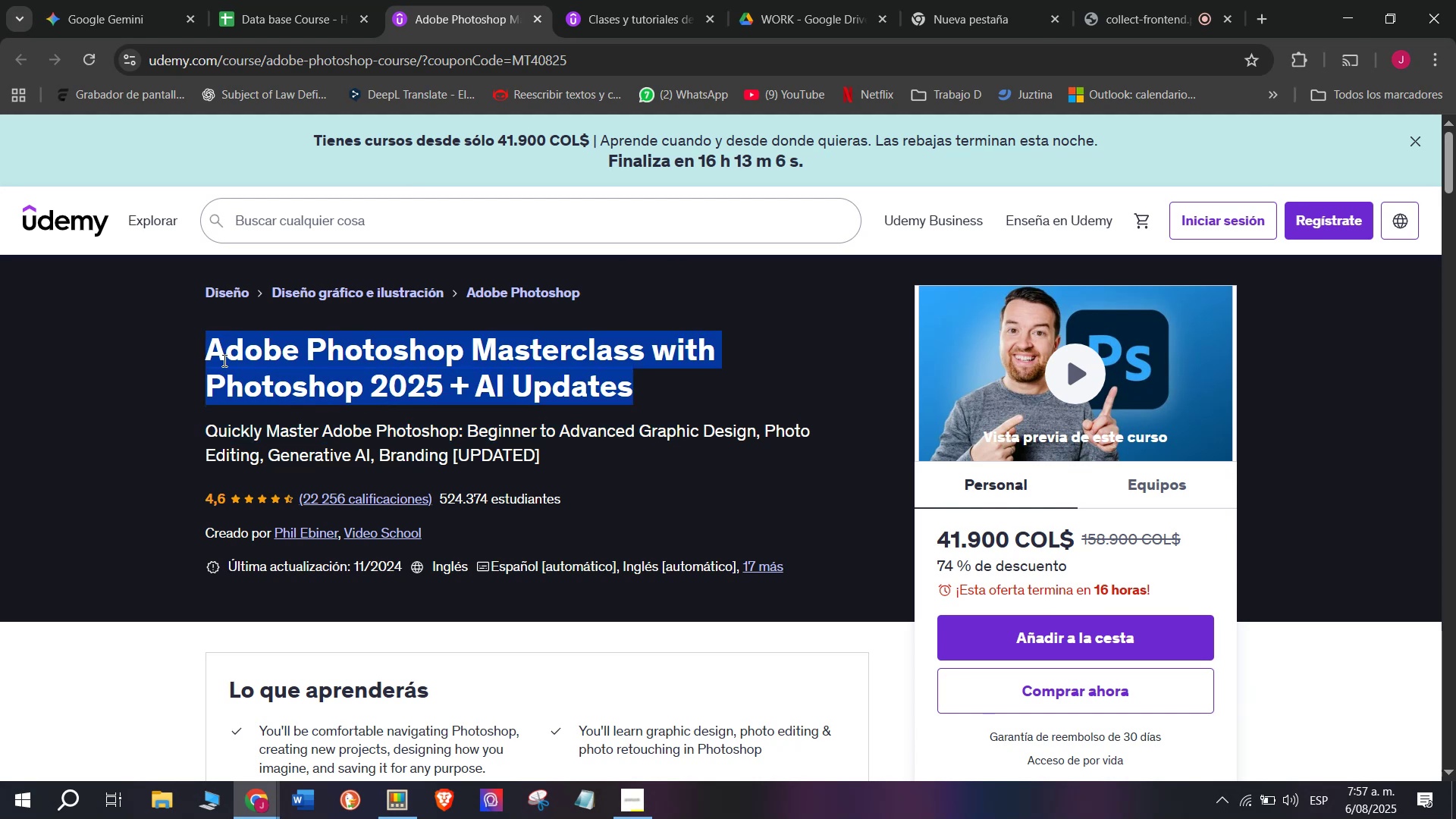 
key(Control+C)
 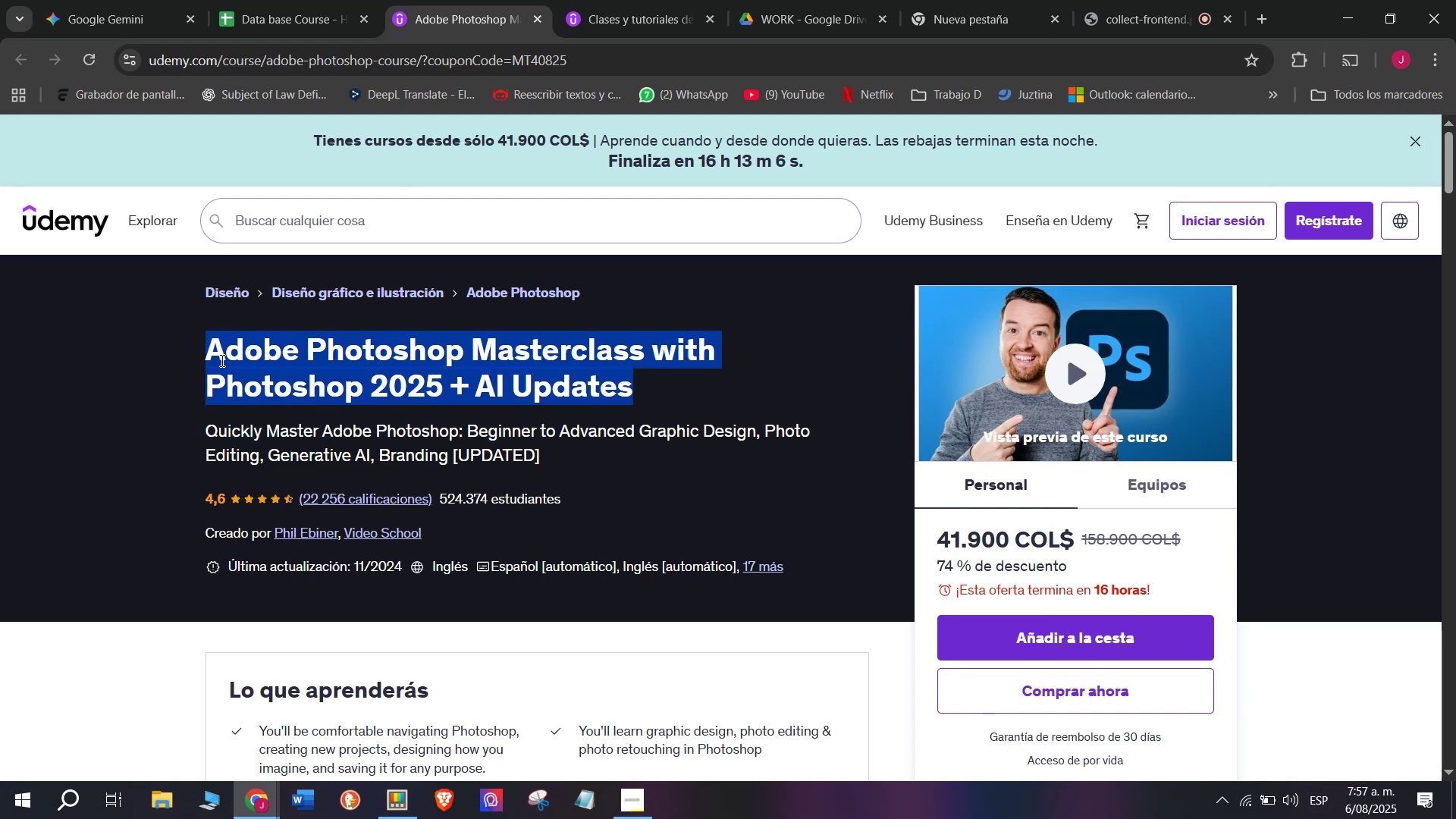 
key(Break)
 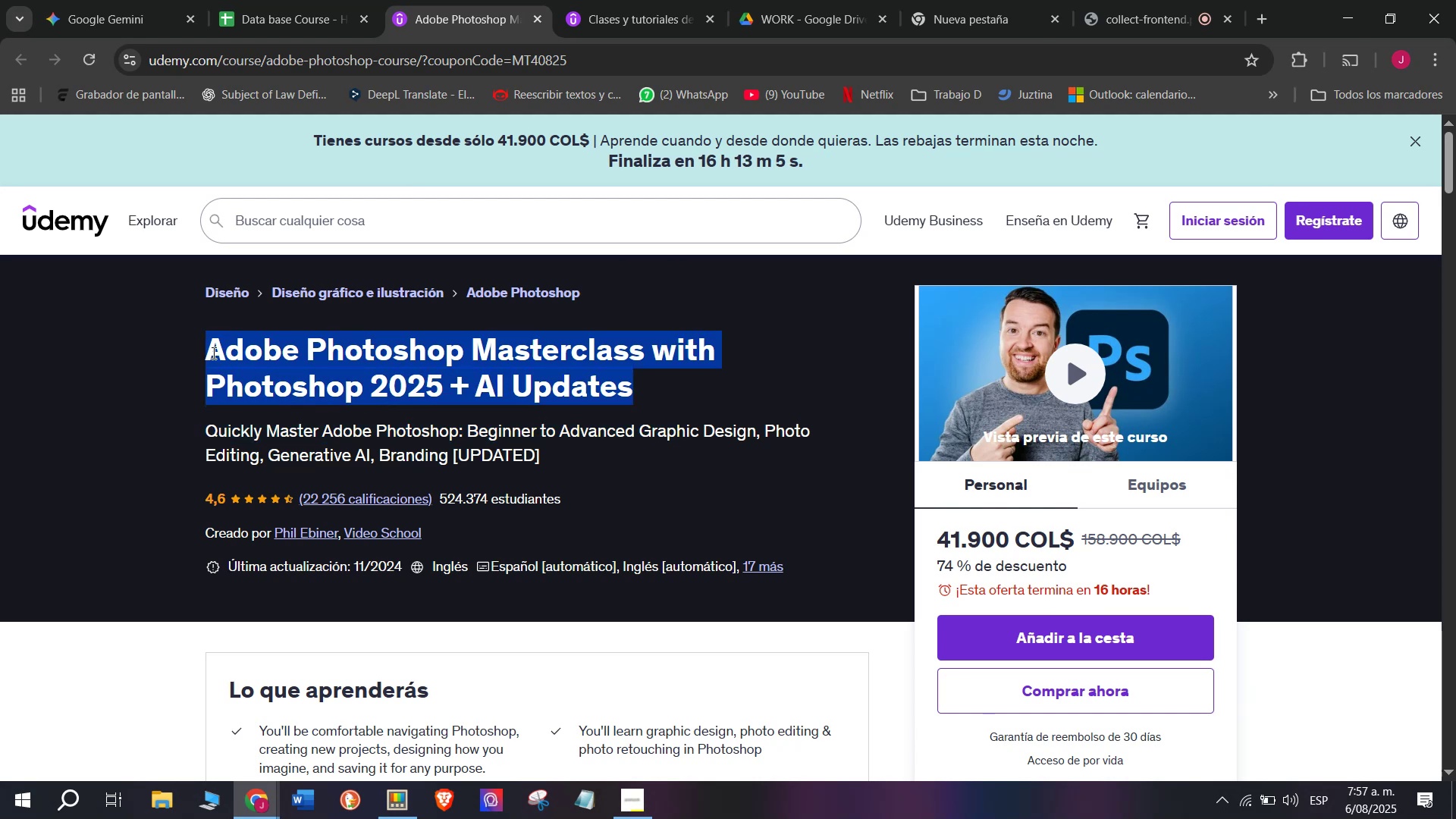 
key(Control+C)
 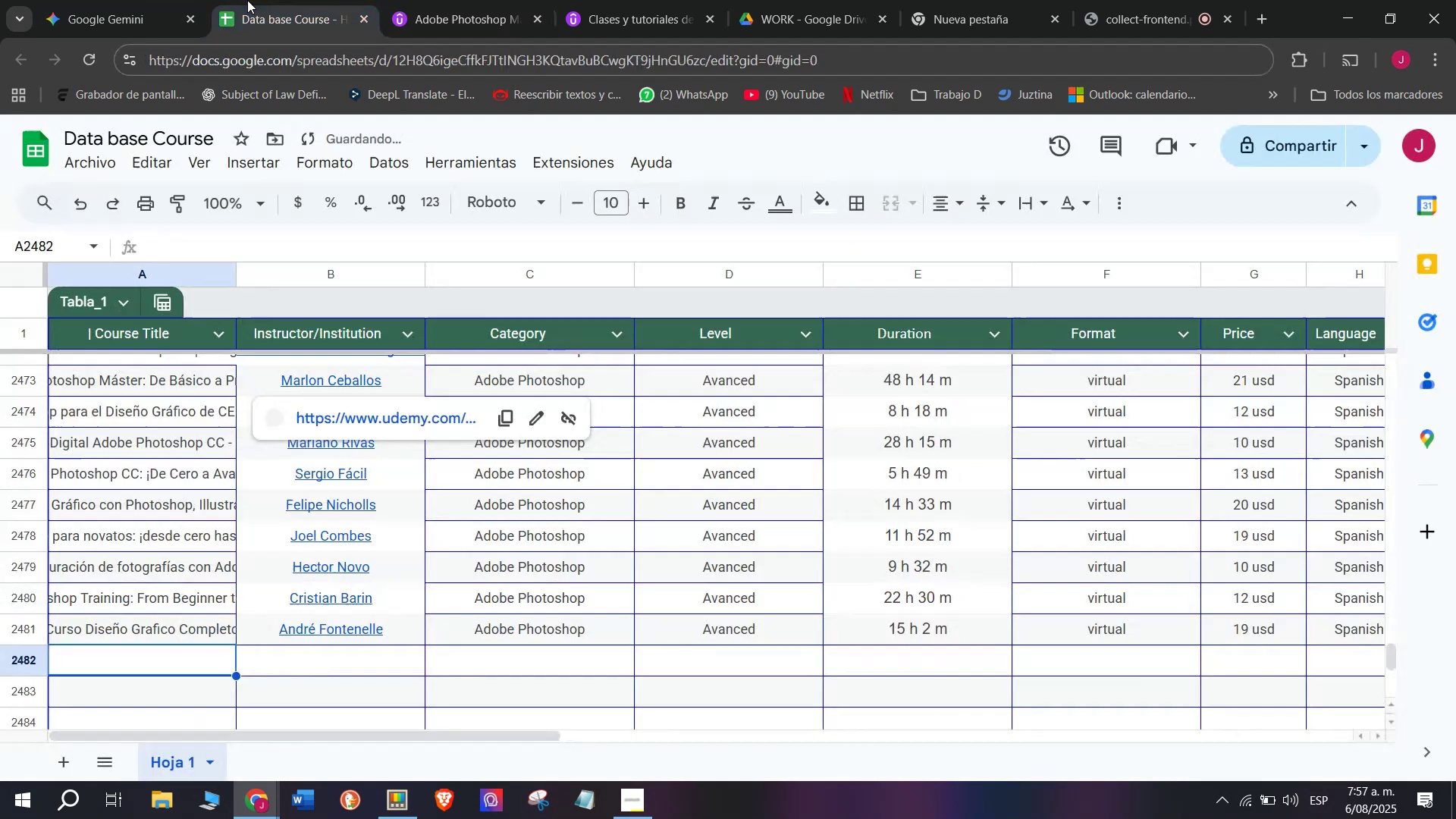 
key(Control+ControlLeft)
 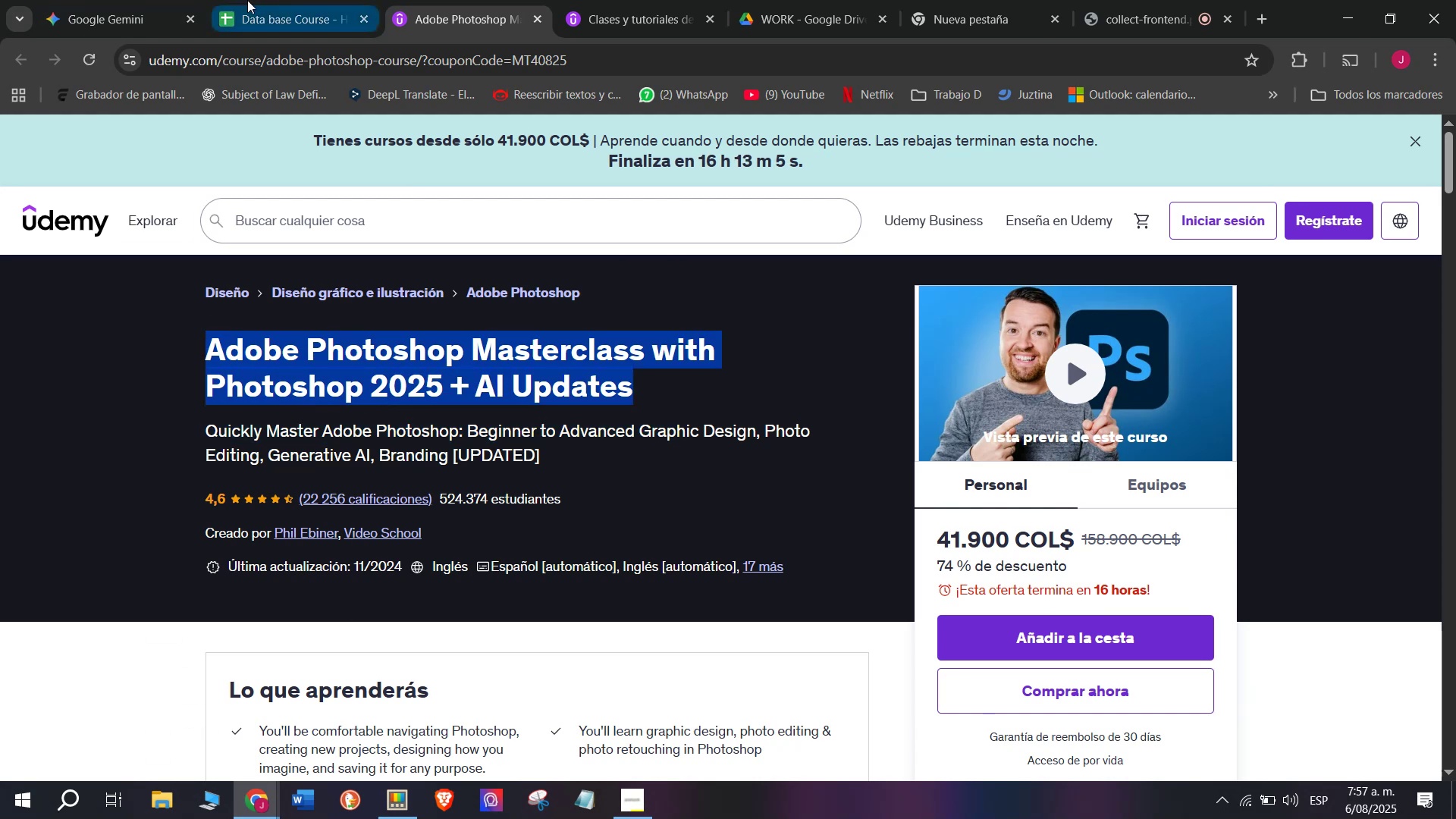 
left_click([247, 0])
 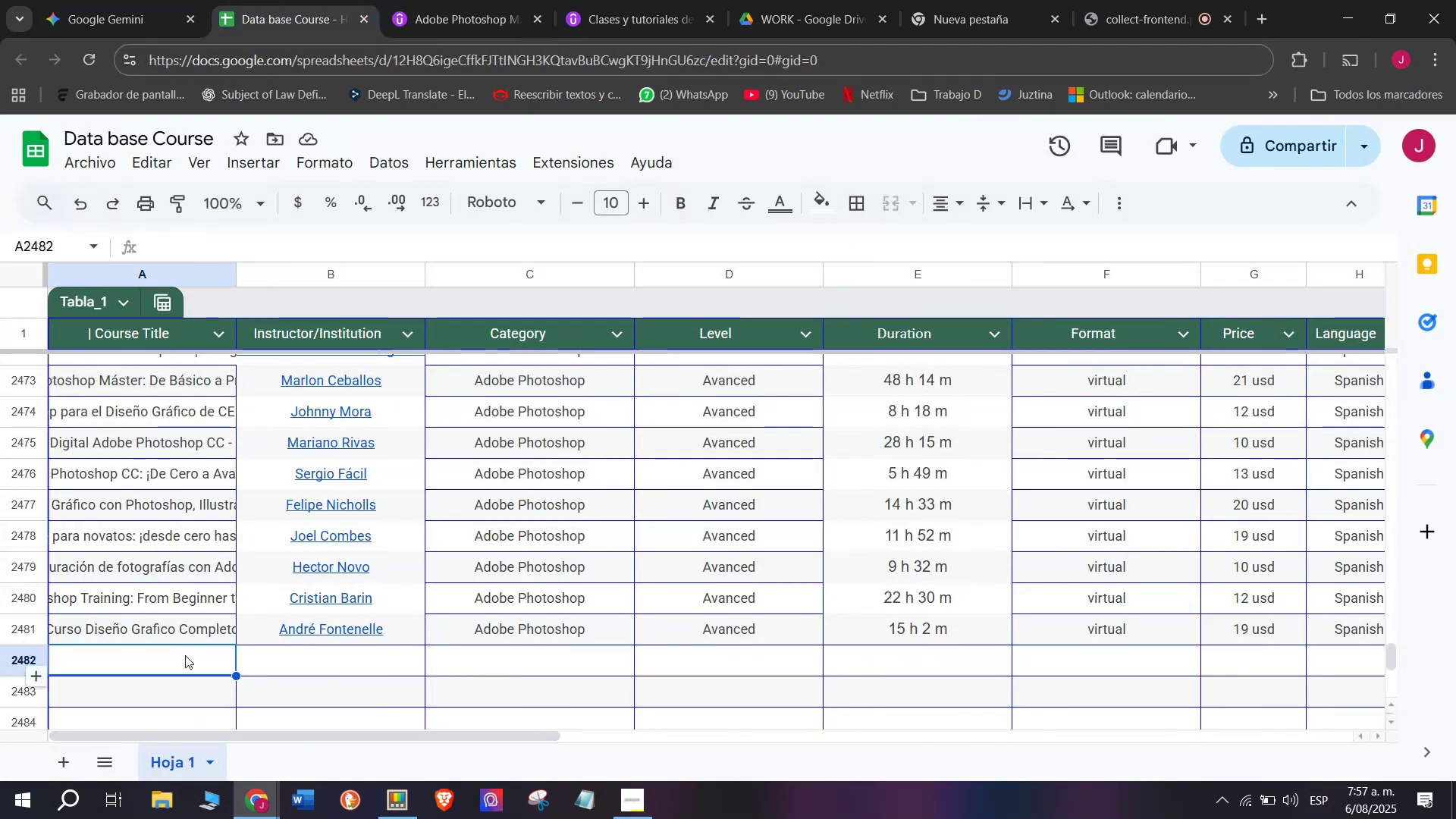 
double_click([185, 655])
 